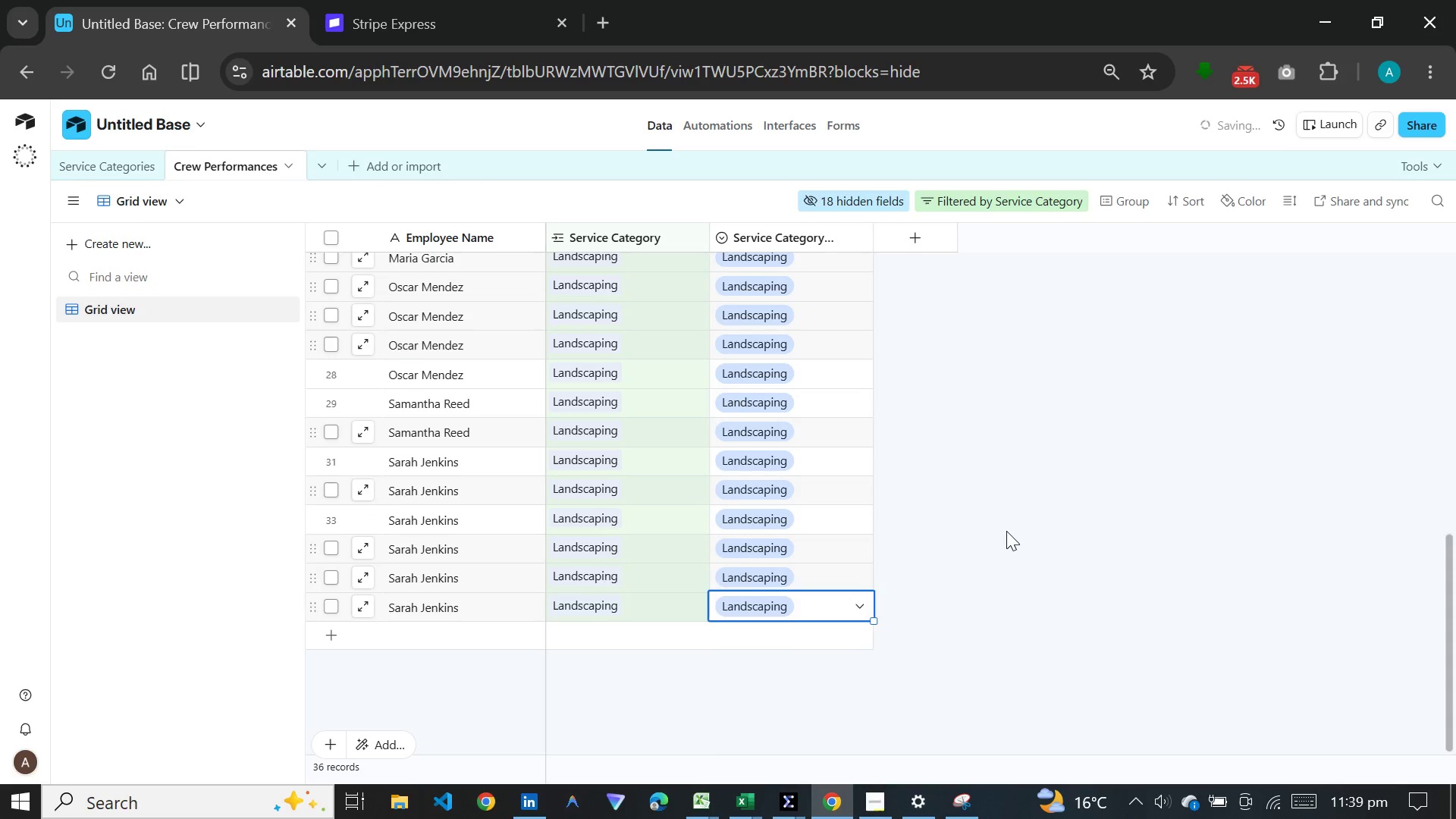 
scroll: coordinate [1006, 531], scroll_direction: up, amount: 28.0
 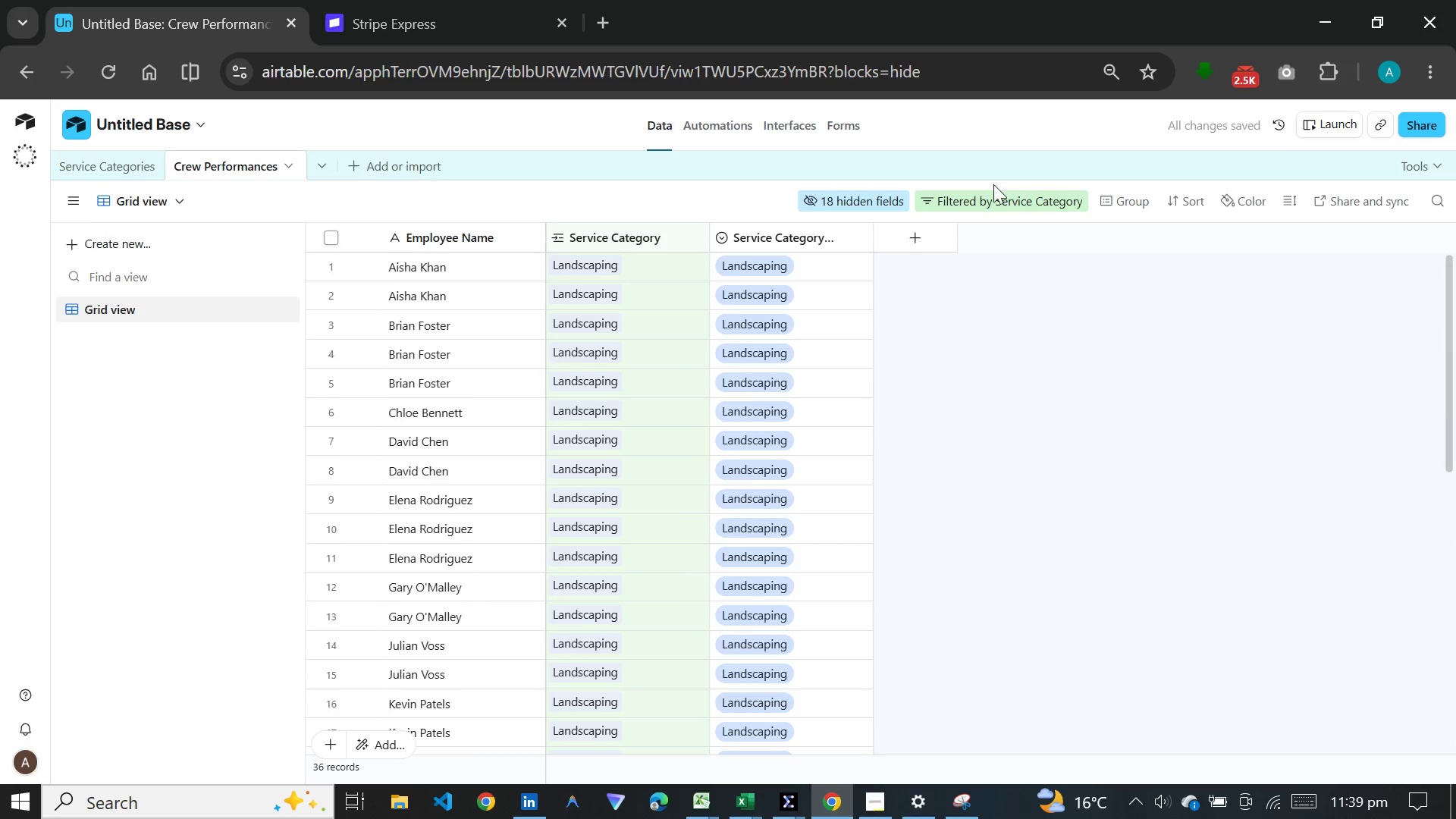 
left_click([993, 203])
 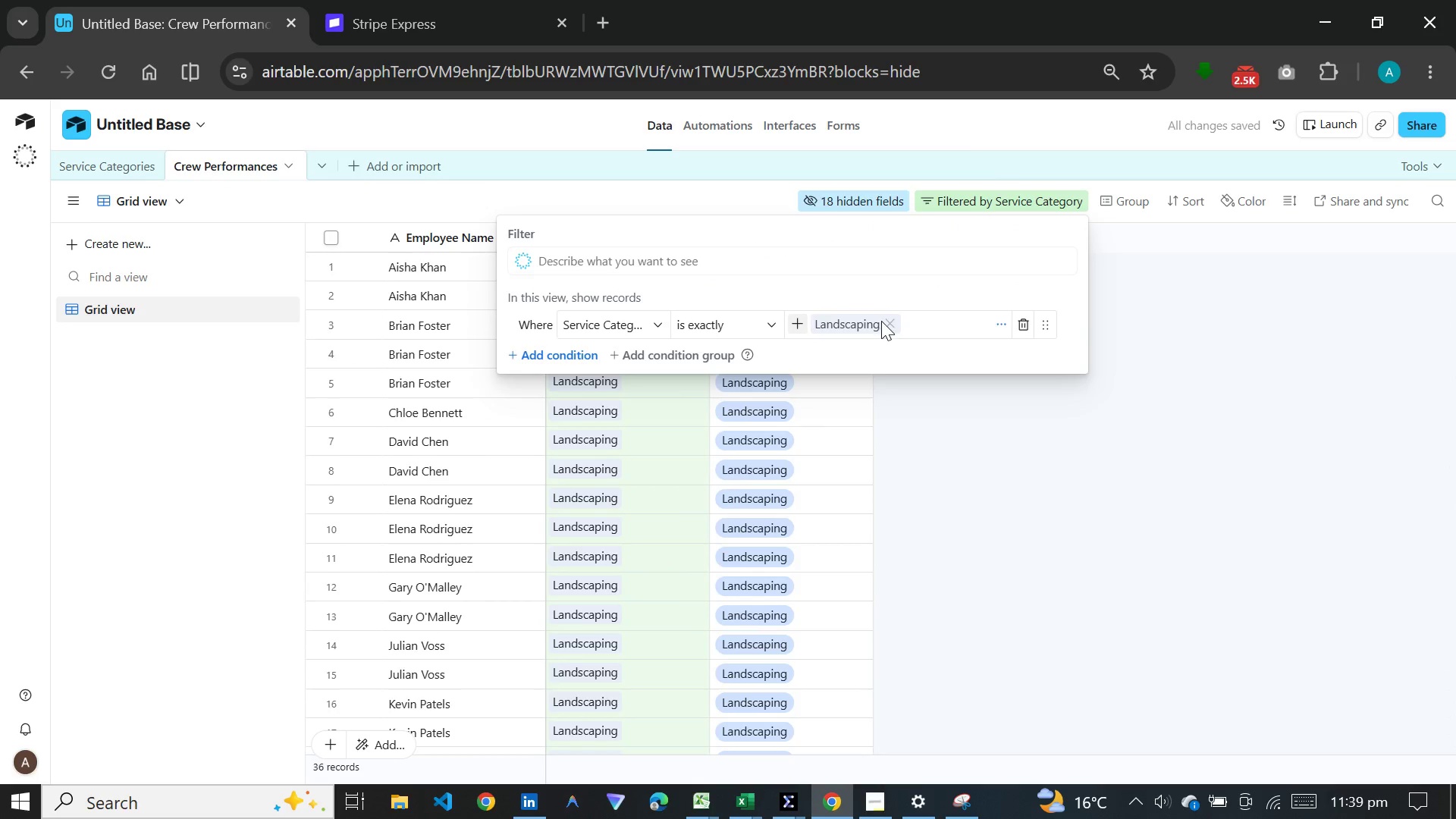 
left_click([888, 321])
 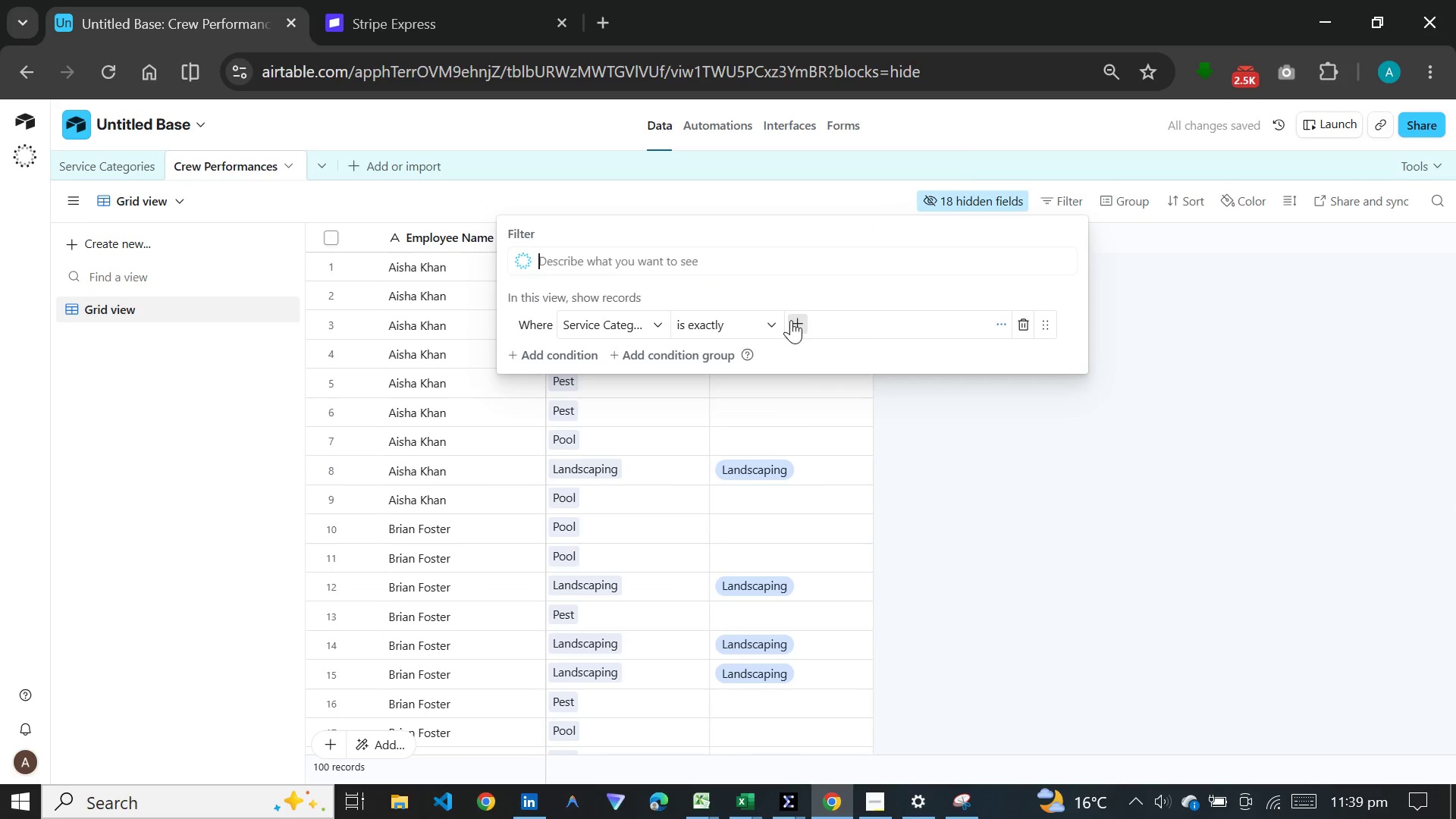 
left_click([791, 320])
 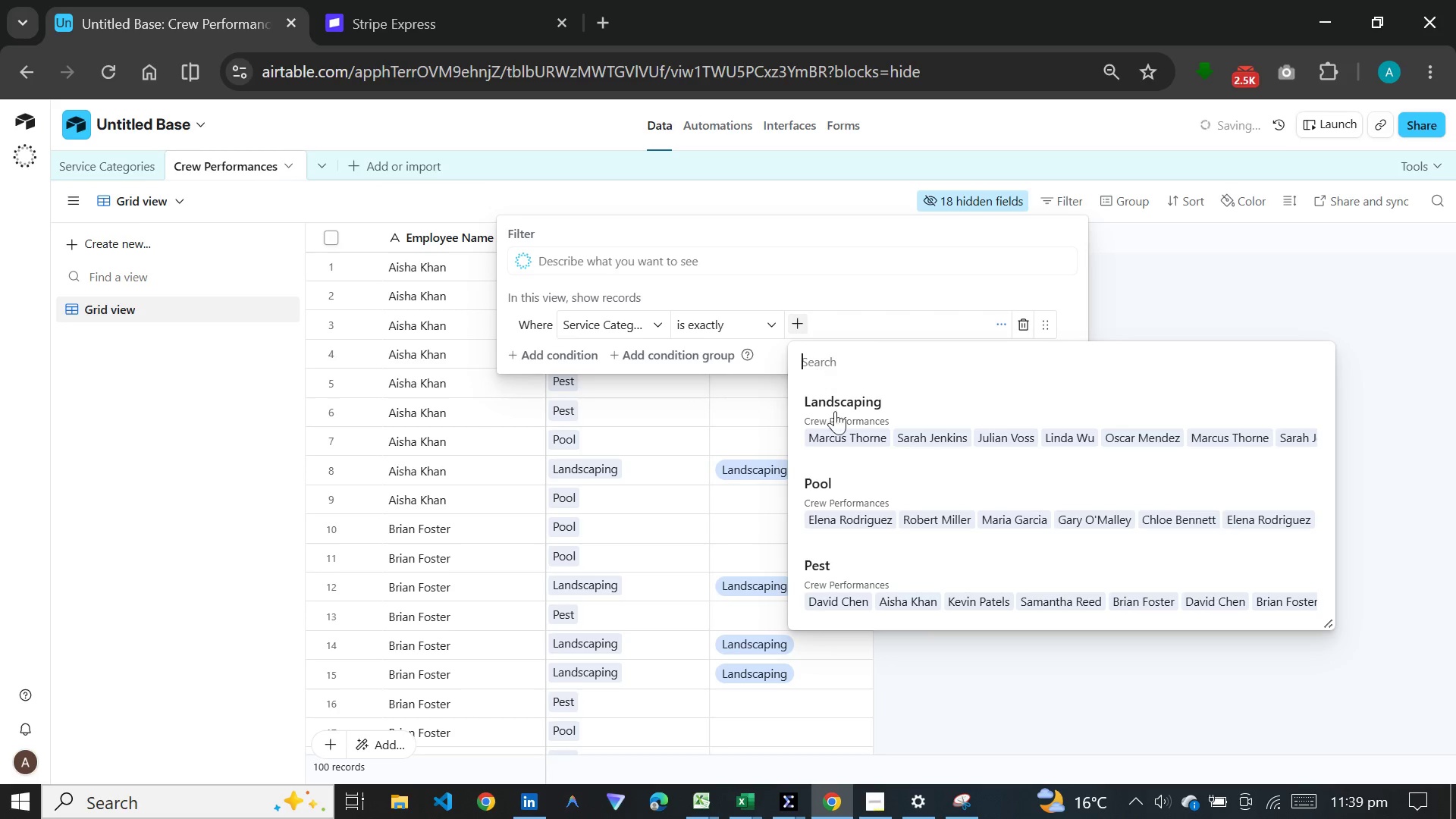 
left_click([839, 504])
 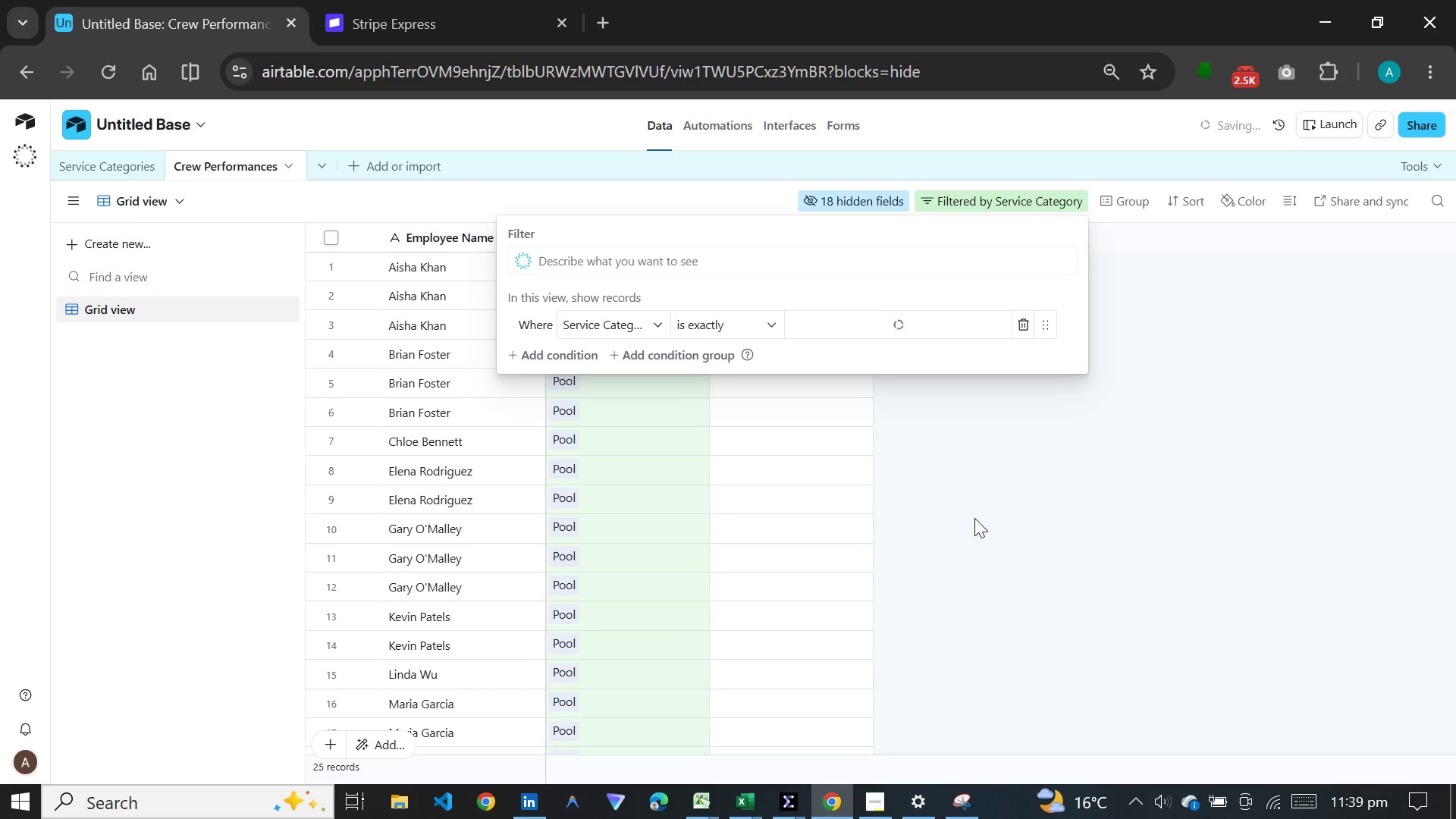 
left_click([977, 518])
 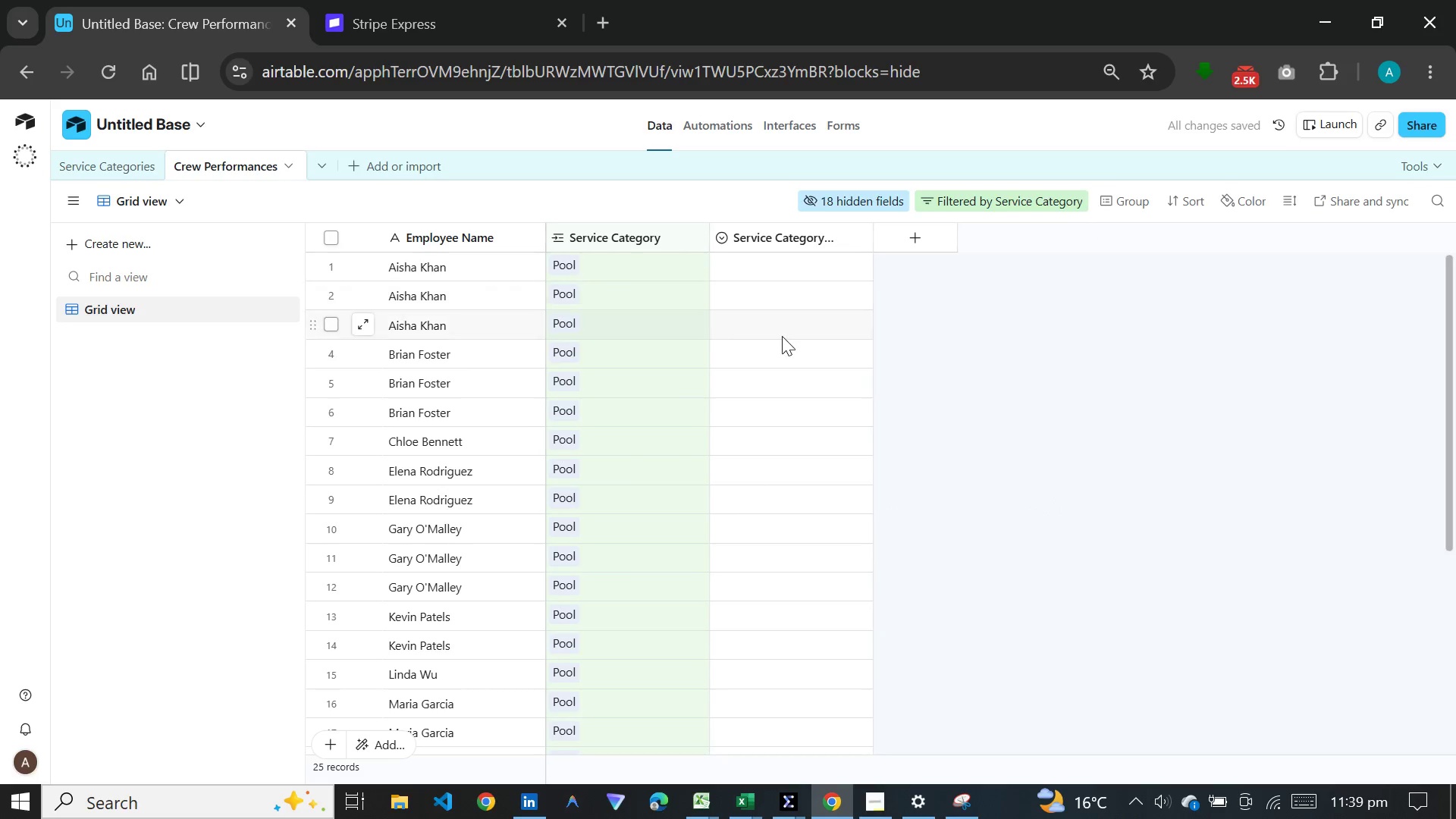 
scroll: coordinate [782, 336], scroll_direction: up, amount: 3.0
 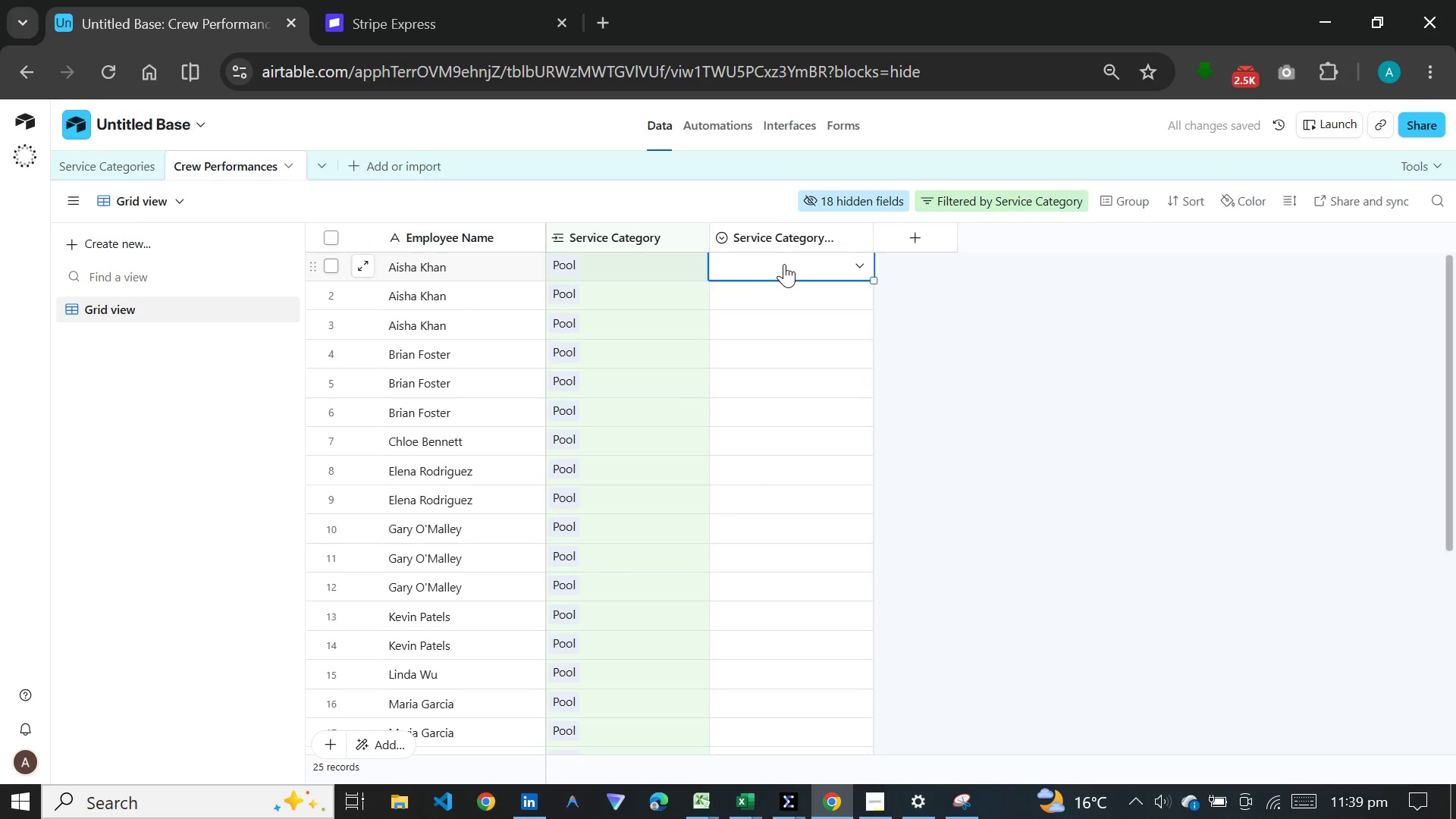 
double_click([784, 264])
 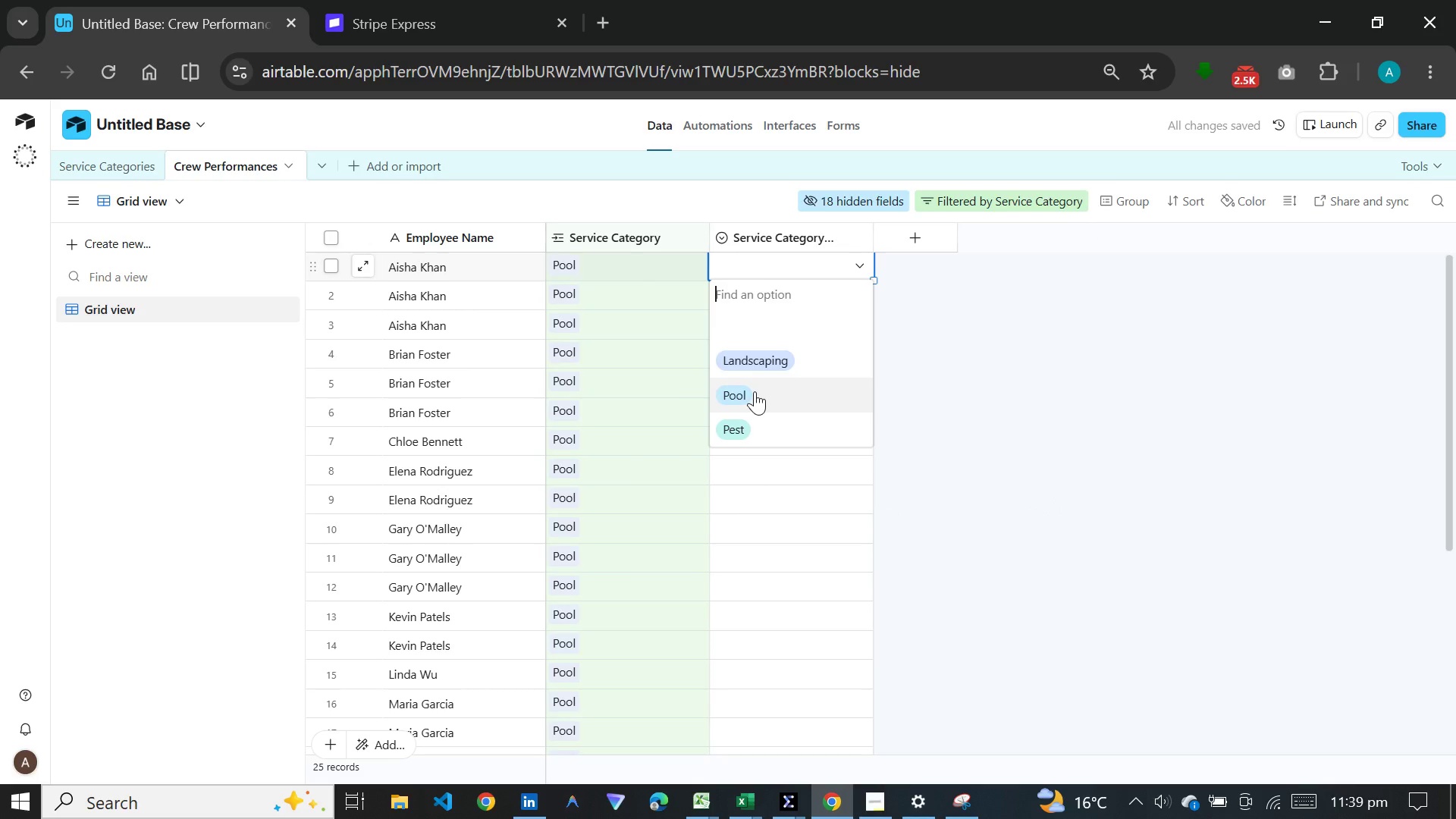 
left_click([755, 391])
 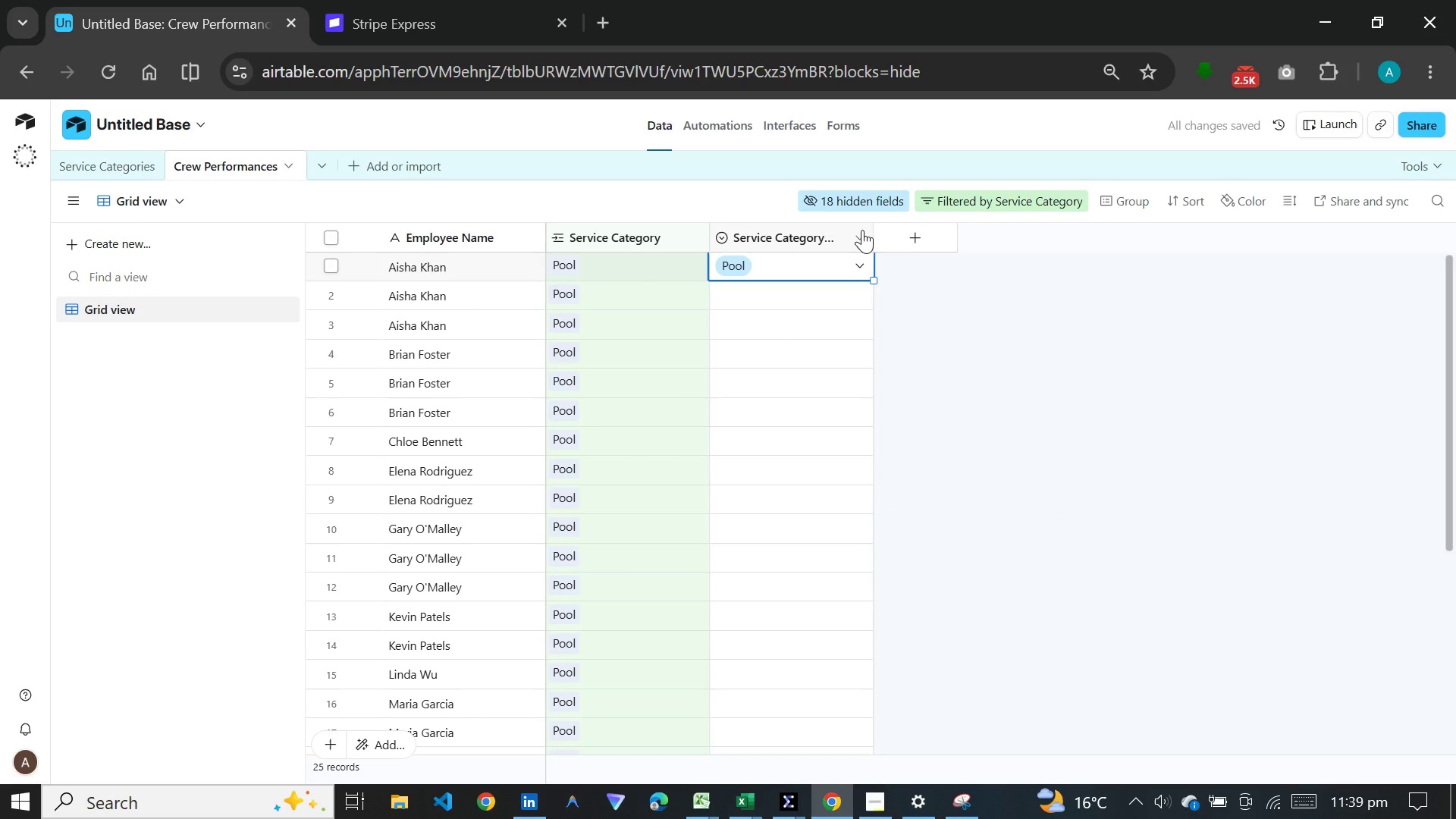 
double_click([862, 230])
 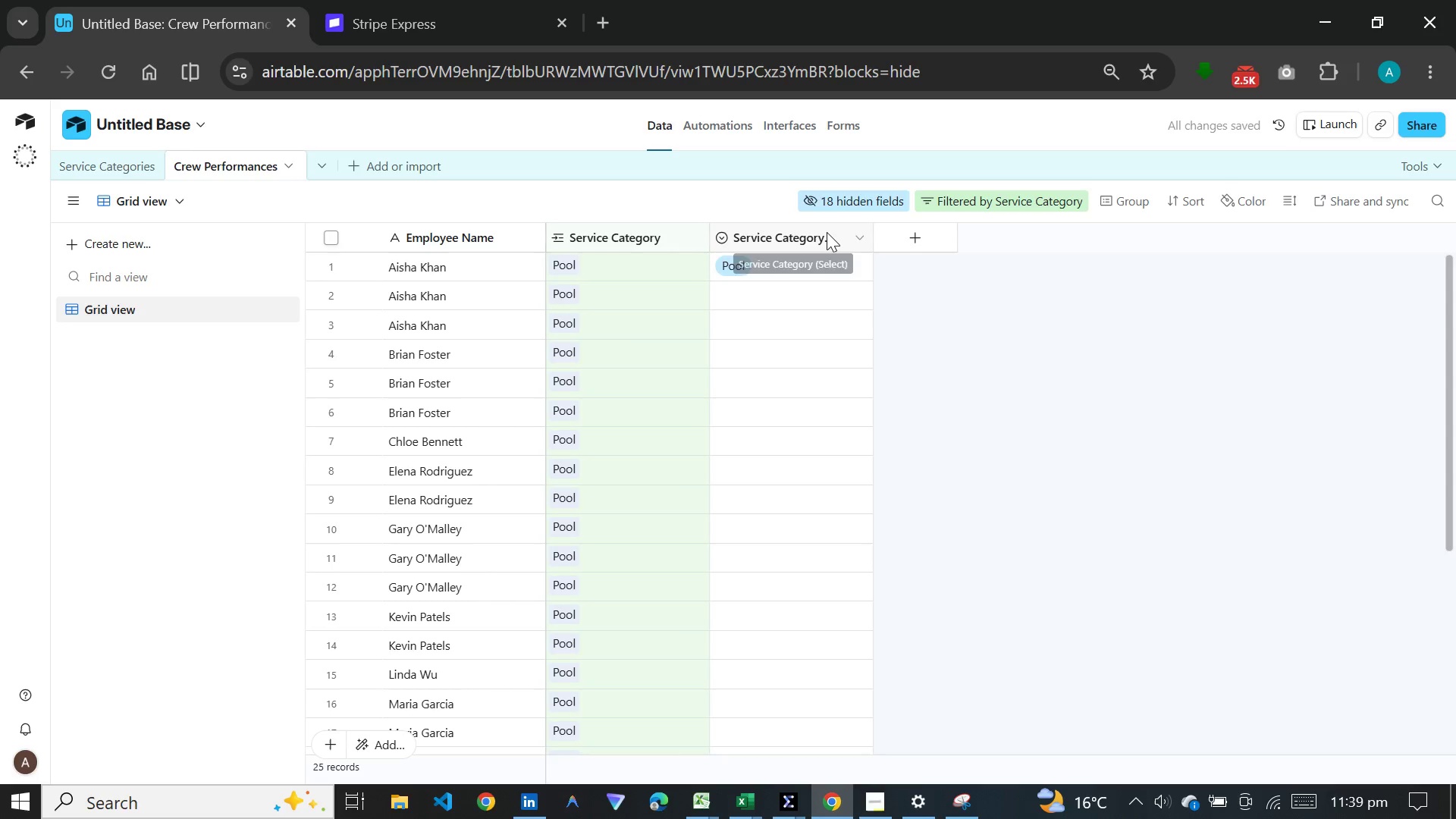 
double_click([827, 232])
 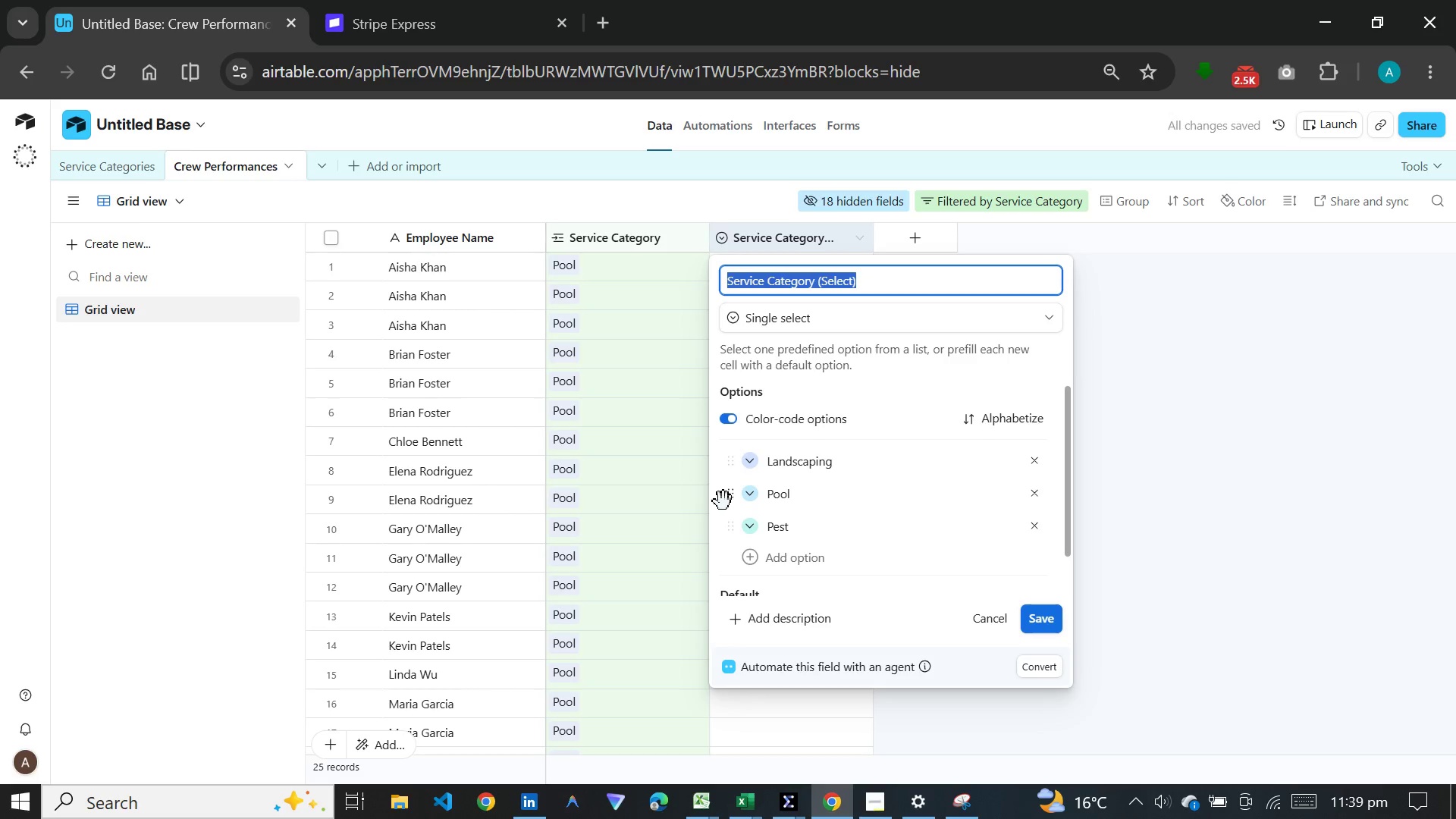 
left_click_drag(start_coordinate=[723, 500], to_coordinate=[733, 457])
 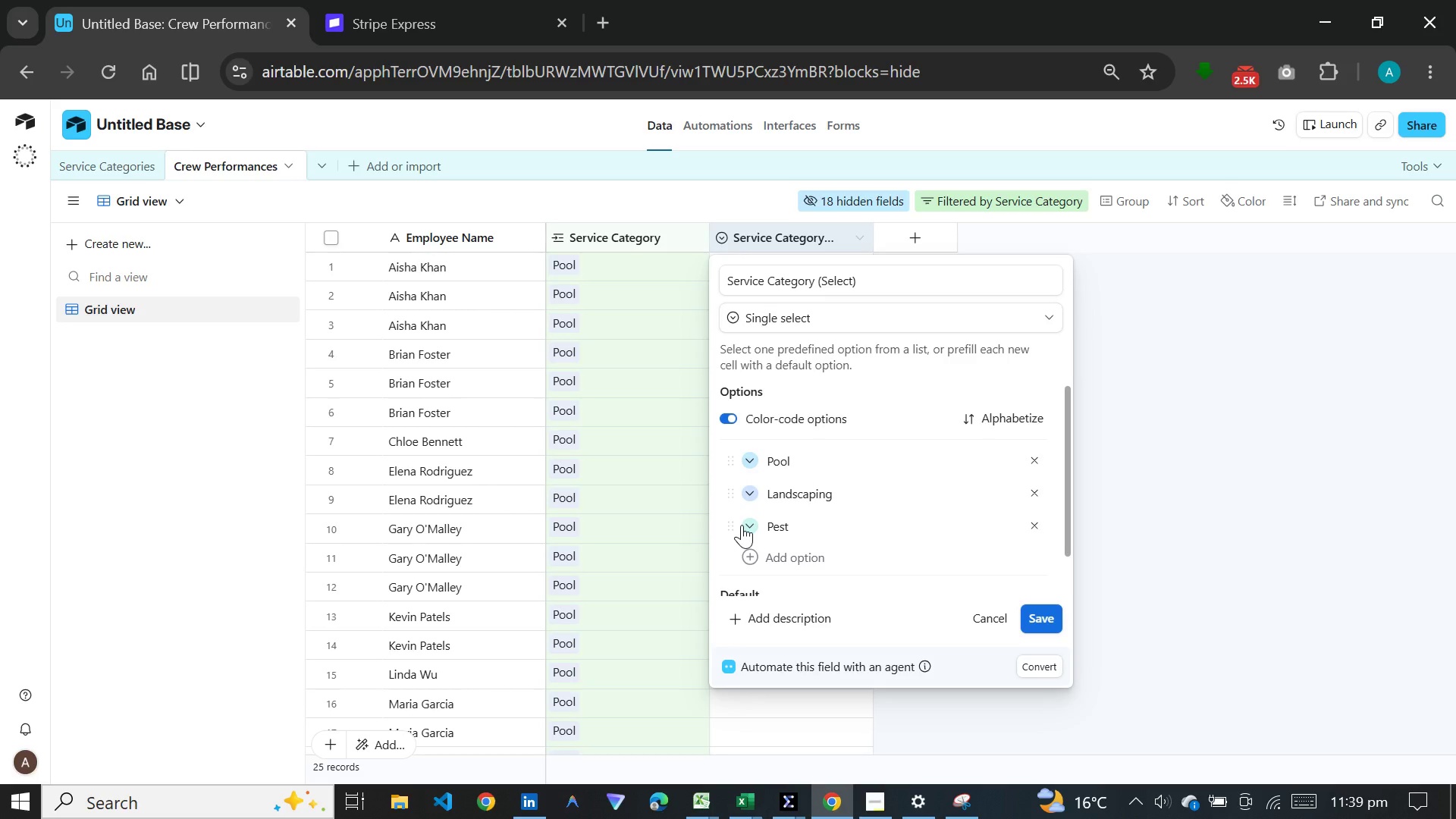 
left_click_drag(start_coordinate=[742, 525], to_coordinate=[729, 500])
 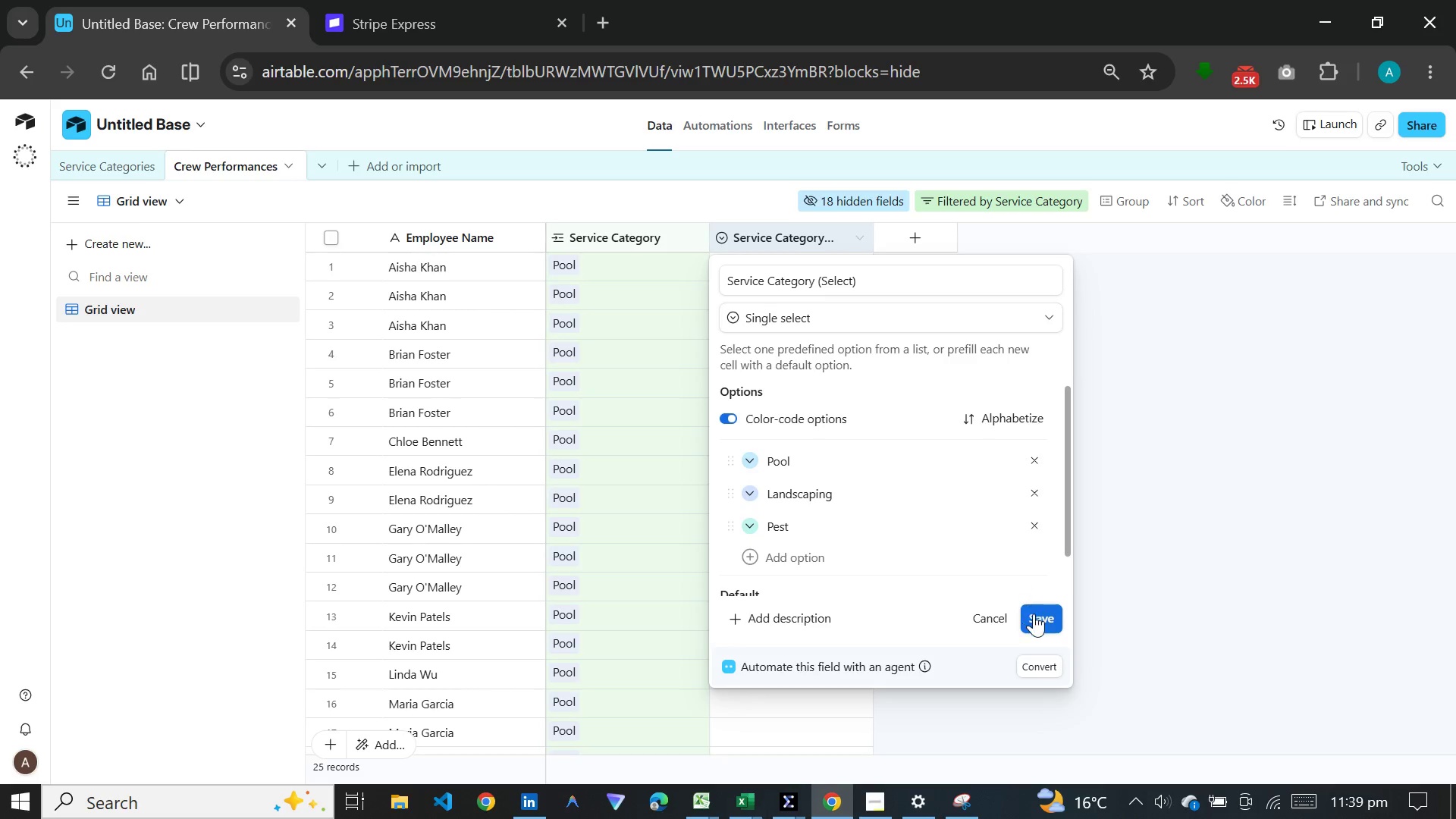 
left_click_drag(start_coordinate=[1037, 613], to_coordinate=[1029, 611])
 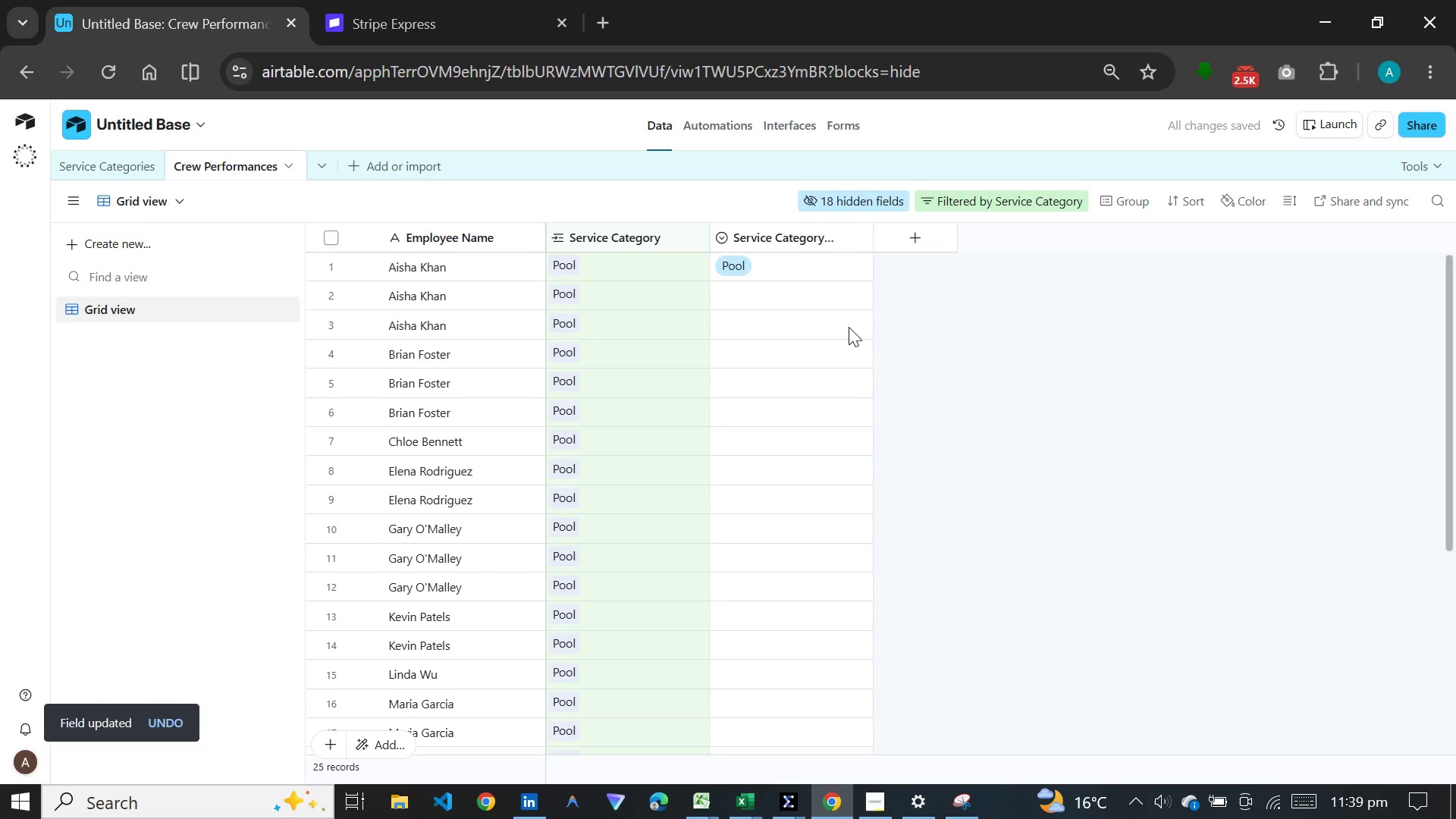 
double_click([816, 297])
 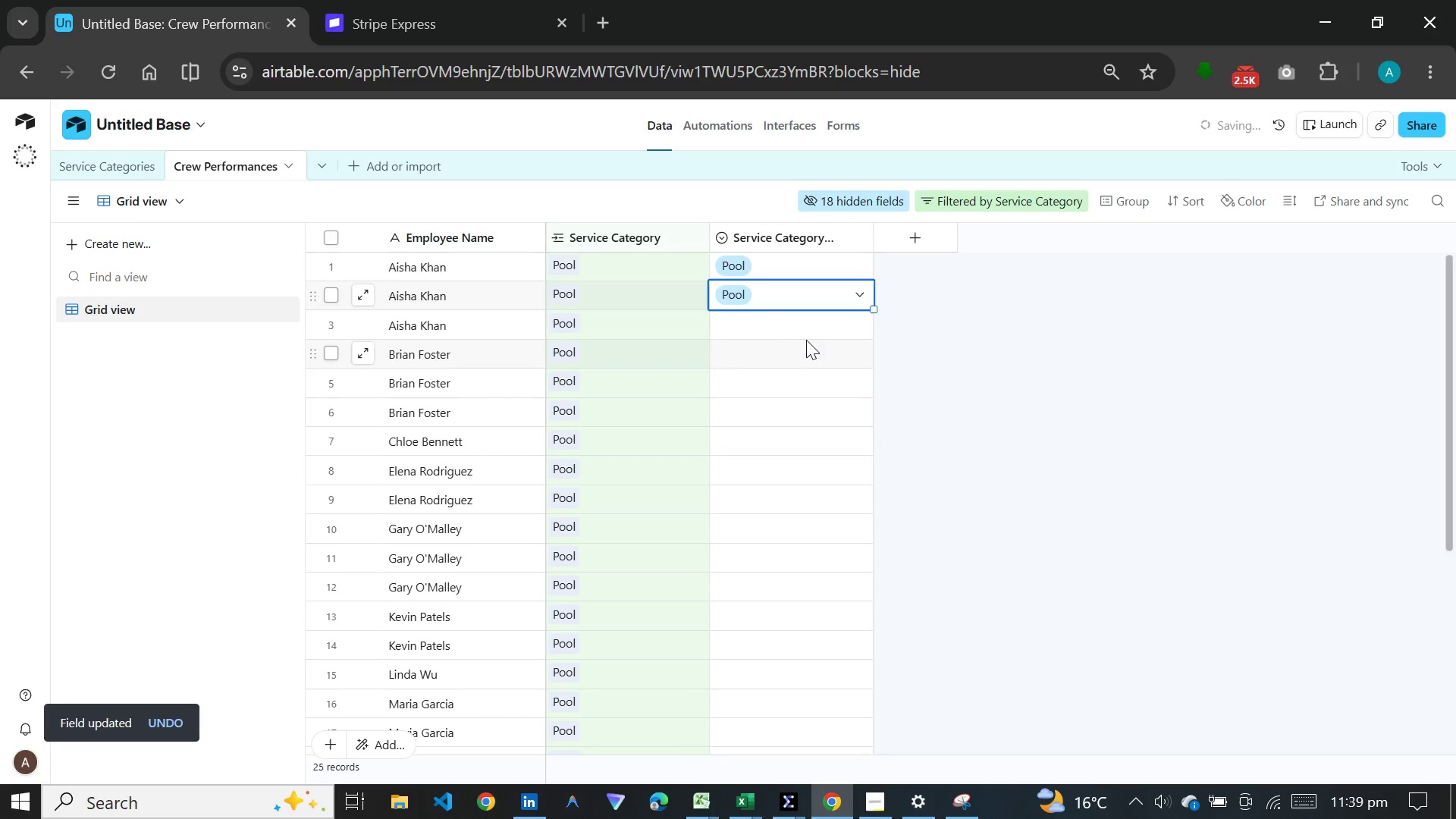 
double_click([821, 327])
 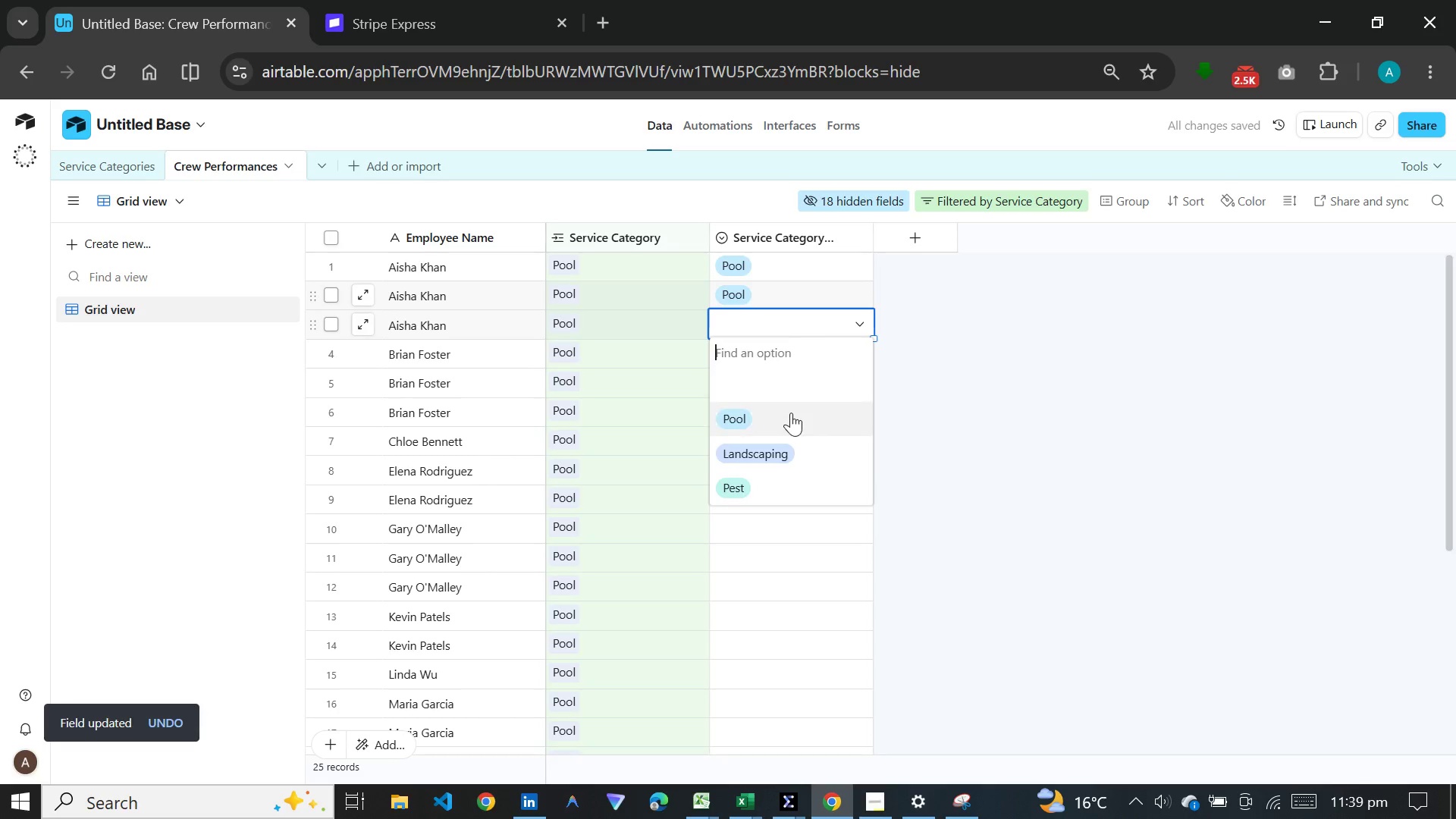 
left_click([791, 413])
 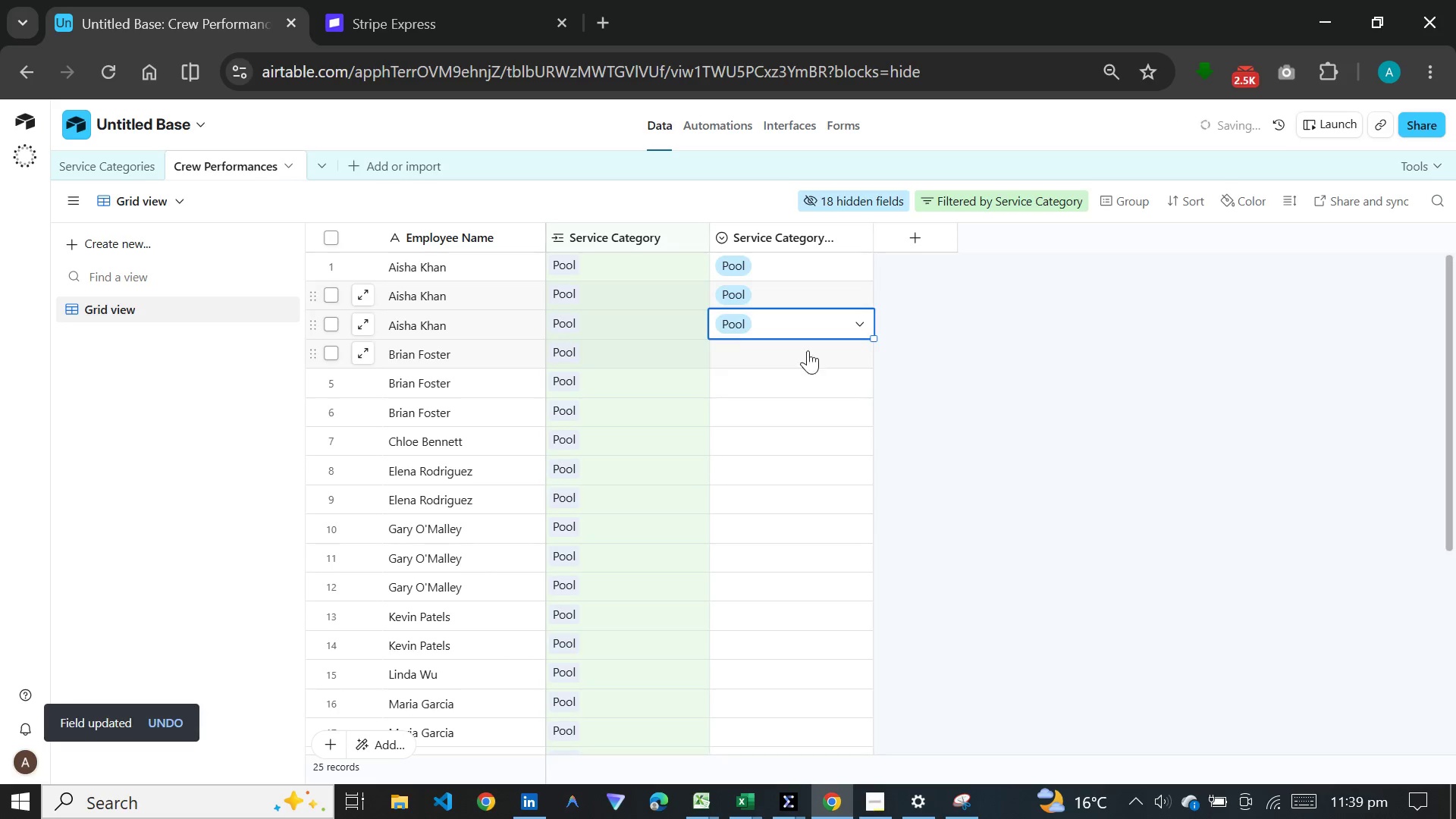 
double_click([808, 350])
 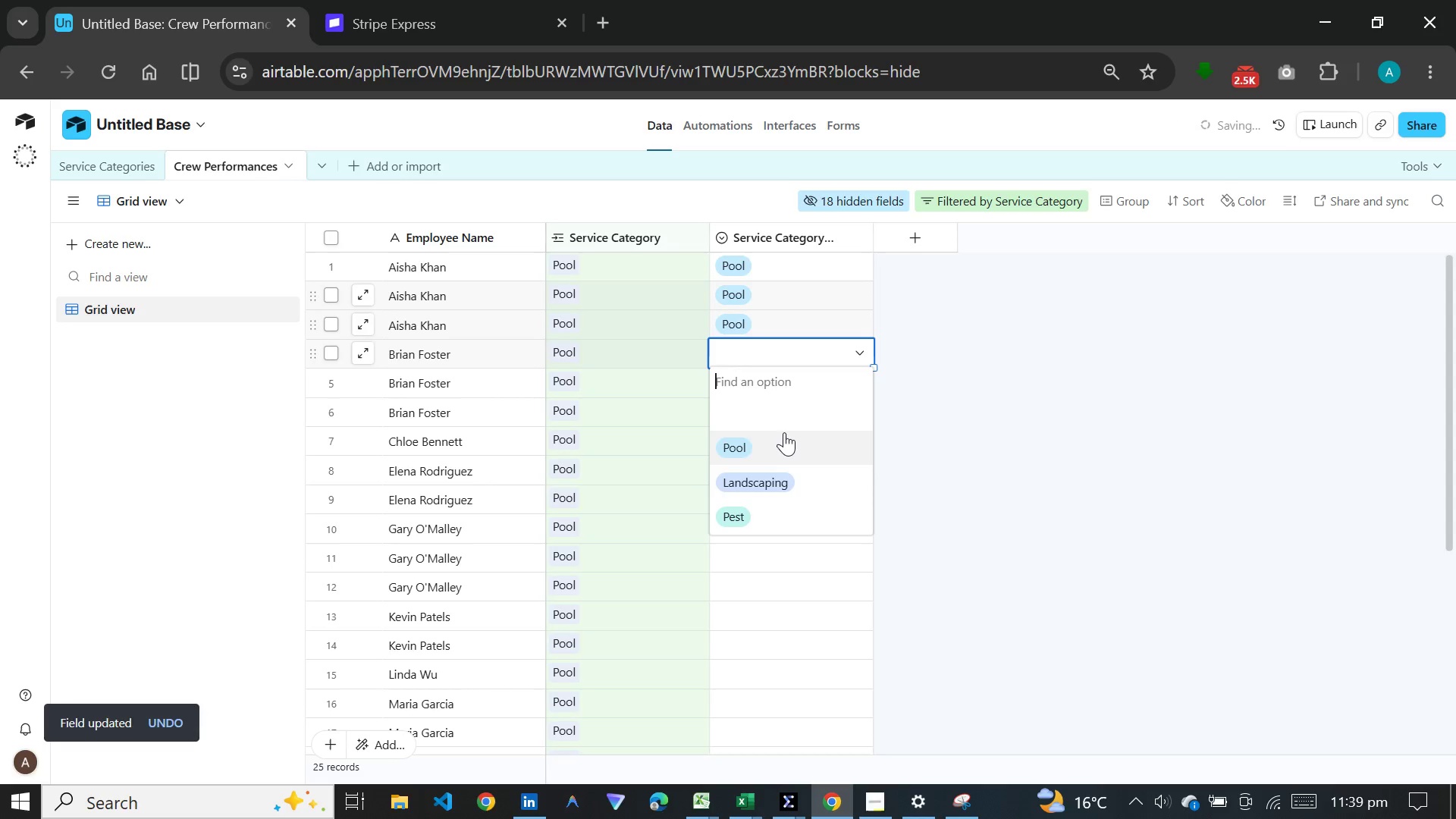 
left_click([784, 432])
 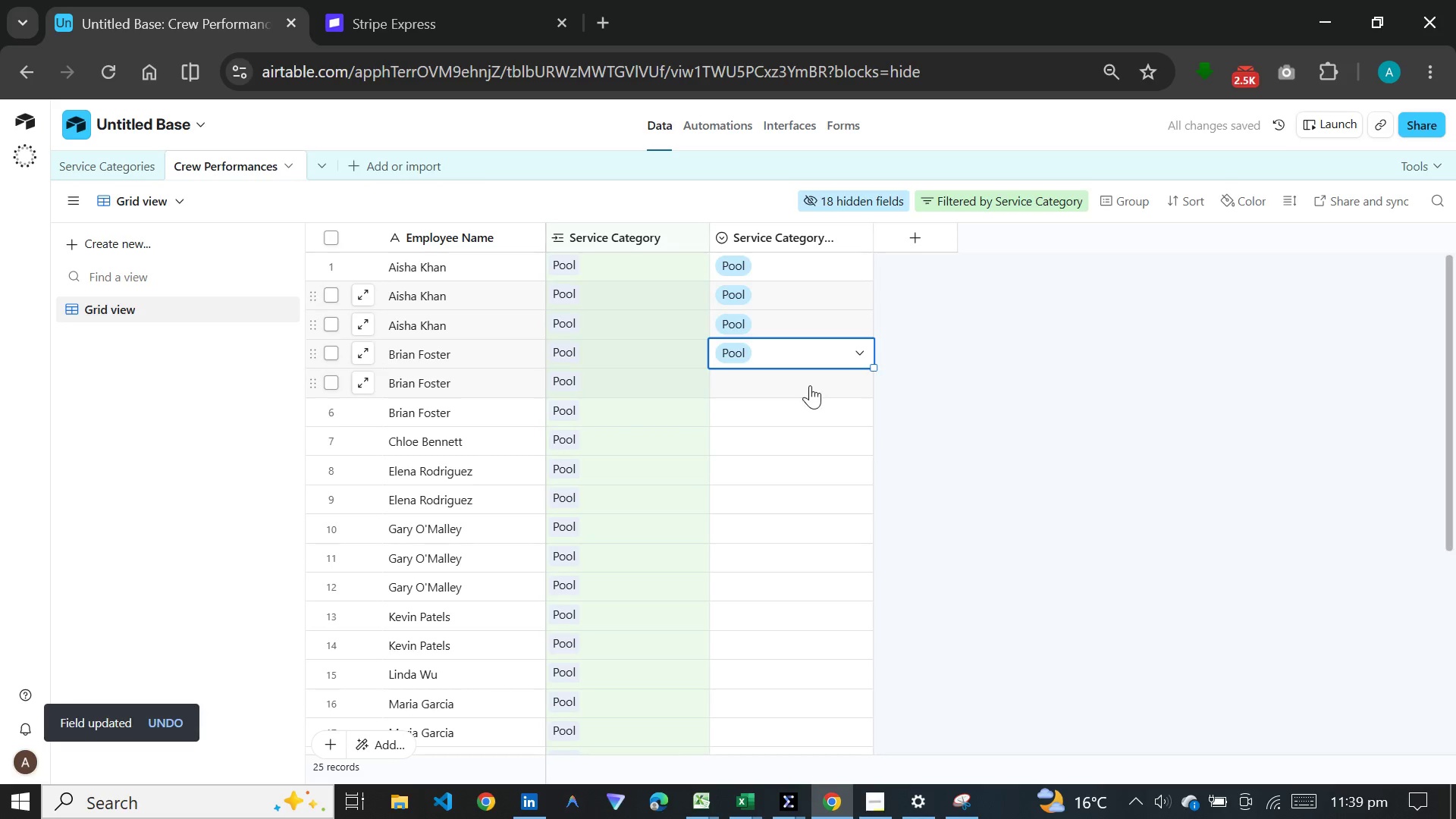 
double_click([810, 385])
 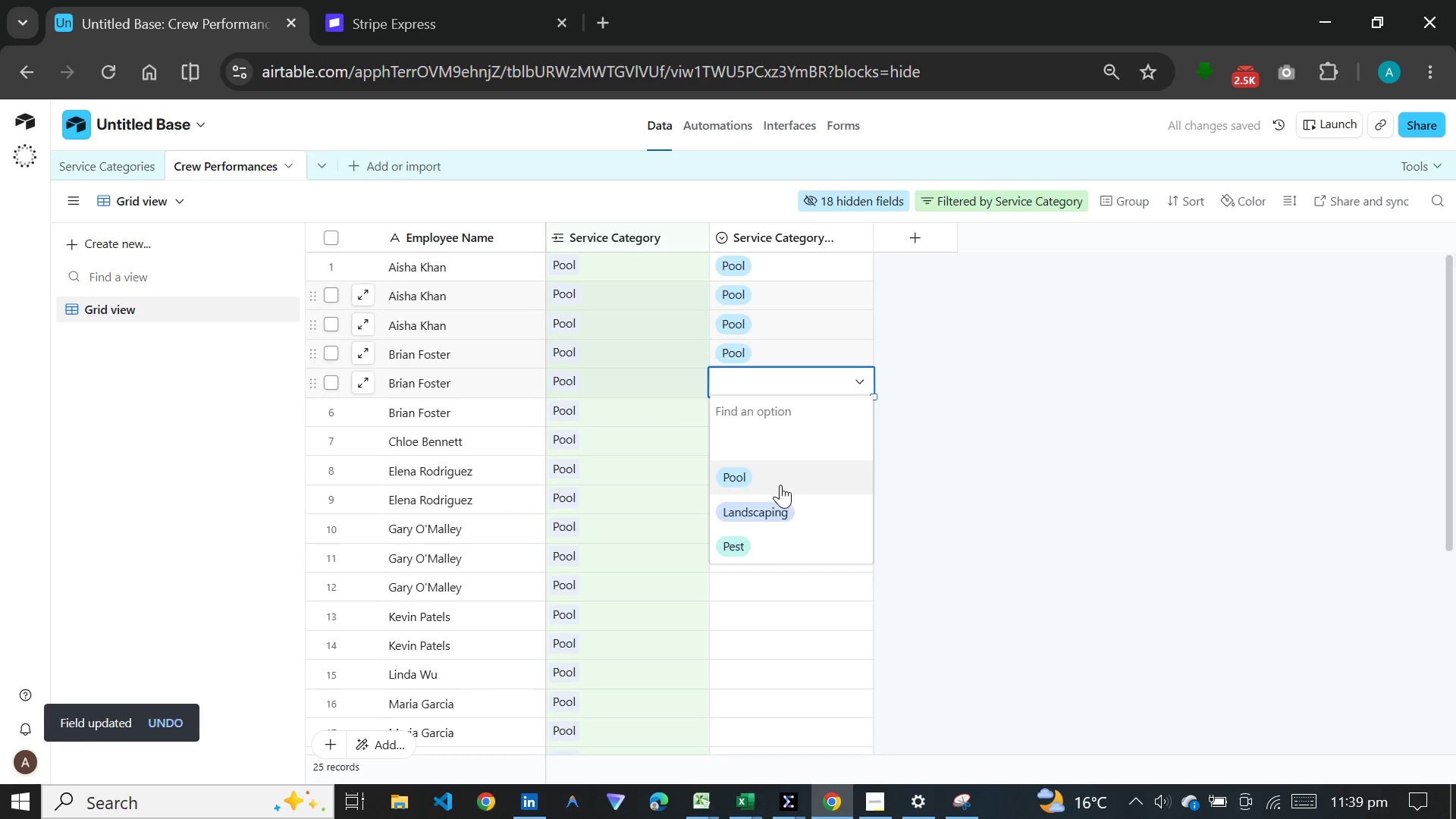 
left_click([780, 485])
 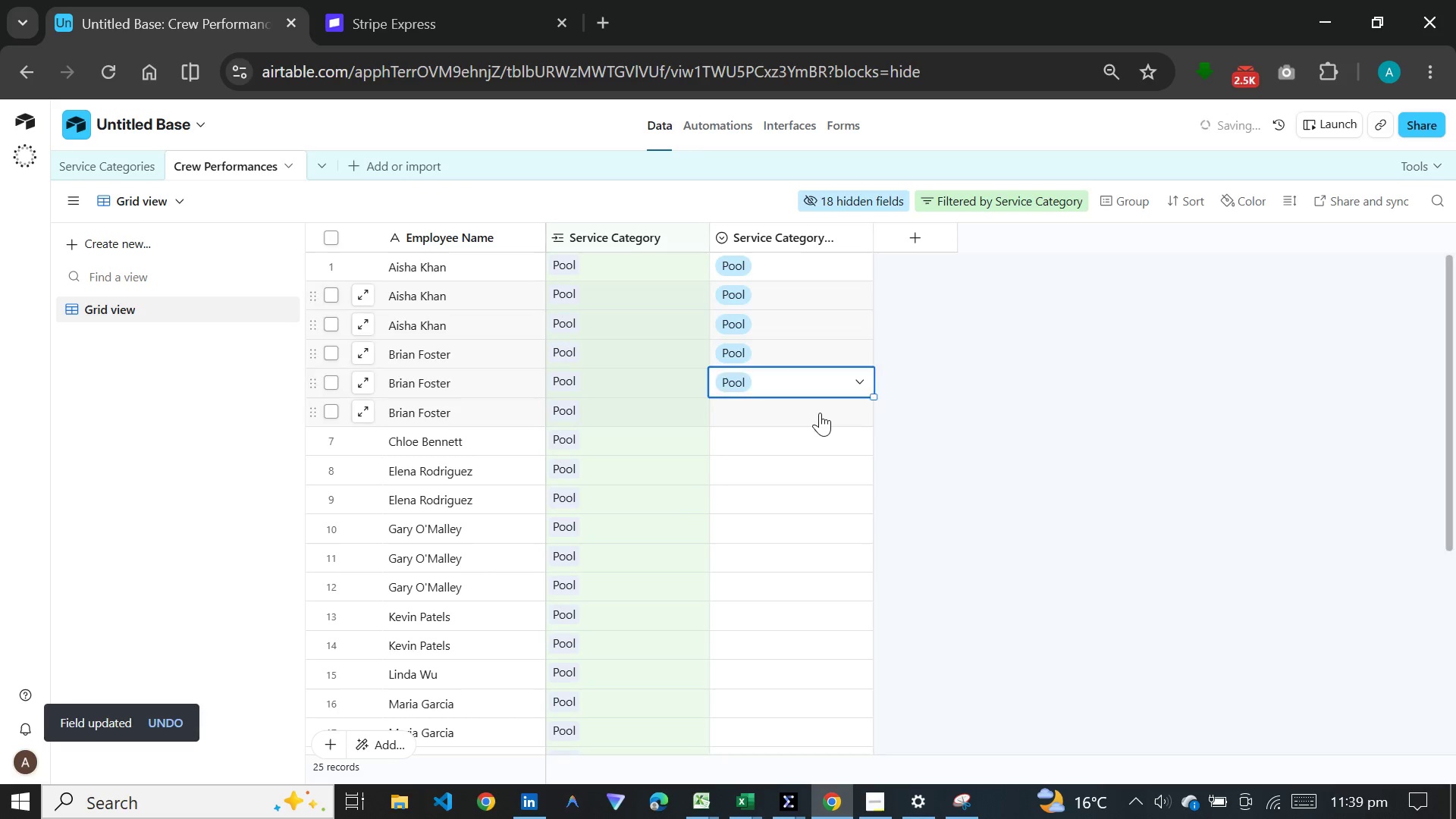 
double_click([820, 413])
 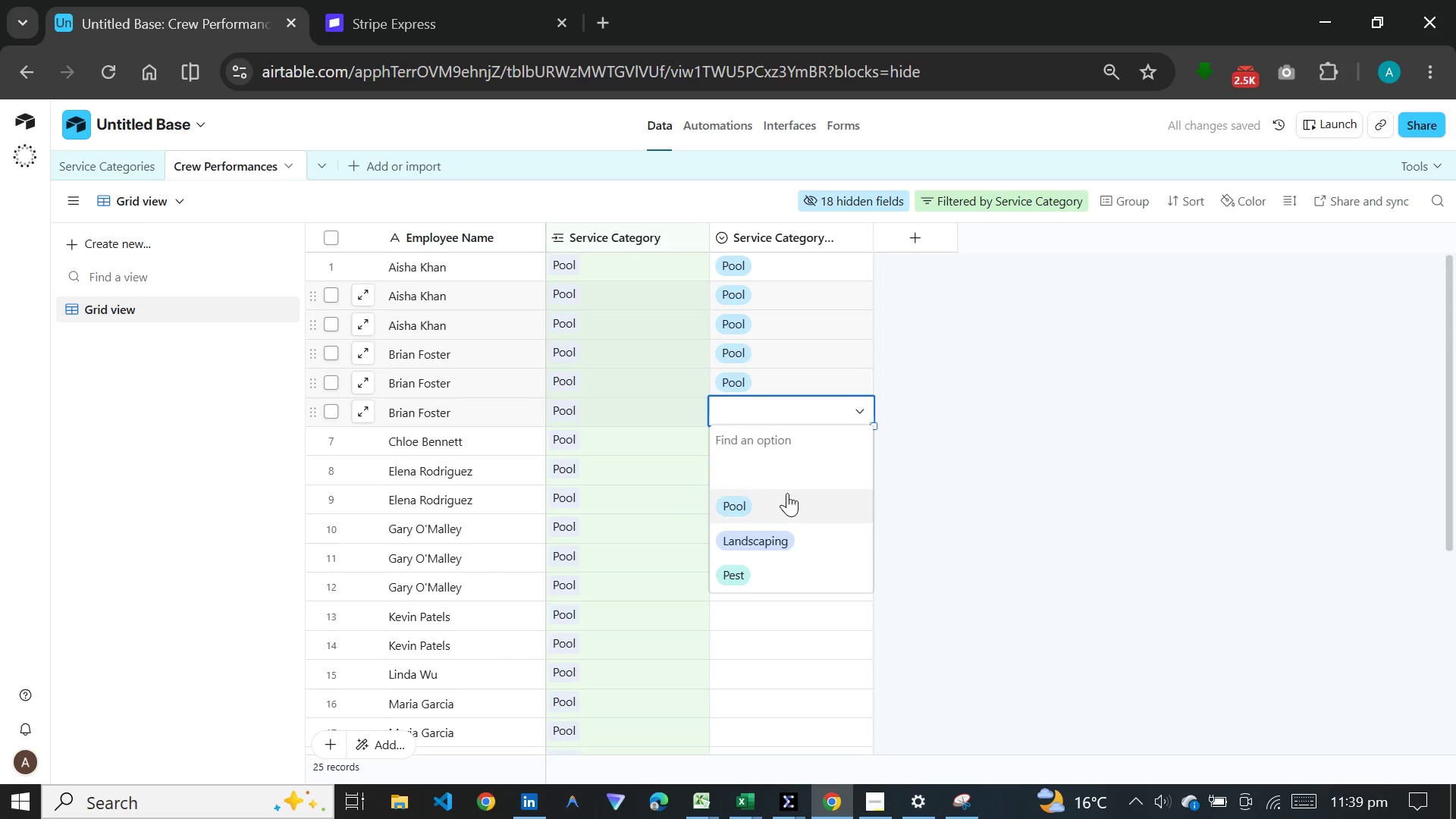 
left_click([786, 494])
 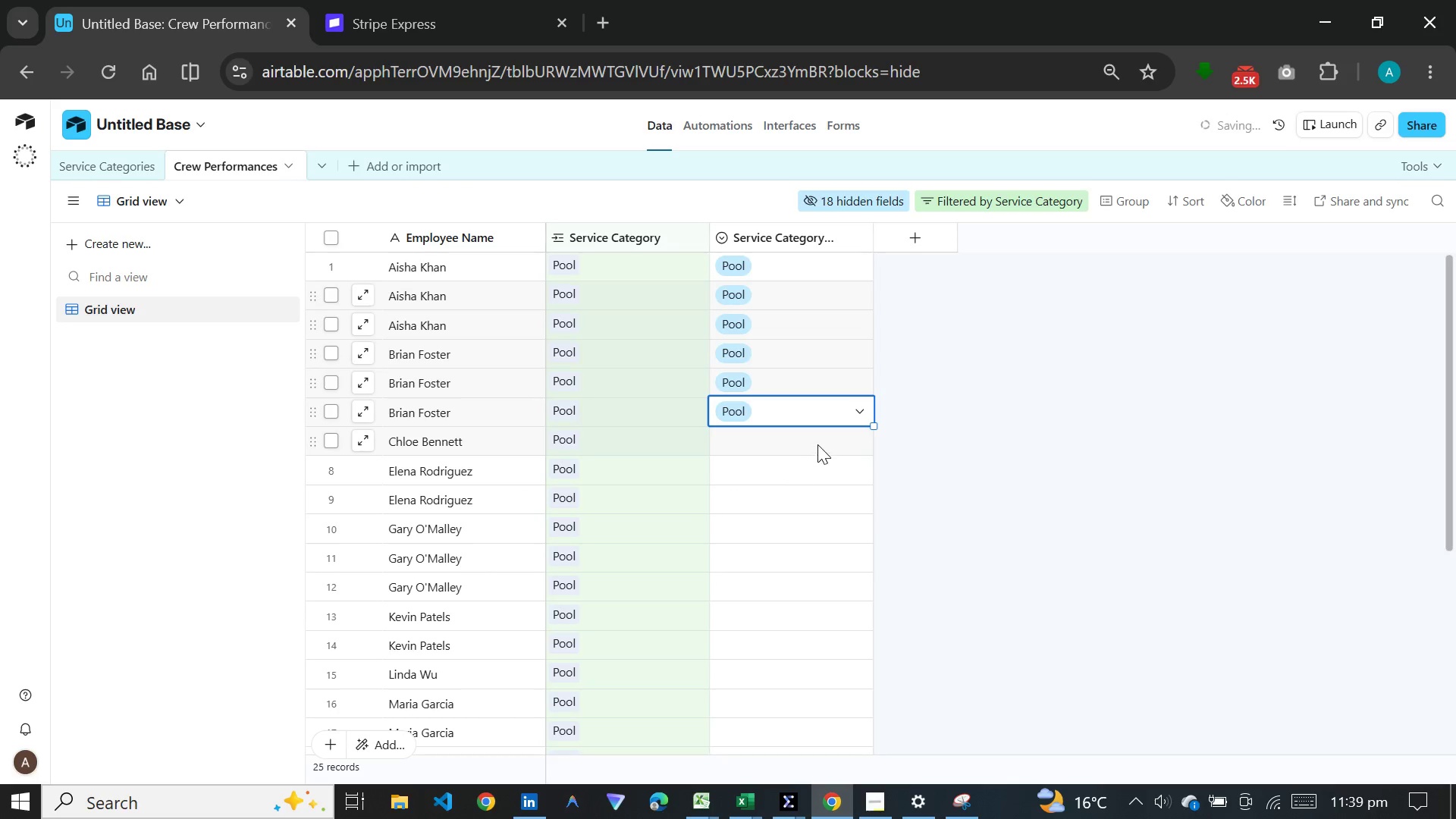 
double_click([817, 444])
 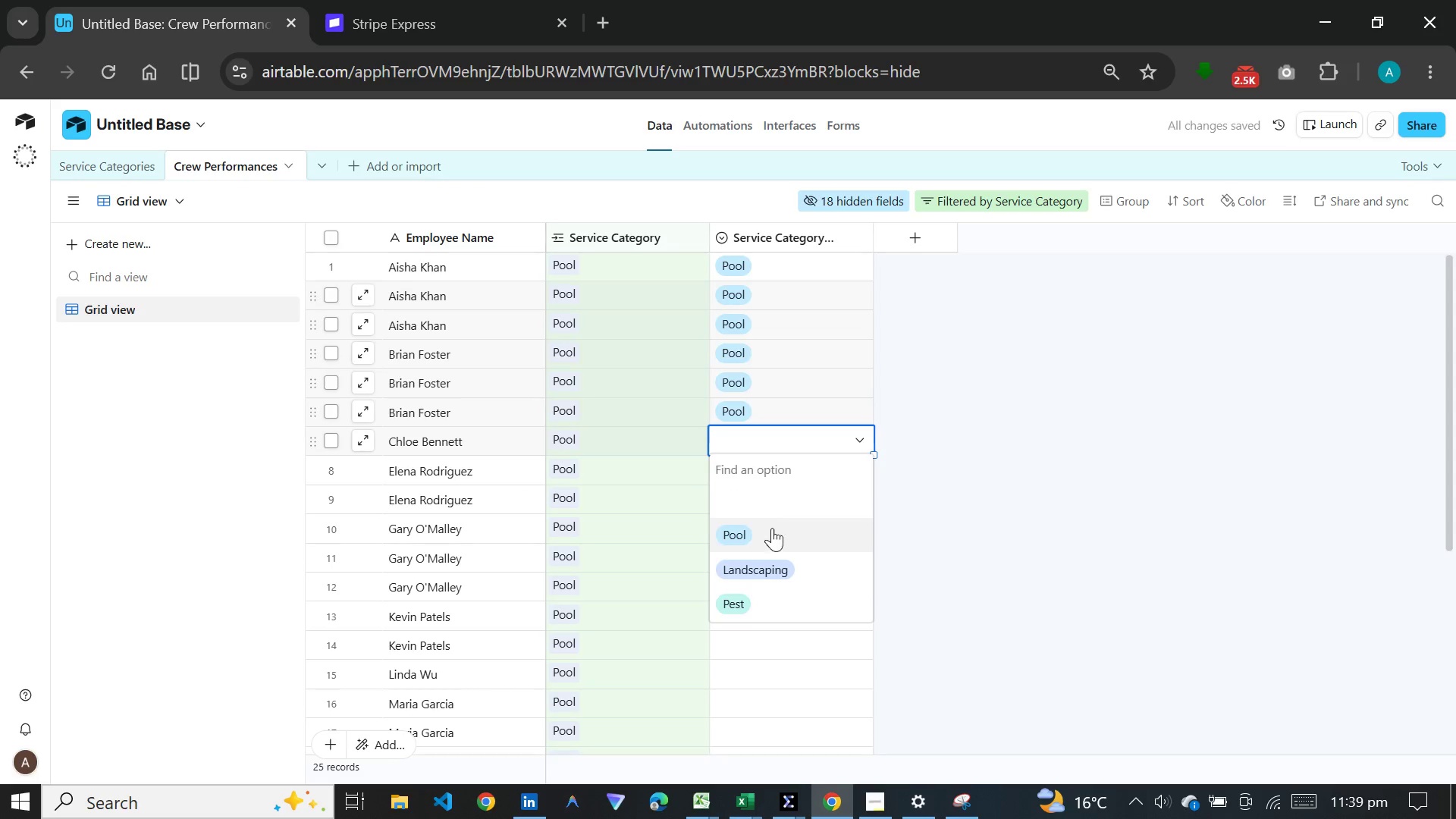 
left_click([770, 531])
 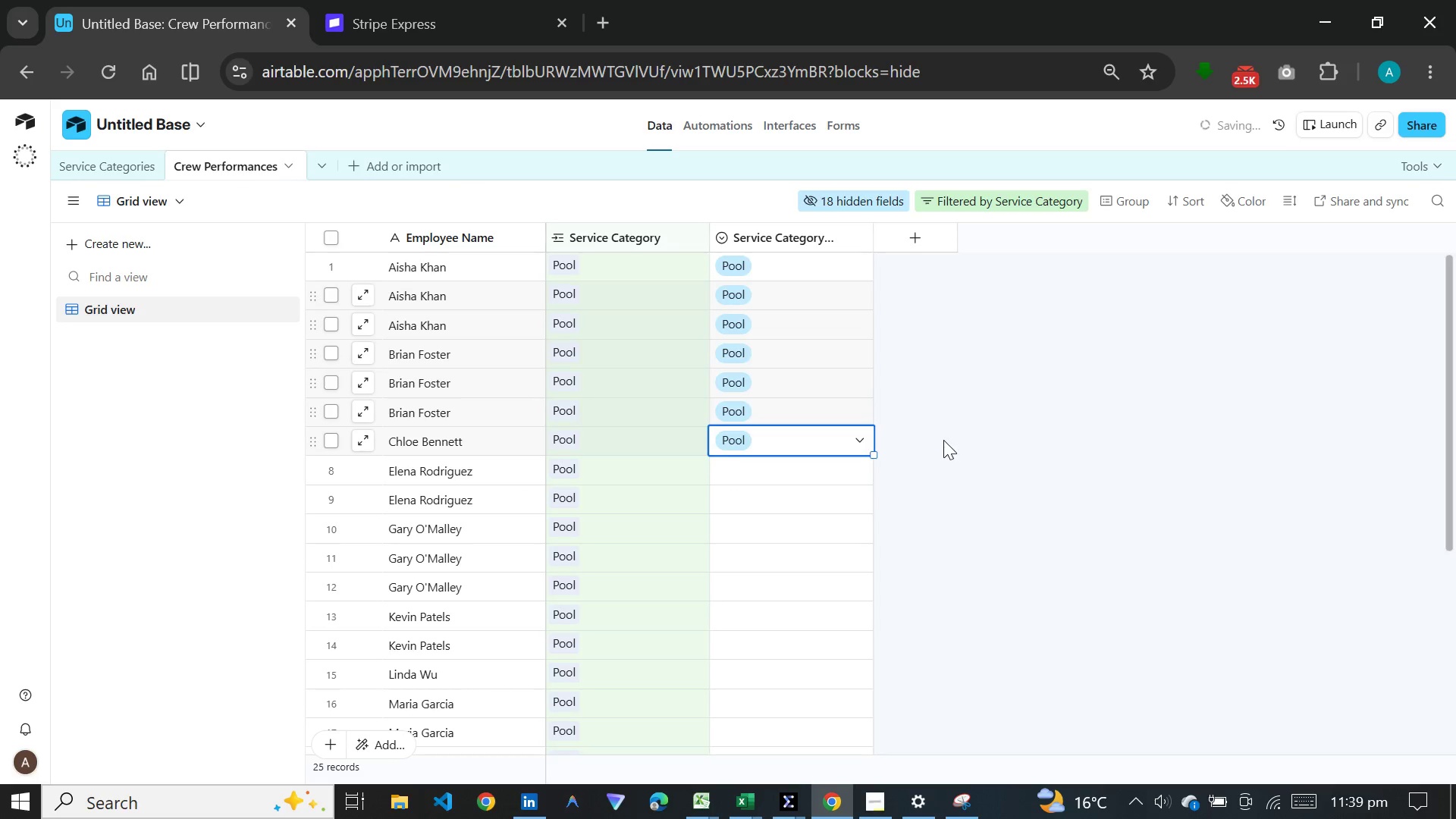 
scroll: coordinate [943, 440], scroll_direction: down, amount: 2.0
 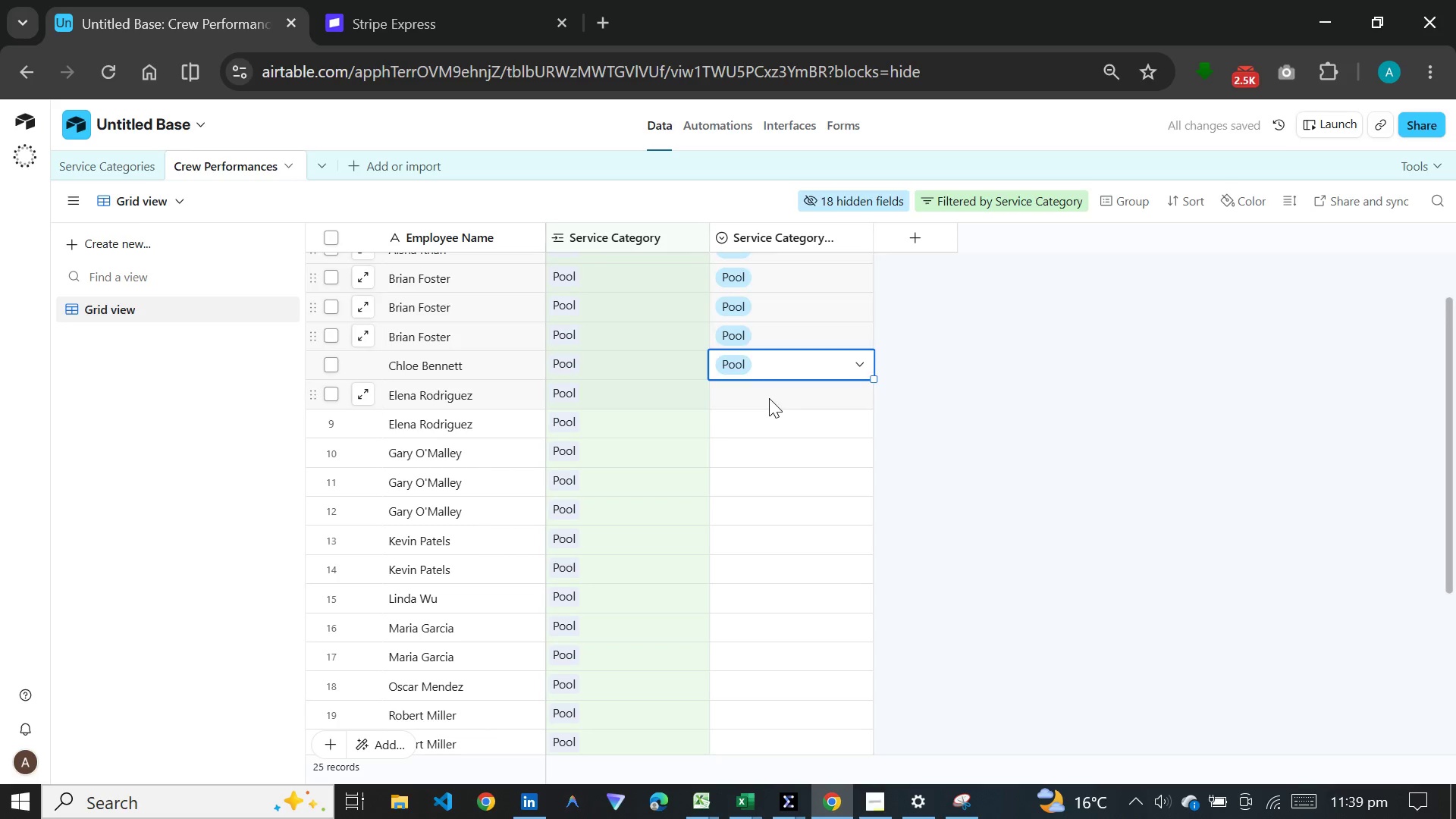 
double_click([769, 398])
 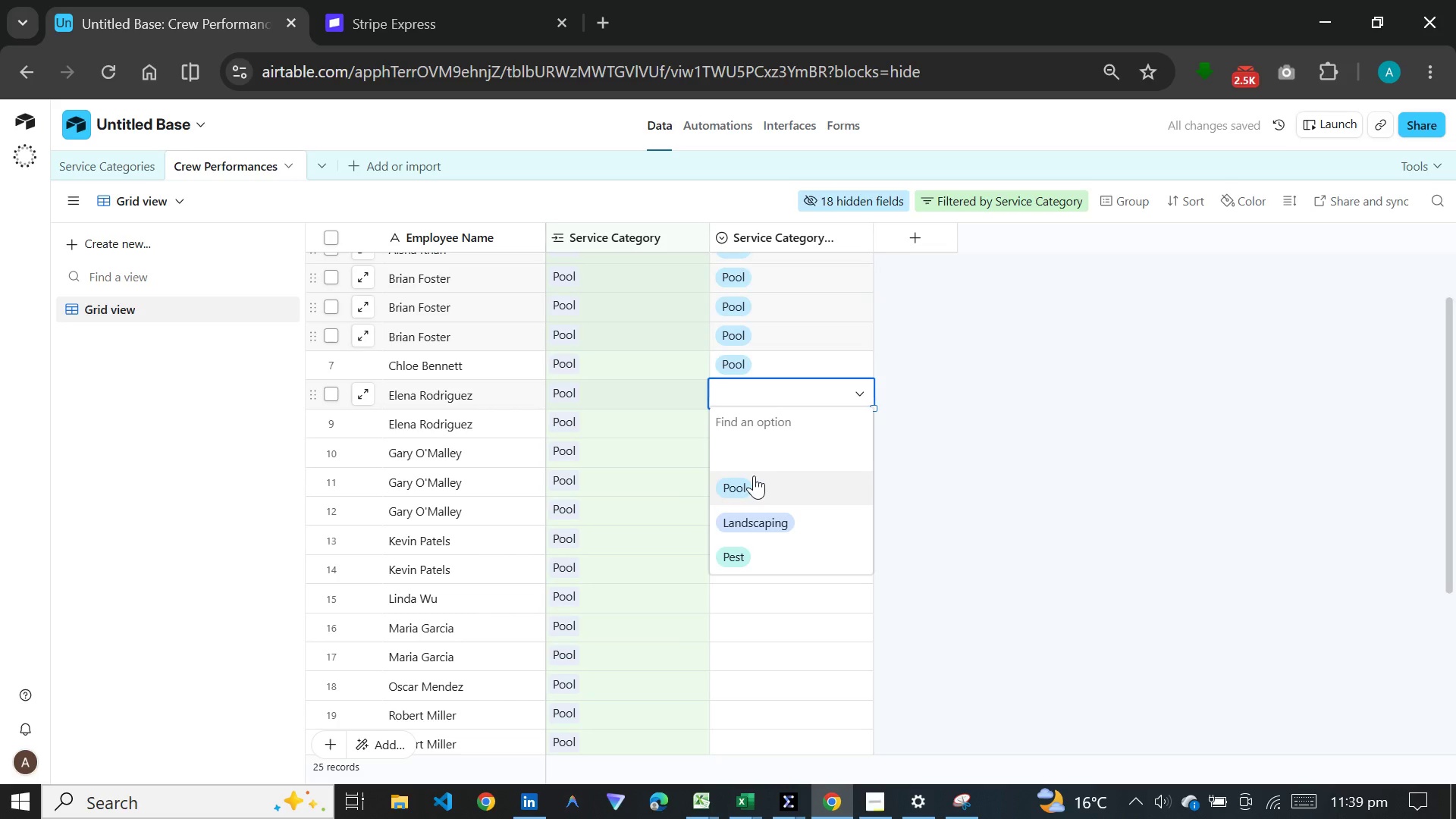 
left_click([754, 475])
 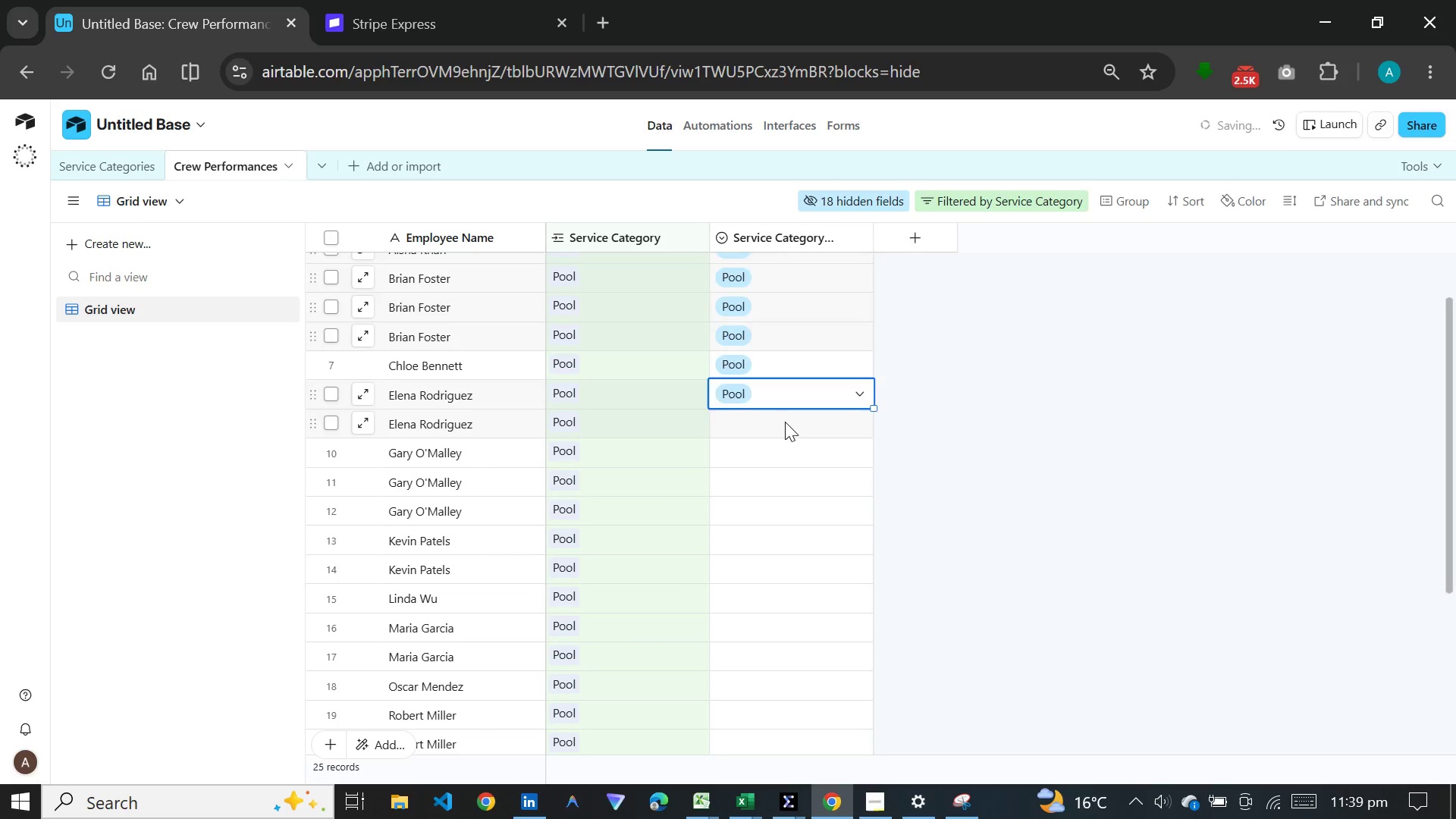 
double_click([785, 422])
 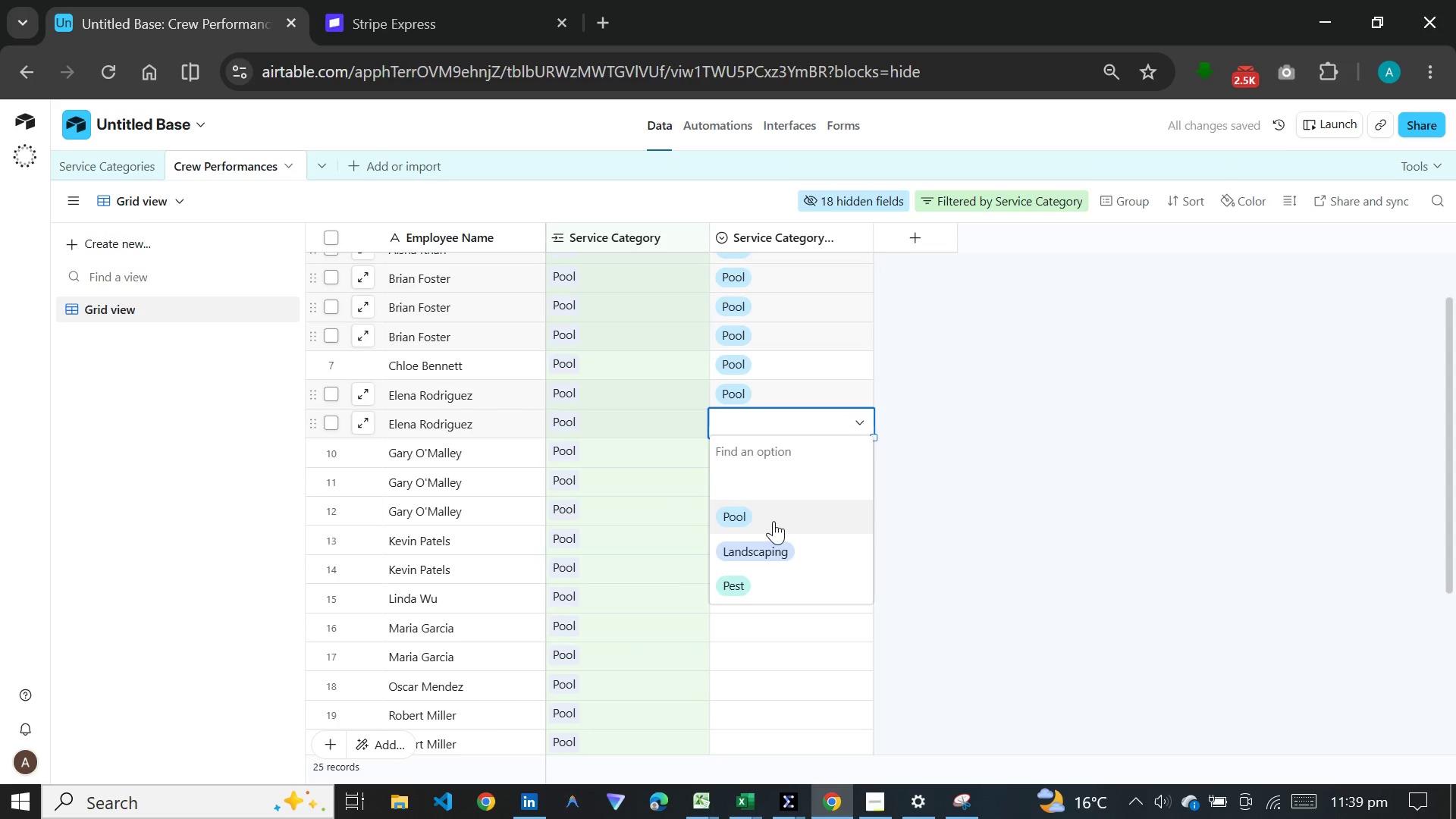 
left_click([774, 521])
 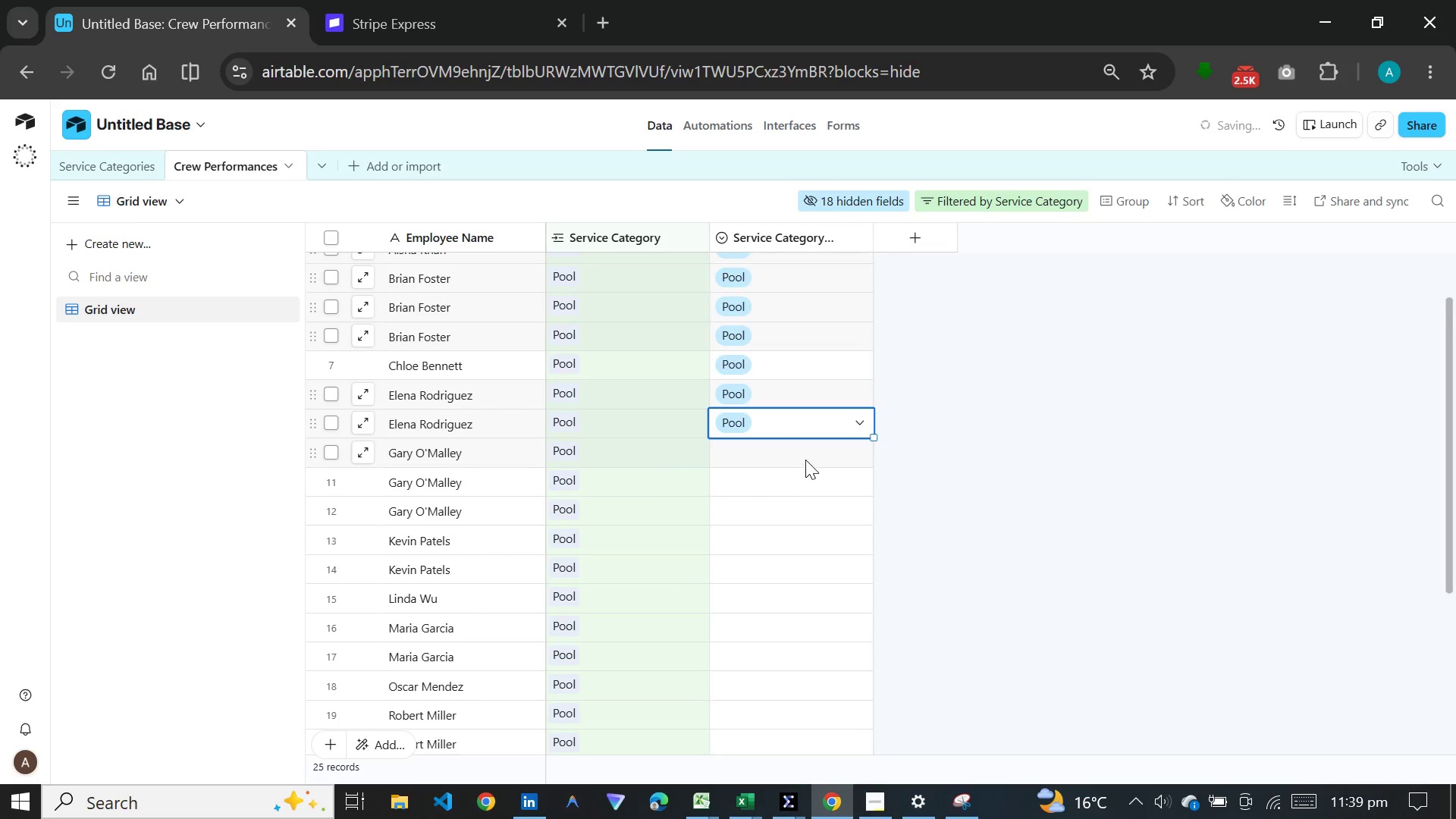 
double_click([806, 460])
 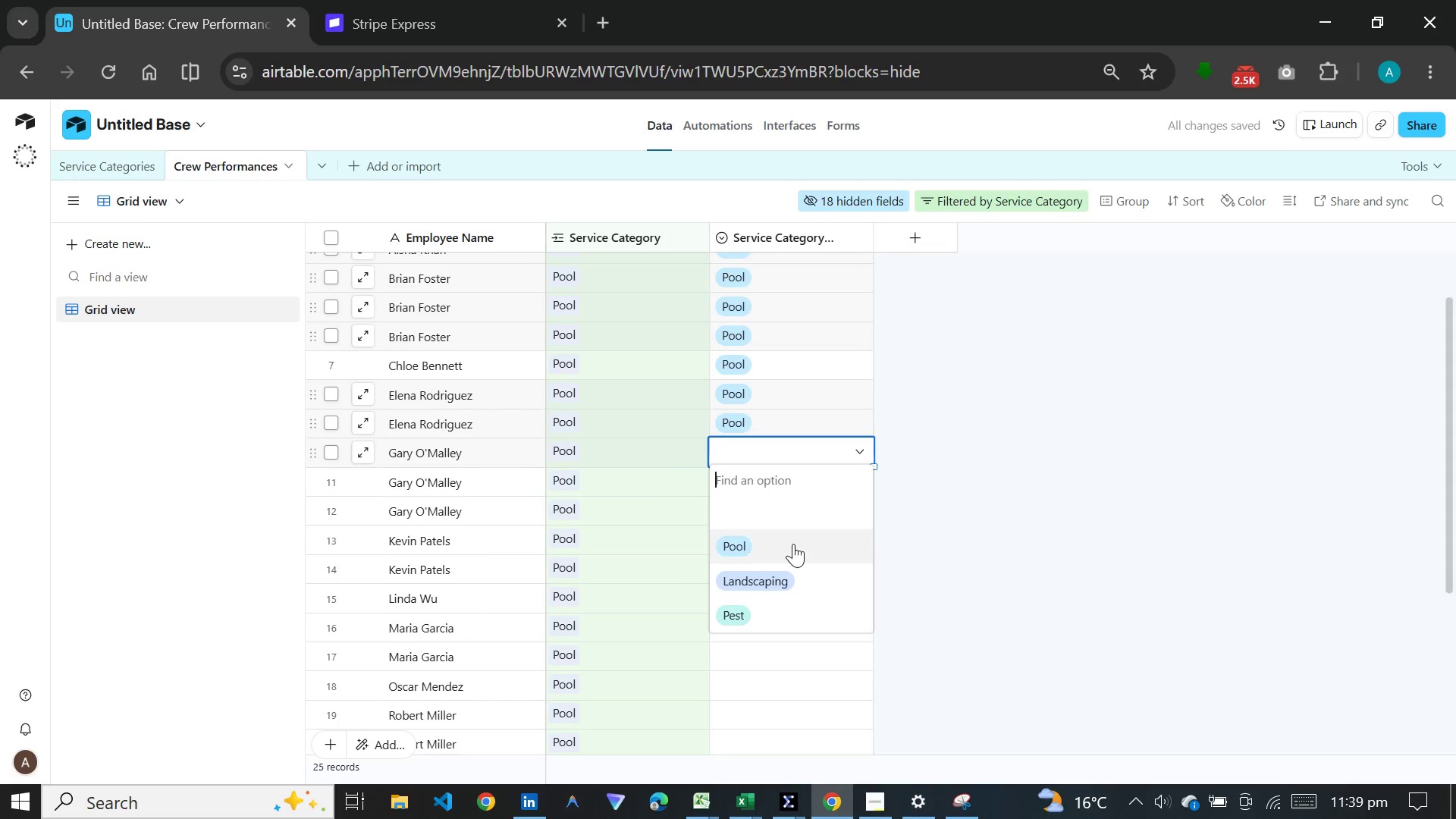 
left_click([793, 544])
 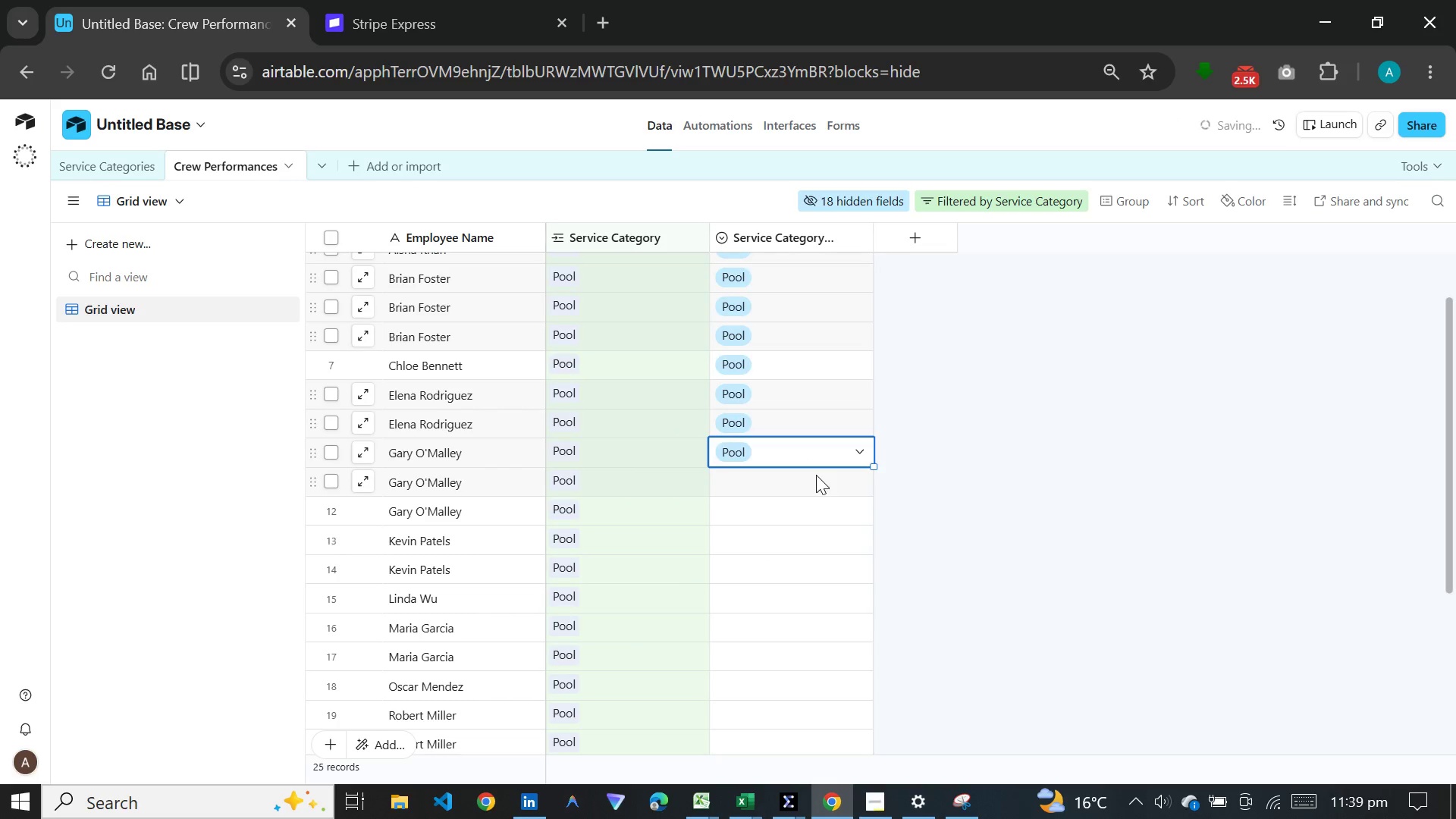 
double_click([816, 475])
 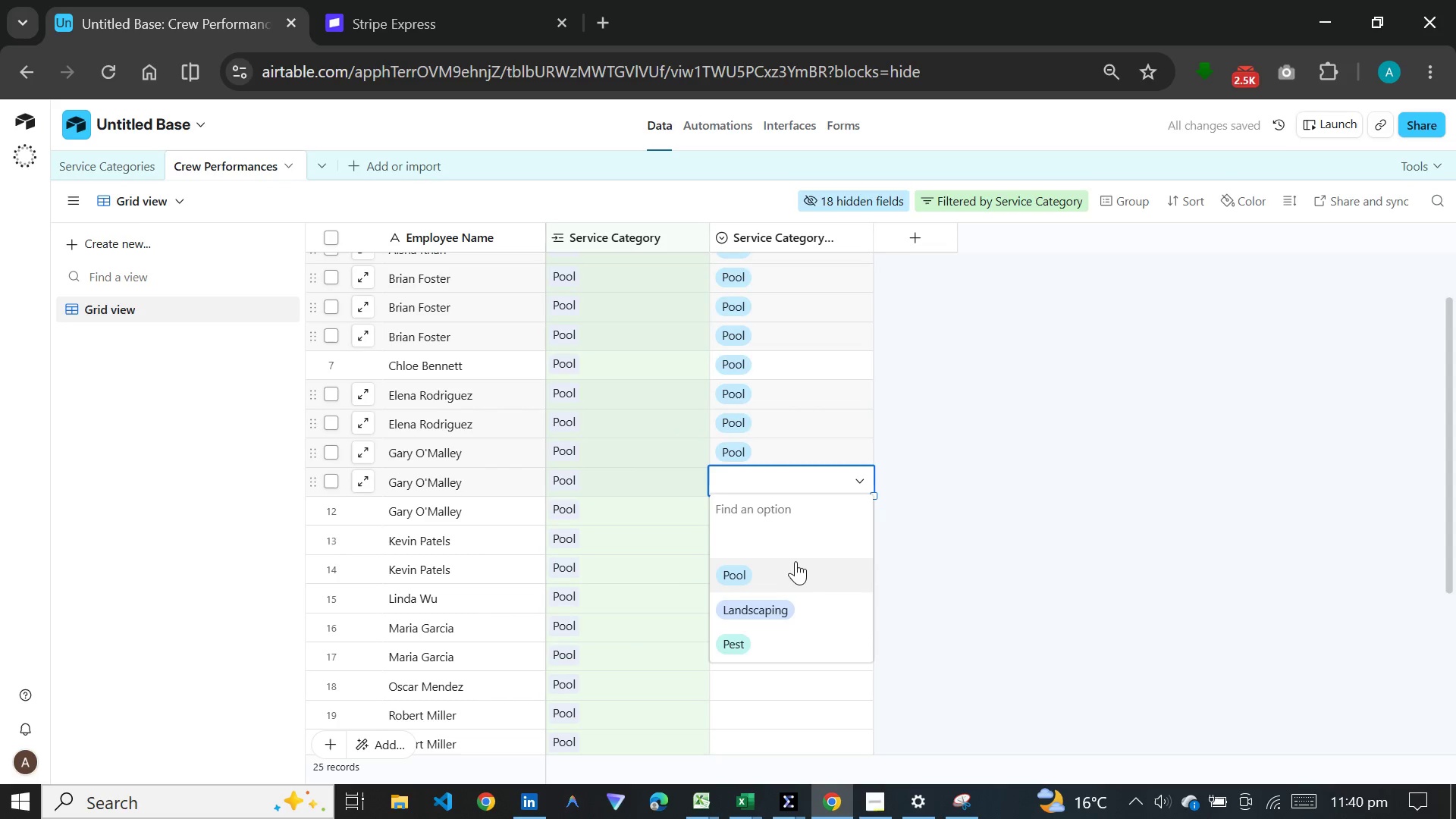 
left_click([795, 561])
 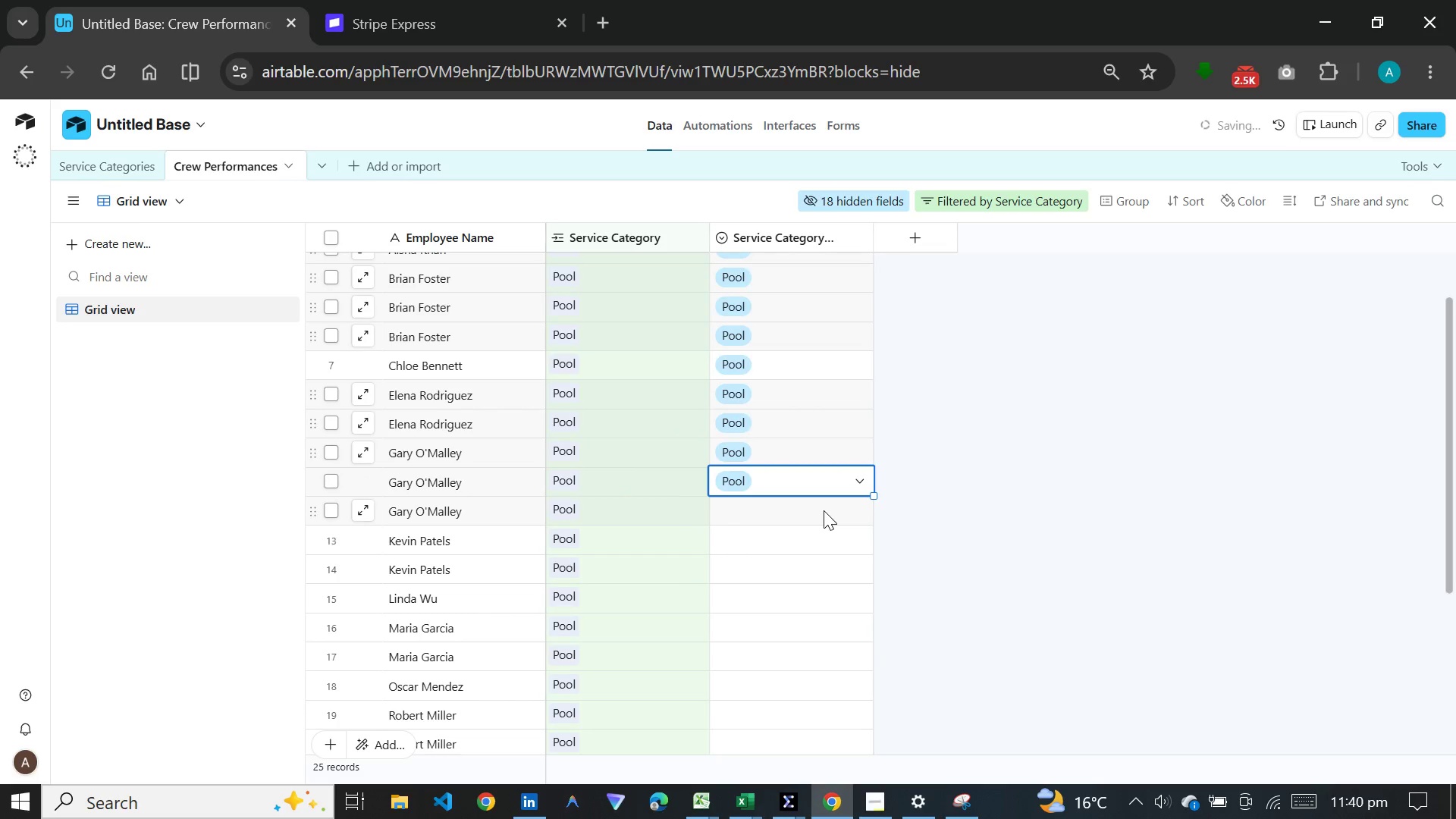 
double_click([824, 510])
 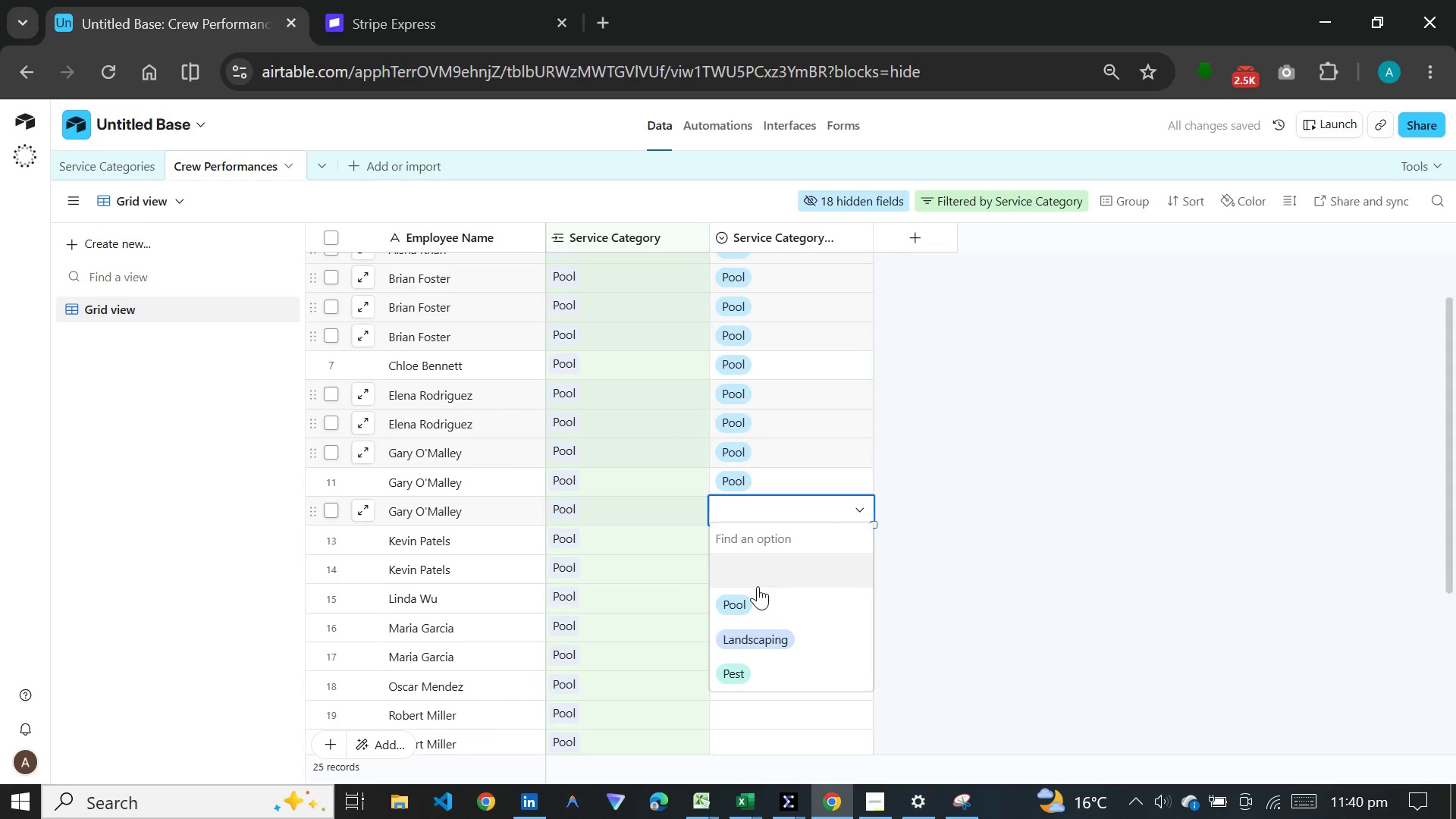 
left_click([758, 586])
 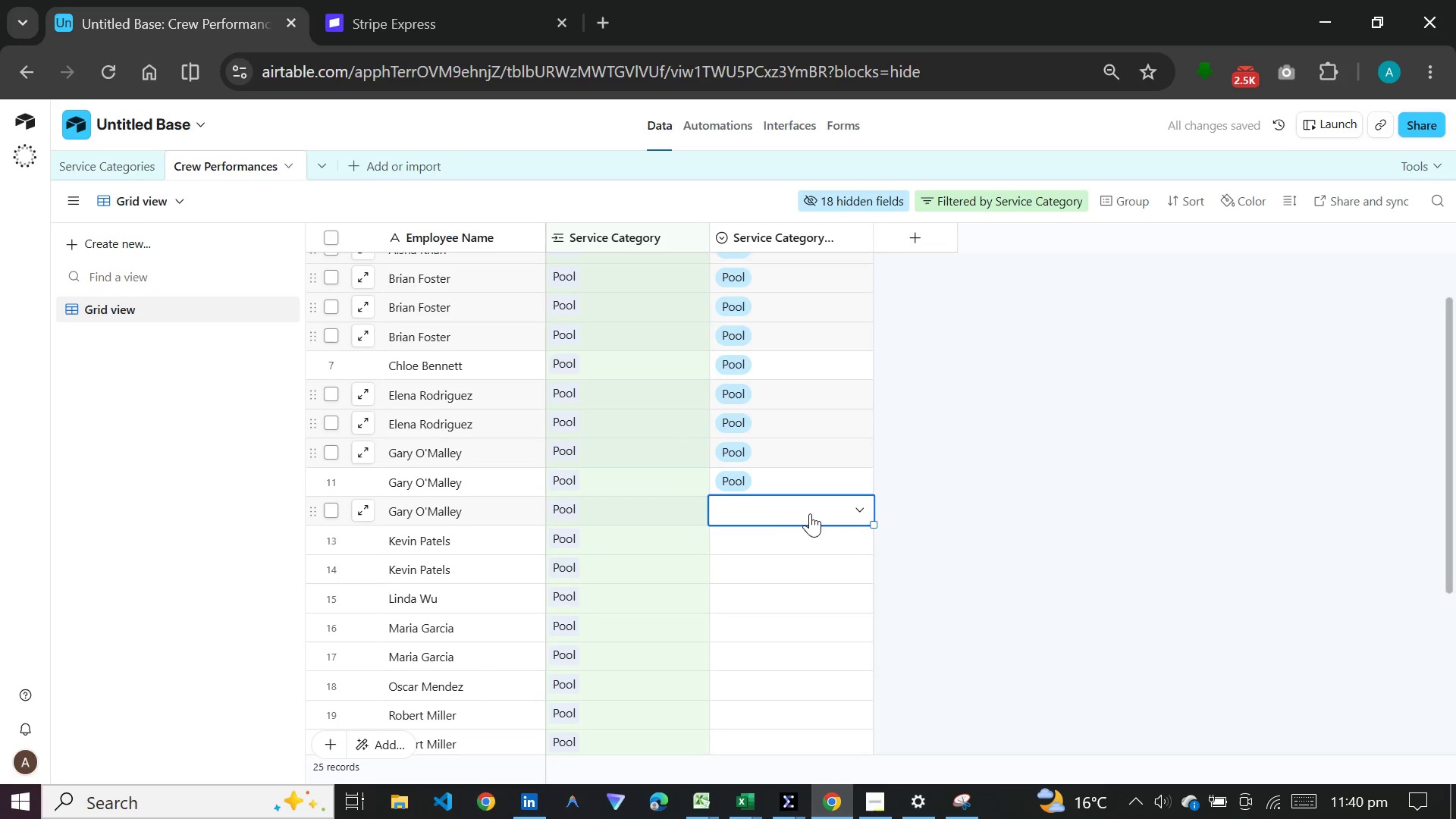 
double_click([810, 507])
 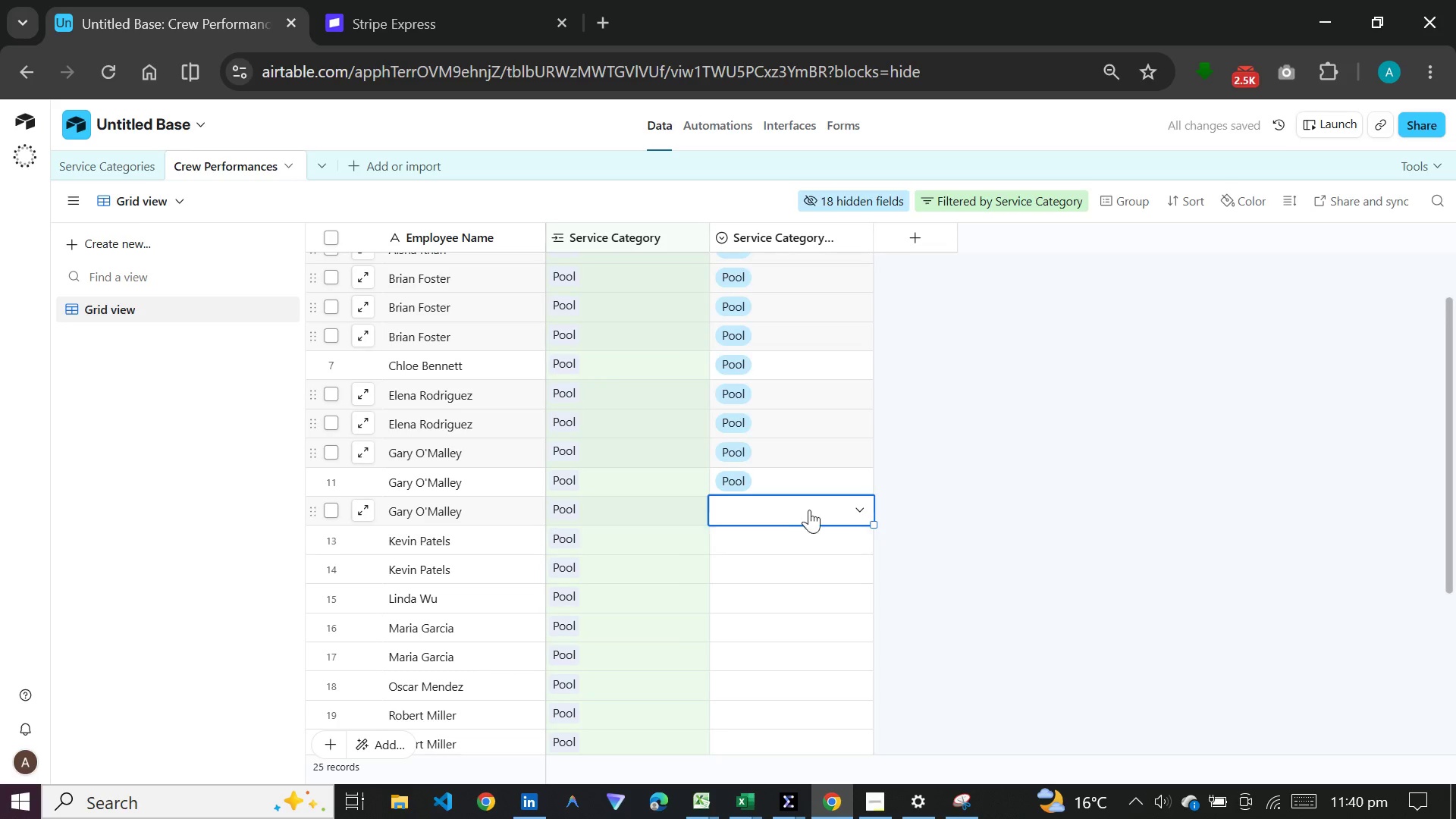 
left_click([813, 507])
 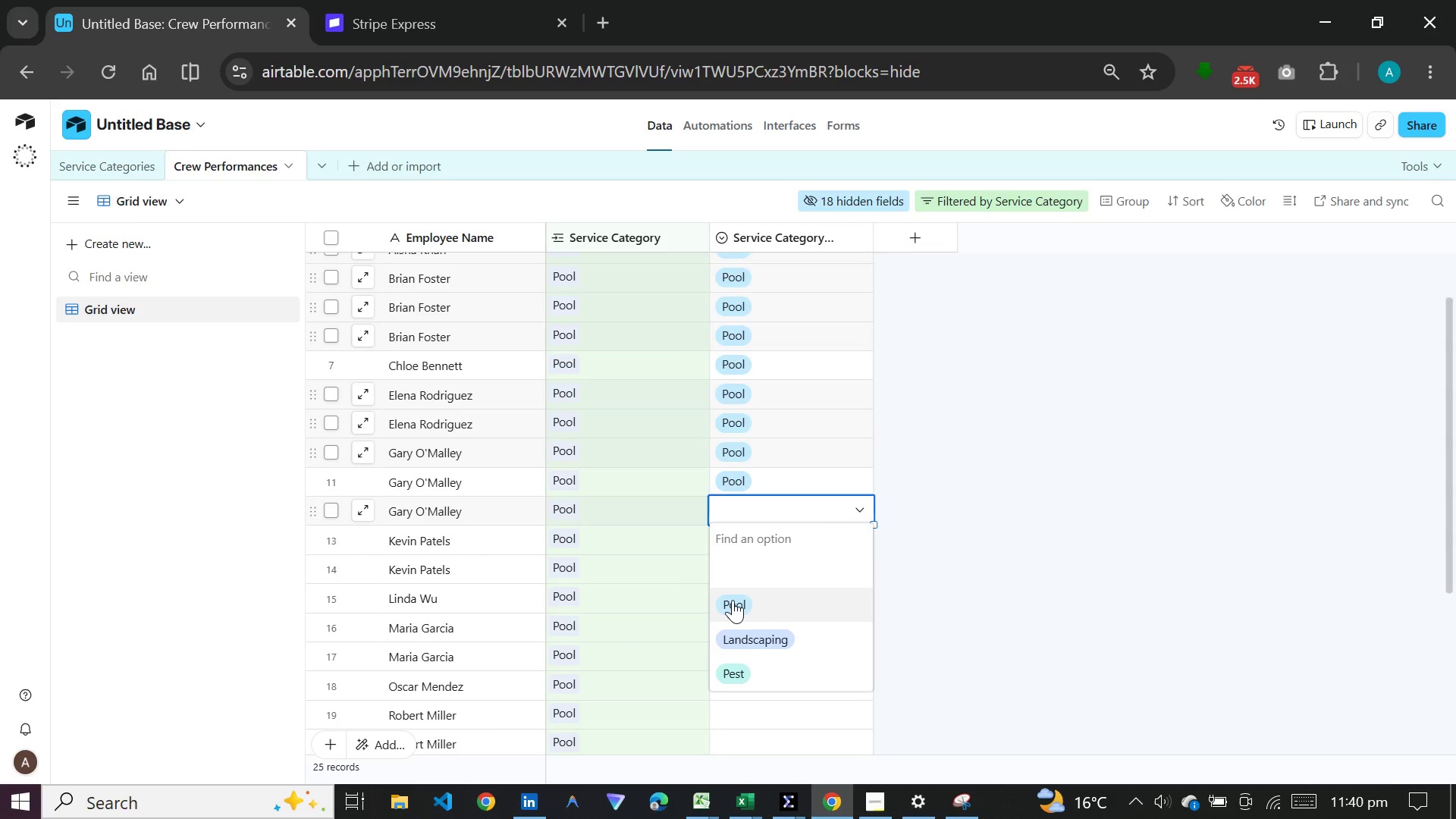 
left_click([740, 600])
 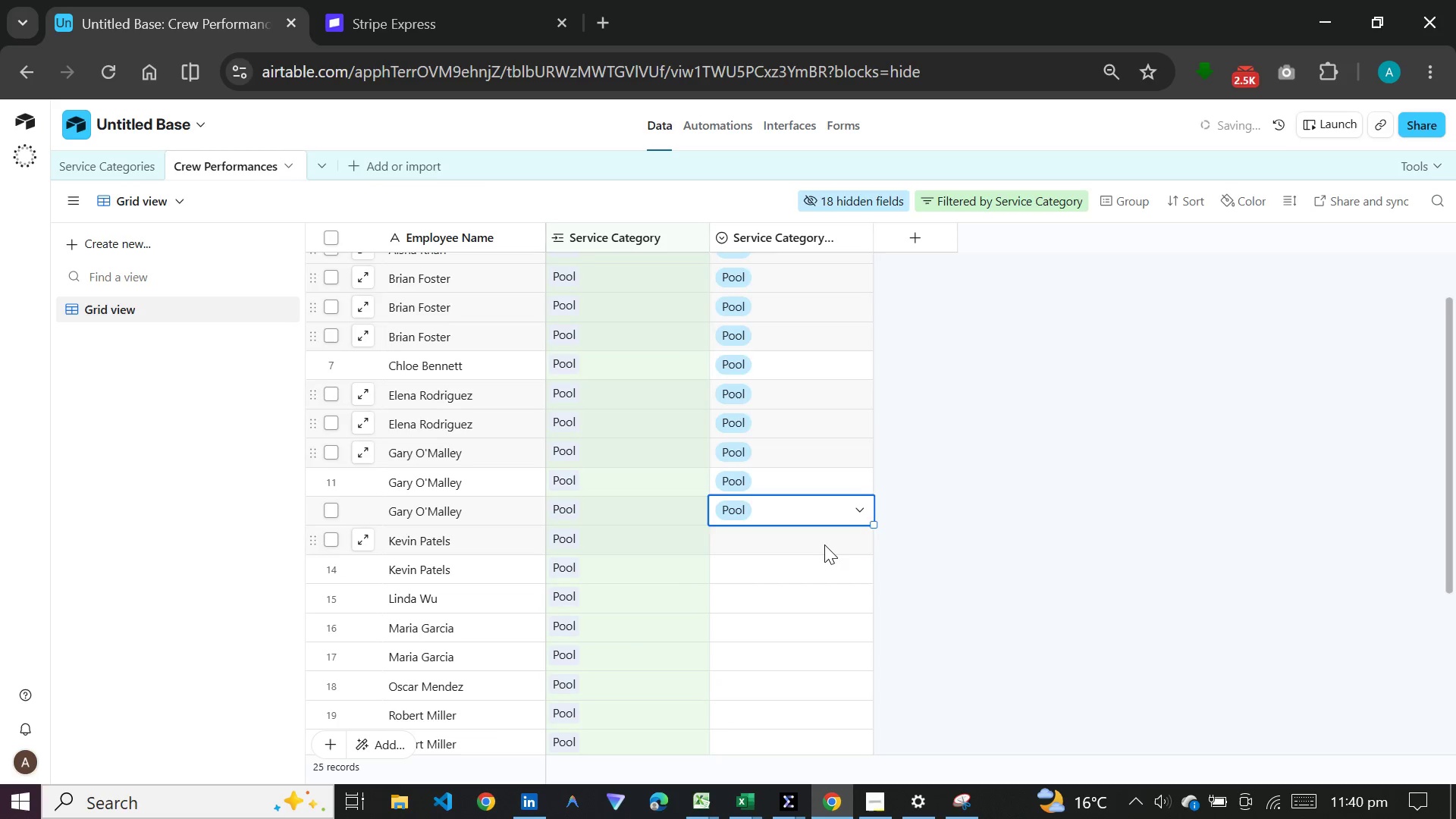 
double_click([824, 544])
 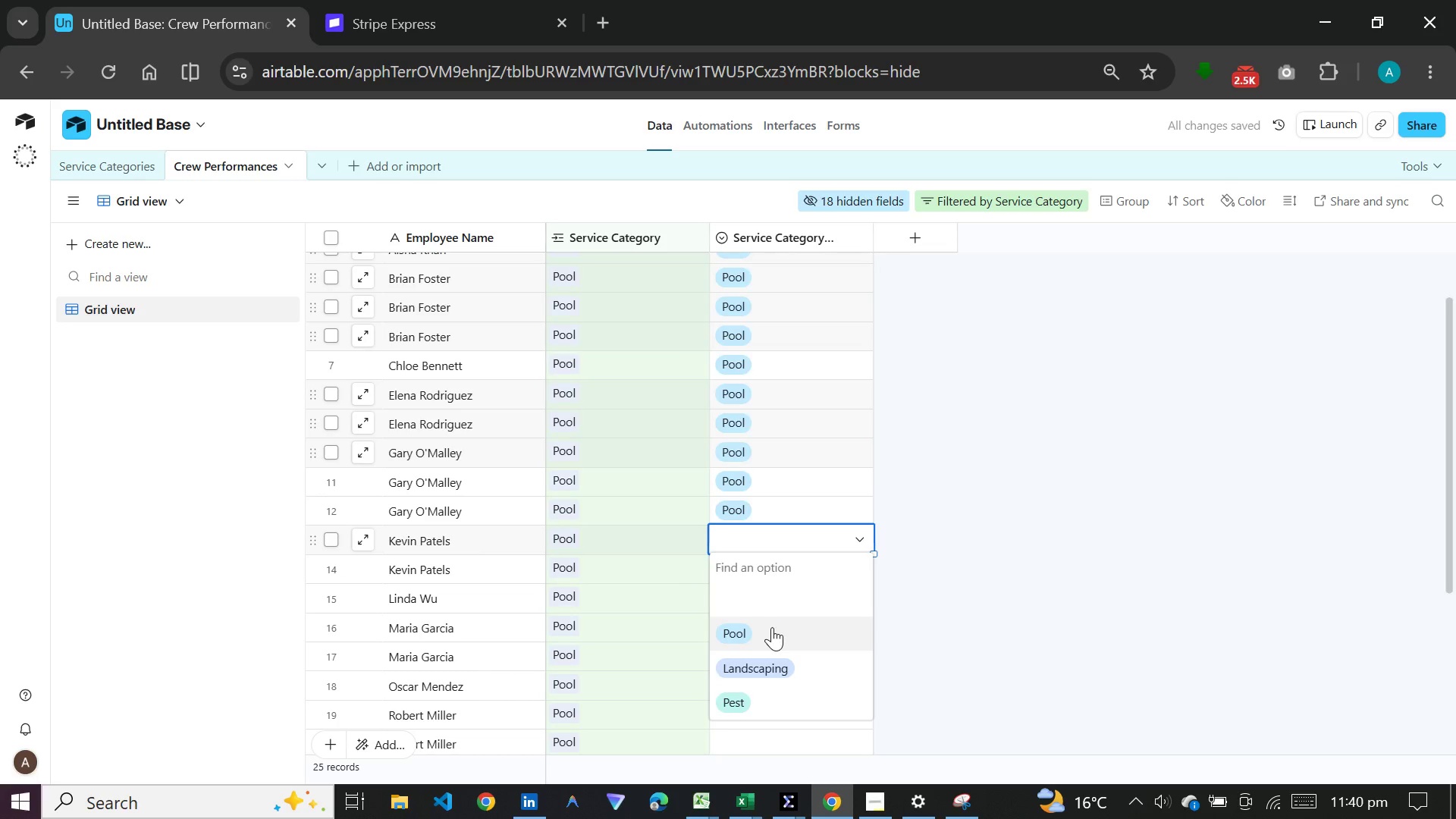 
left_click([772, 627])
 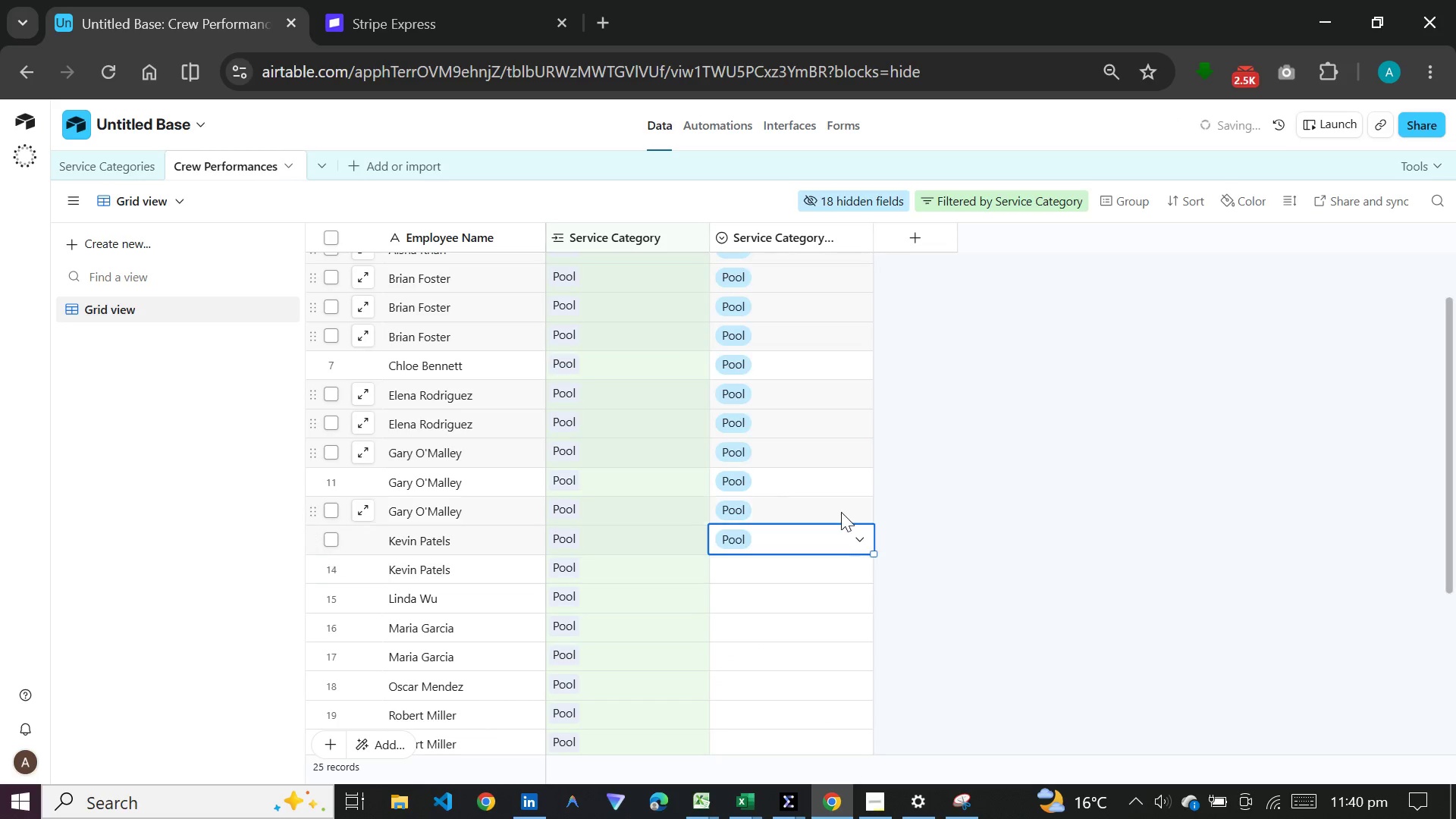 
scroll: coordinate [841, 512], scroll_direction: down, amount: 5.0
 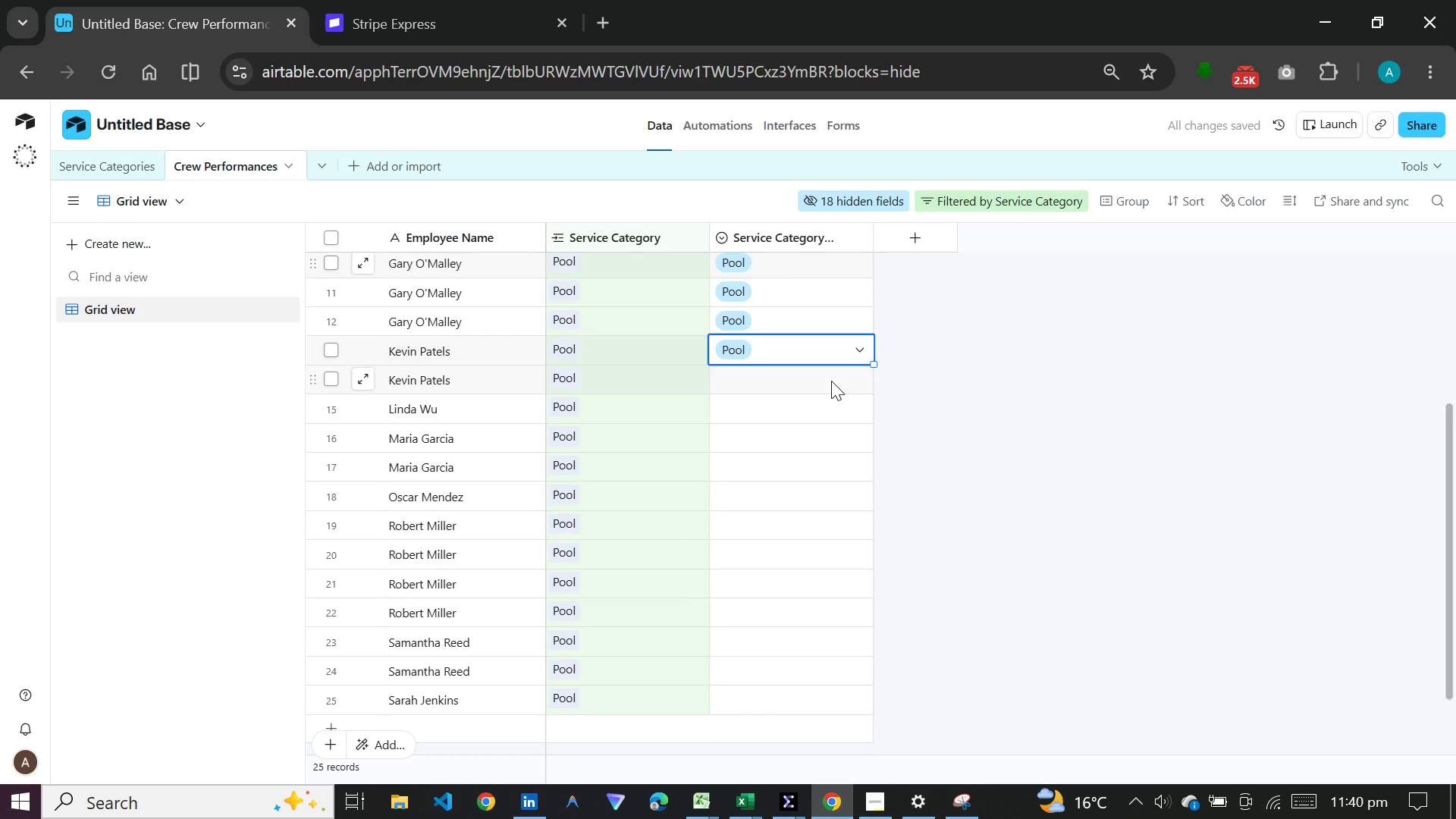 
double_click([831, 381])
 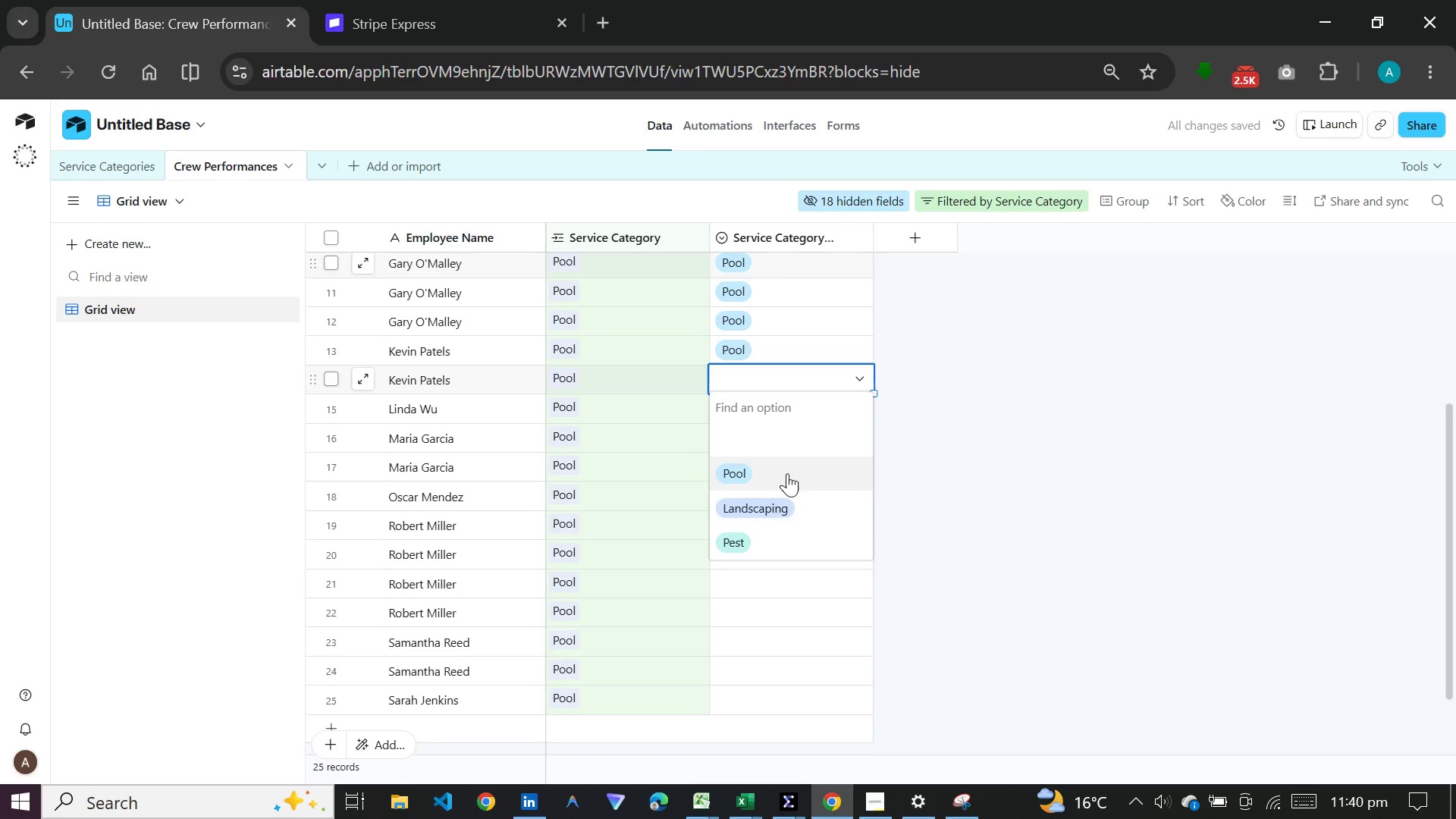 
left_click([787, 471])
 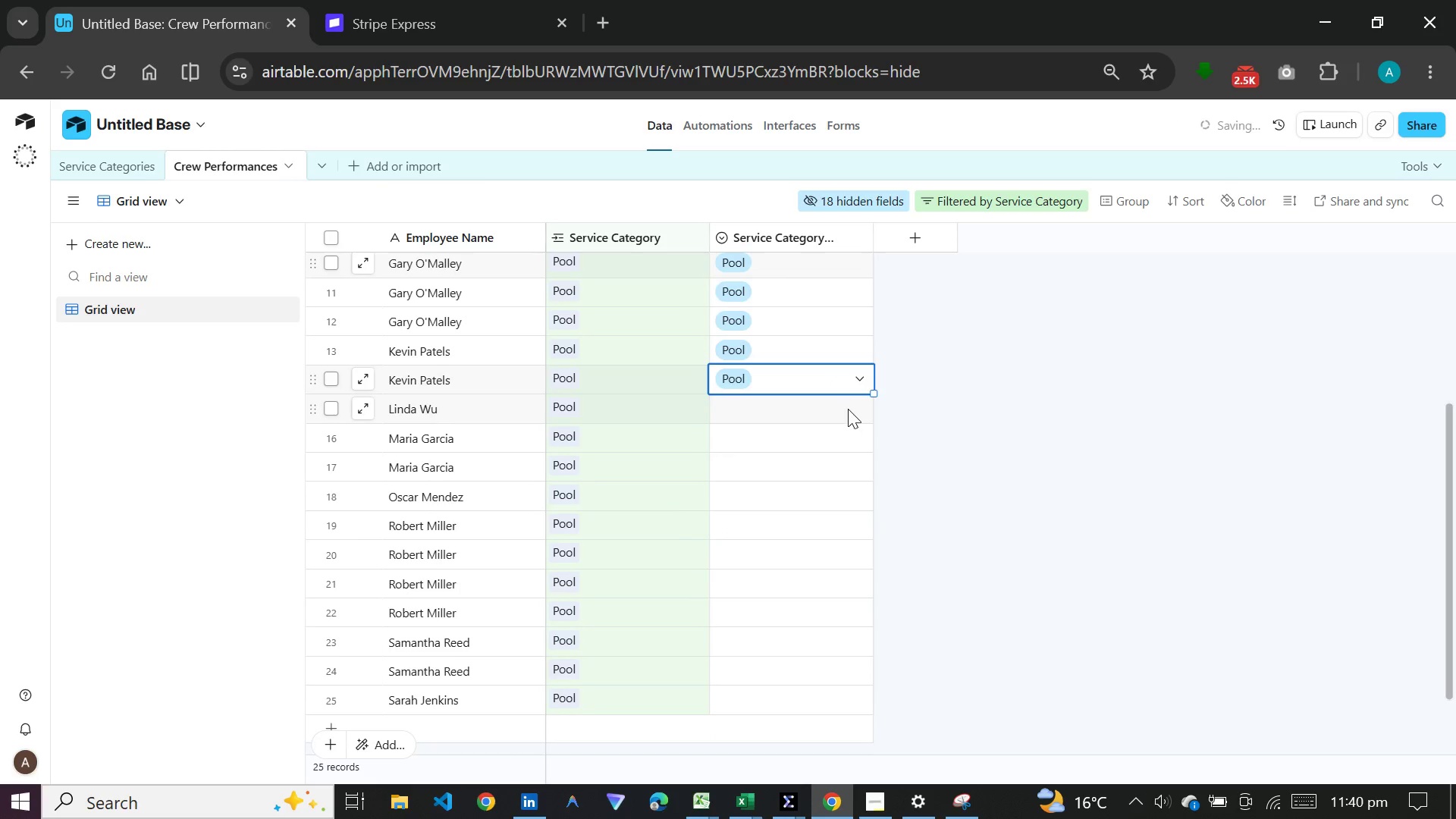 
double_click([848, 406])
 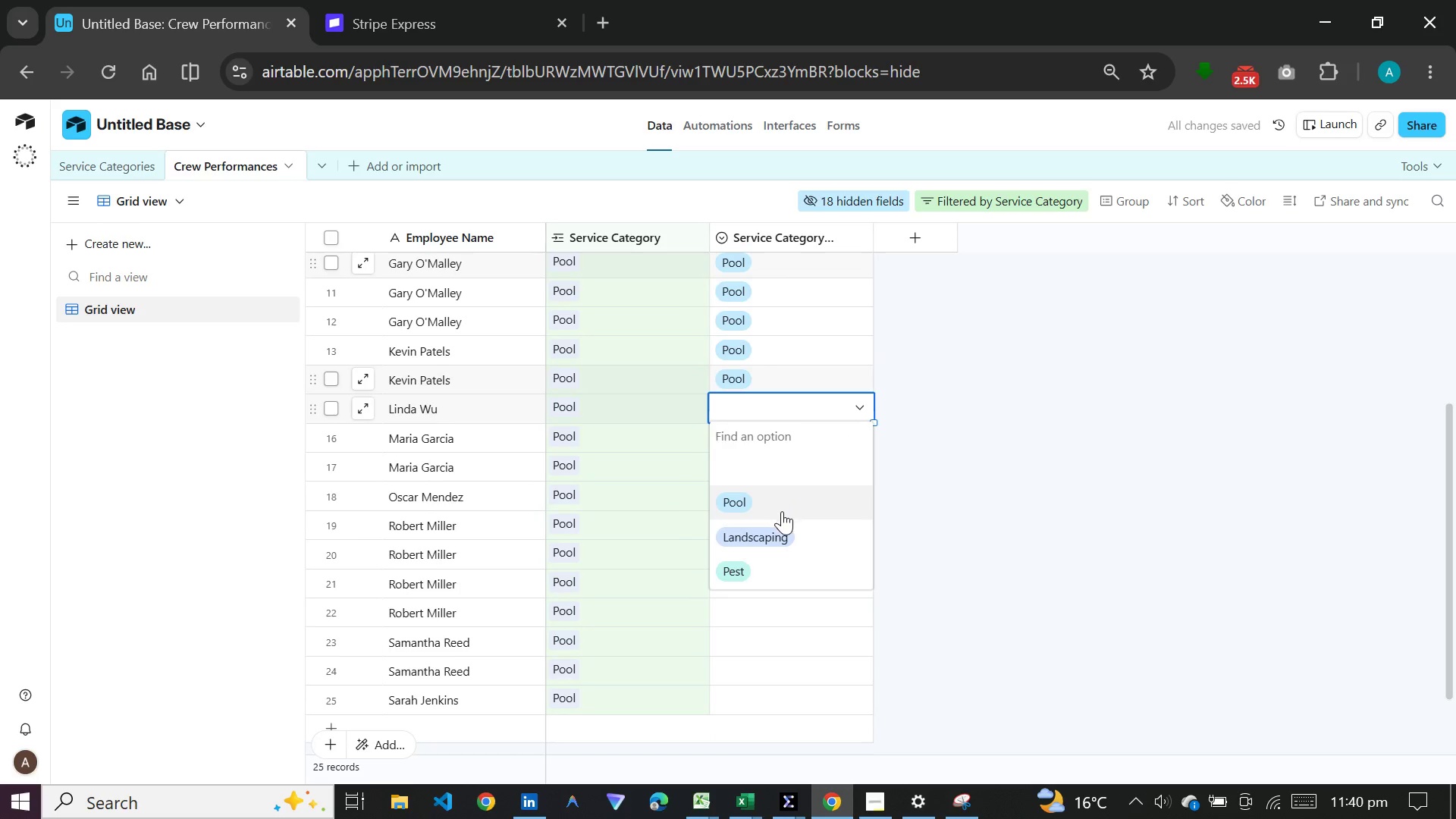 
left_click([786, 510])
 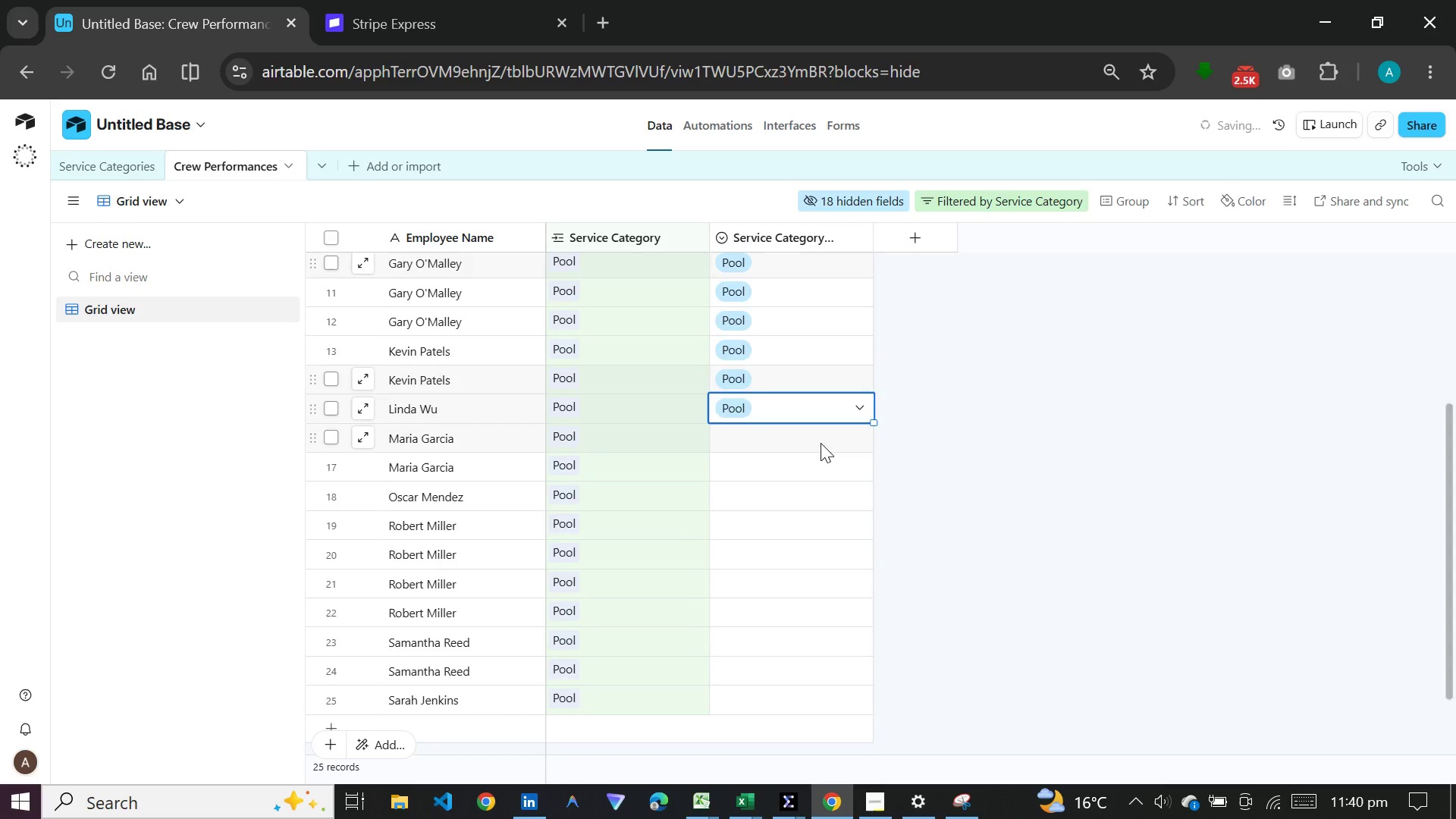 
double_click([821, 443])
 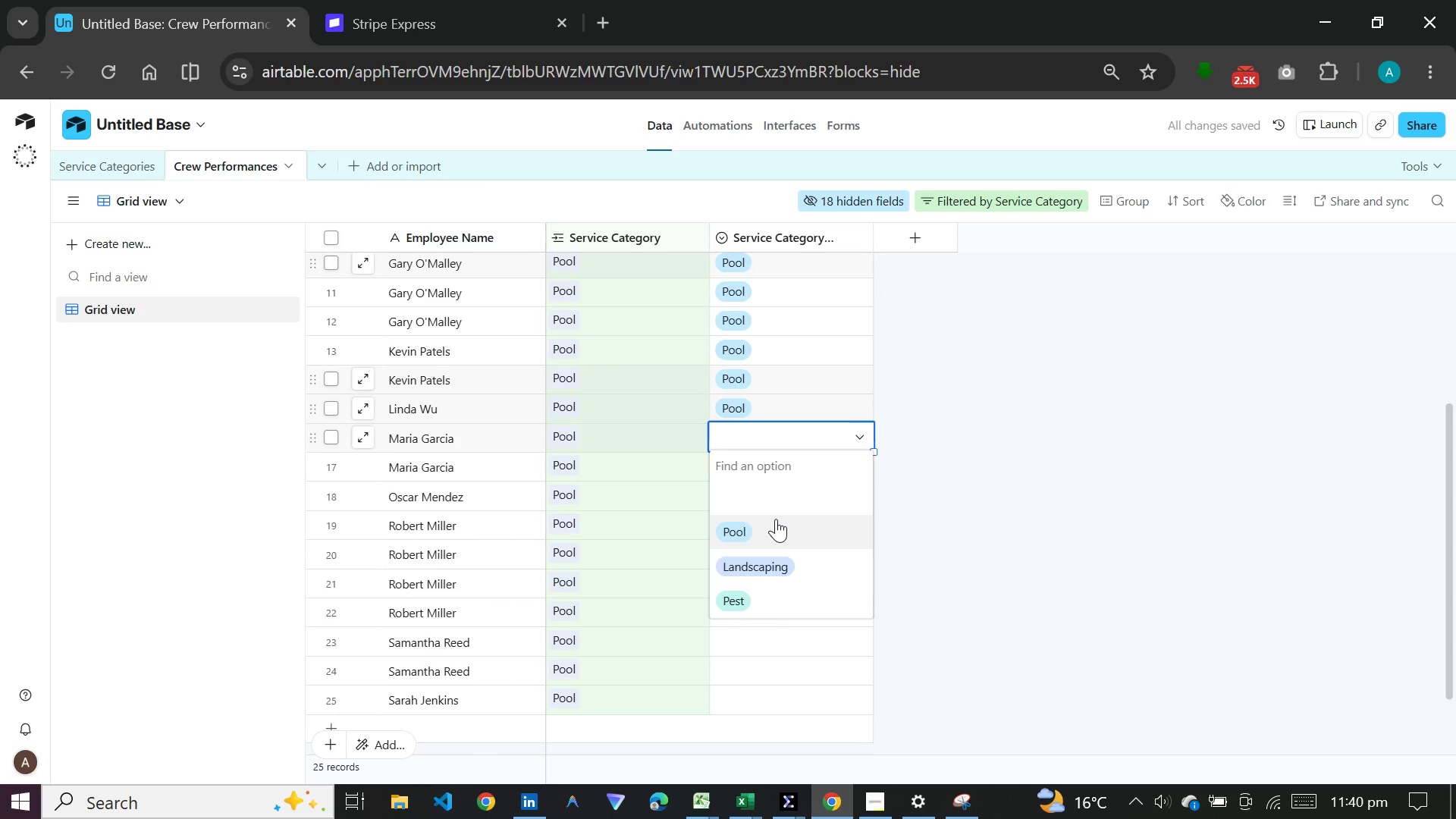 
left_click([776, 519])
 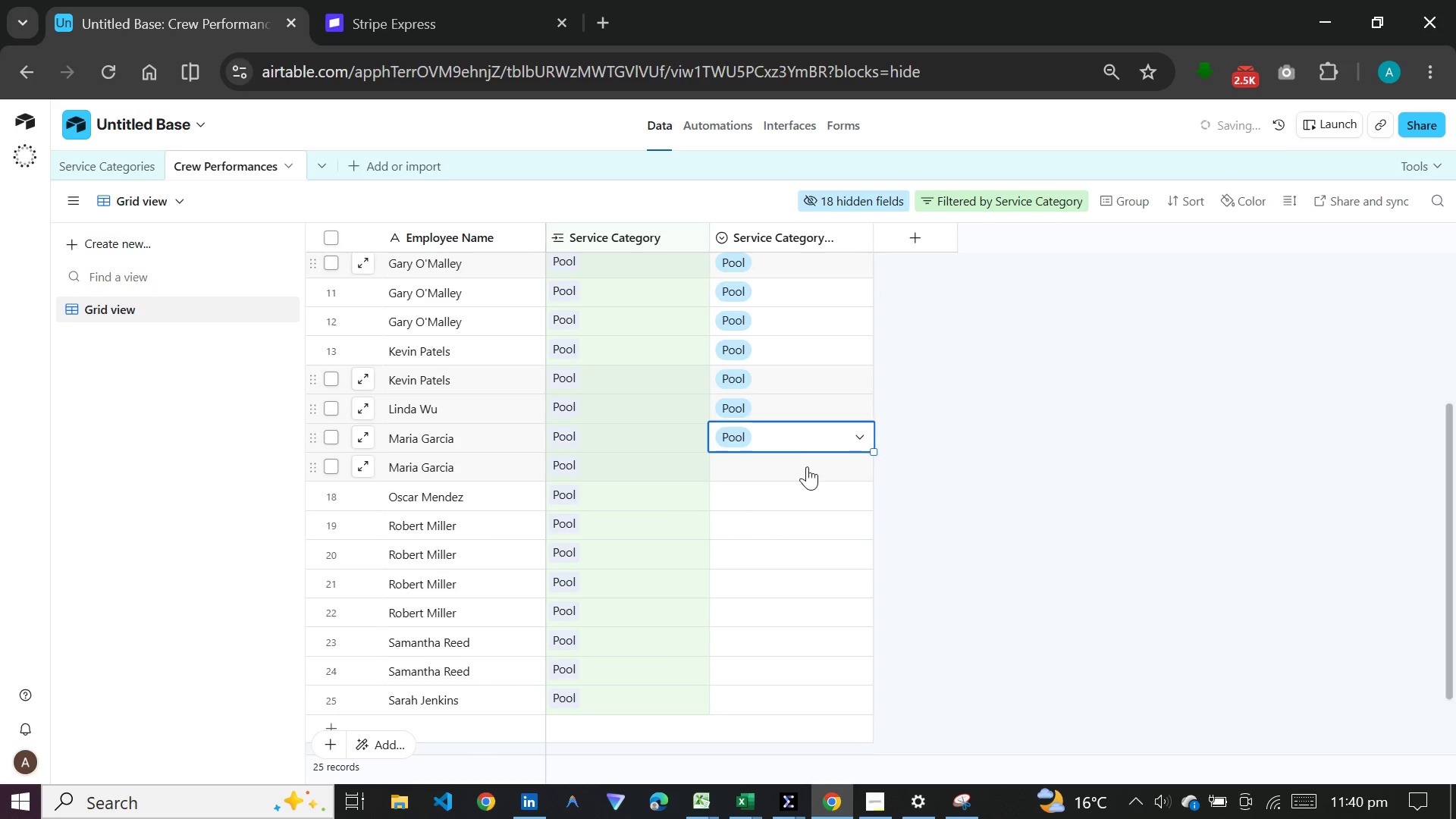 
double_click([807, 466])
 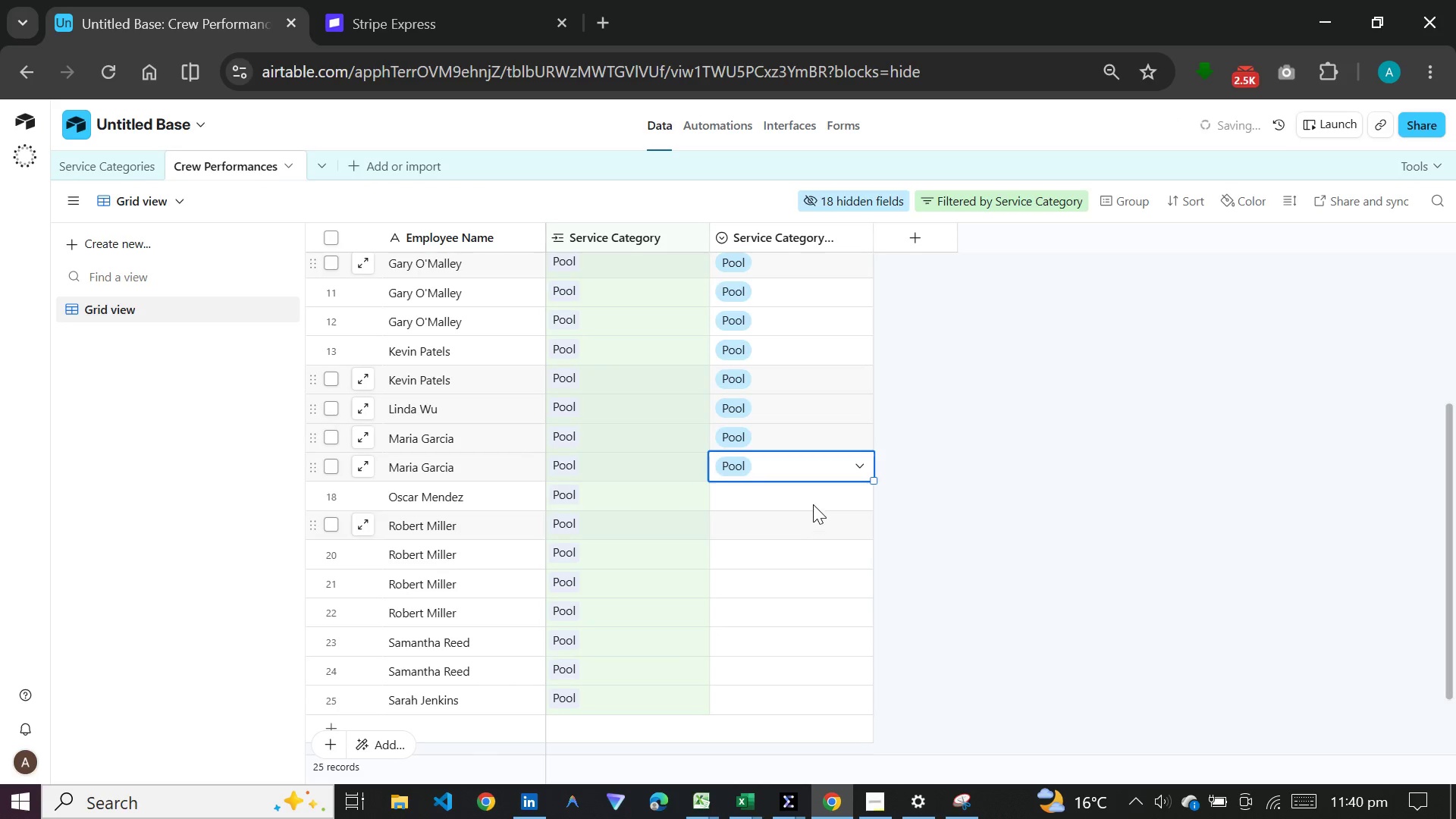 
left_click([815, 497])
 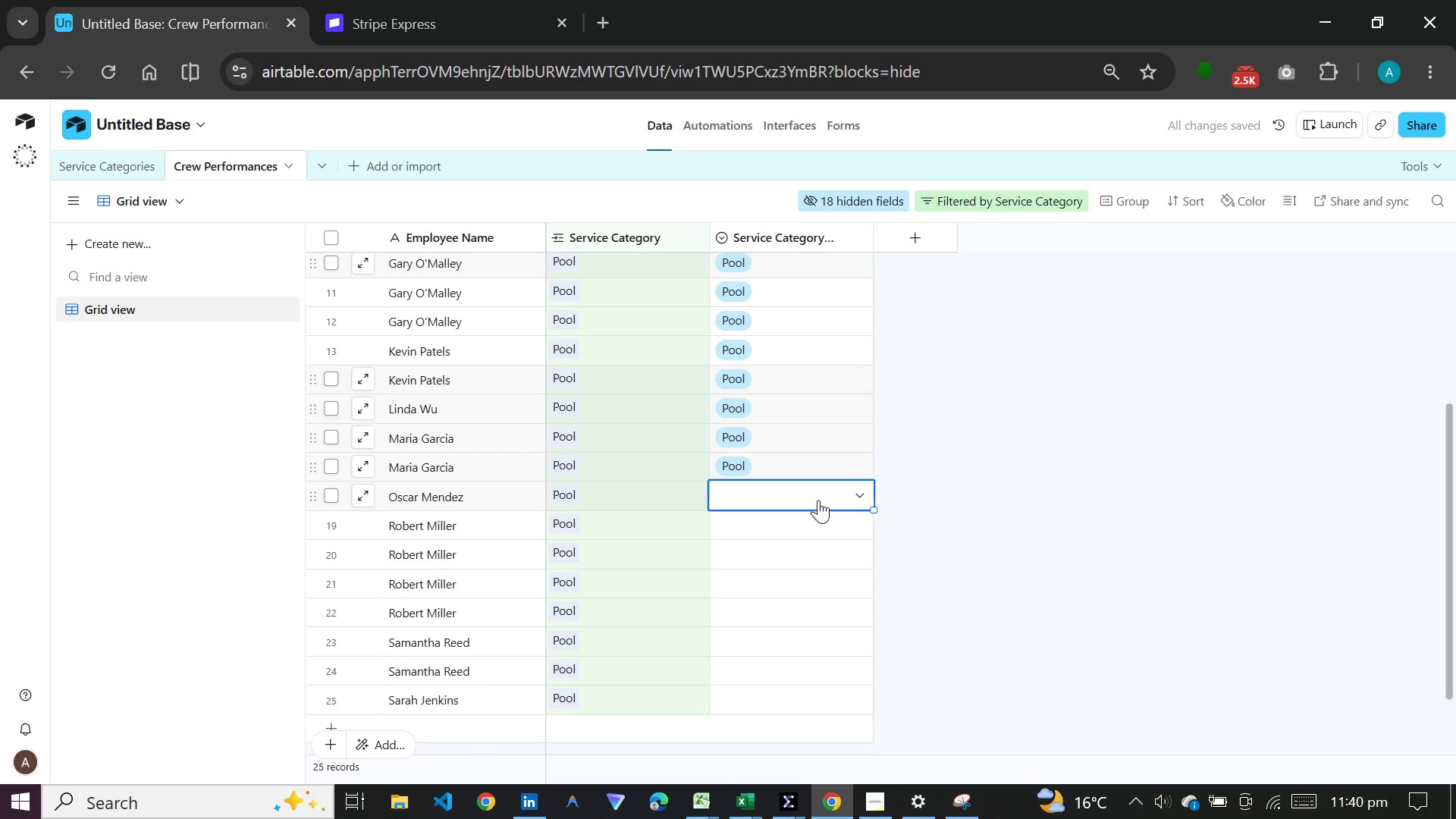 
left_click([821, 495])
 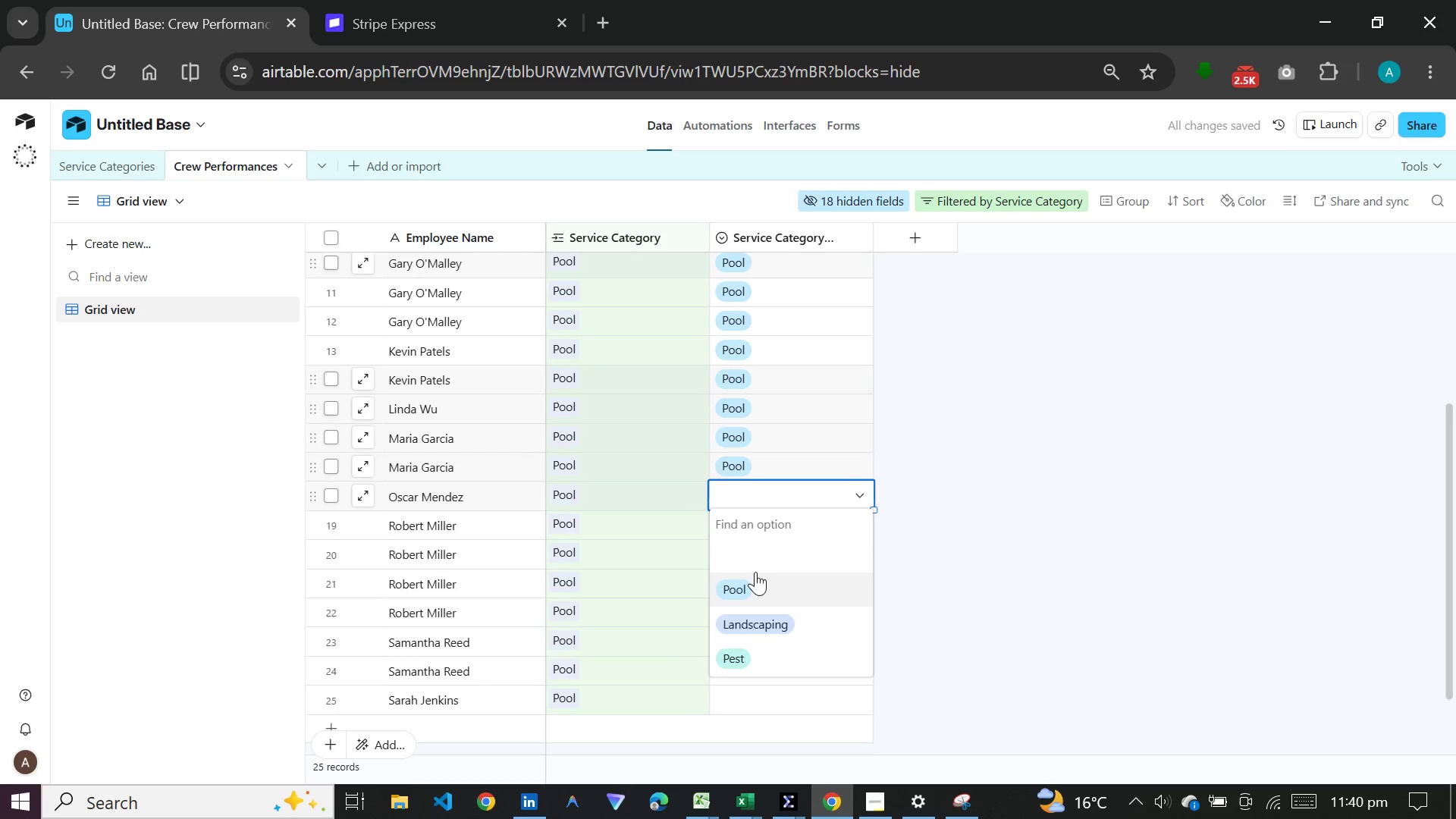 
left_click([755, 572])
 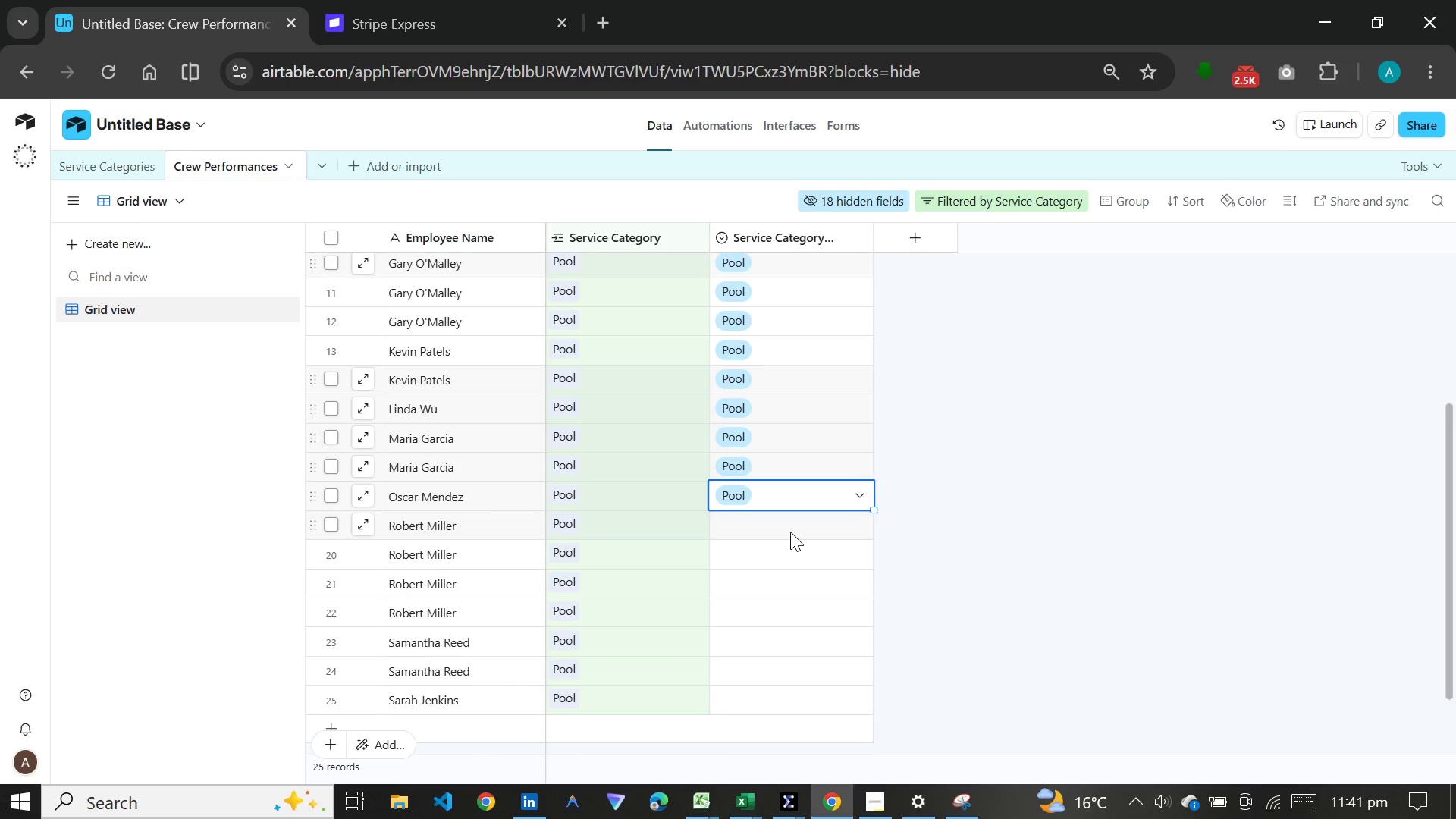 
wait(53.14)
 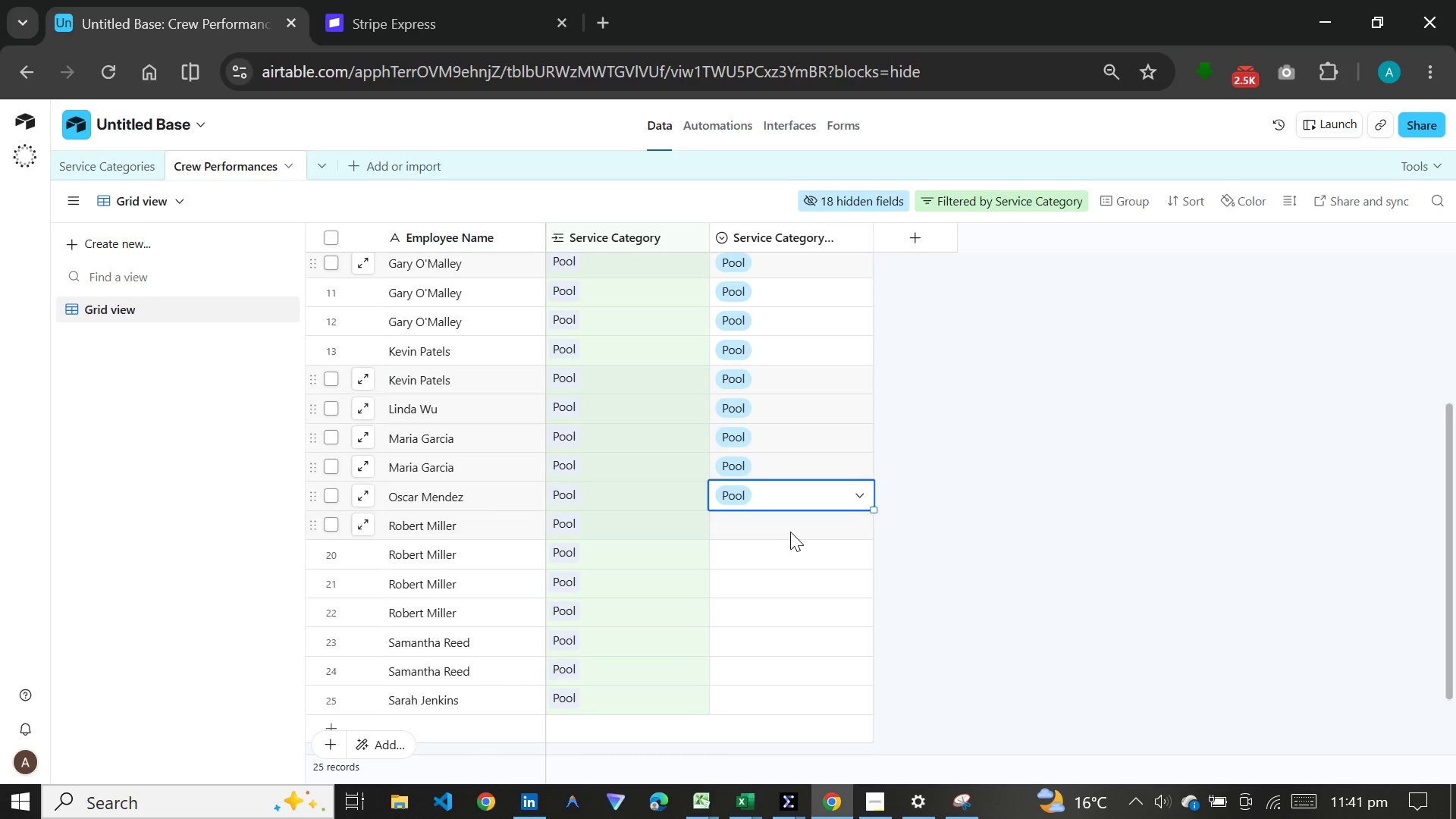 
left_click([790, 532])
 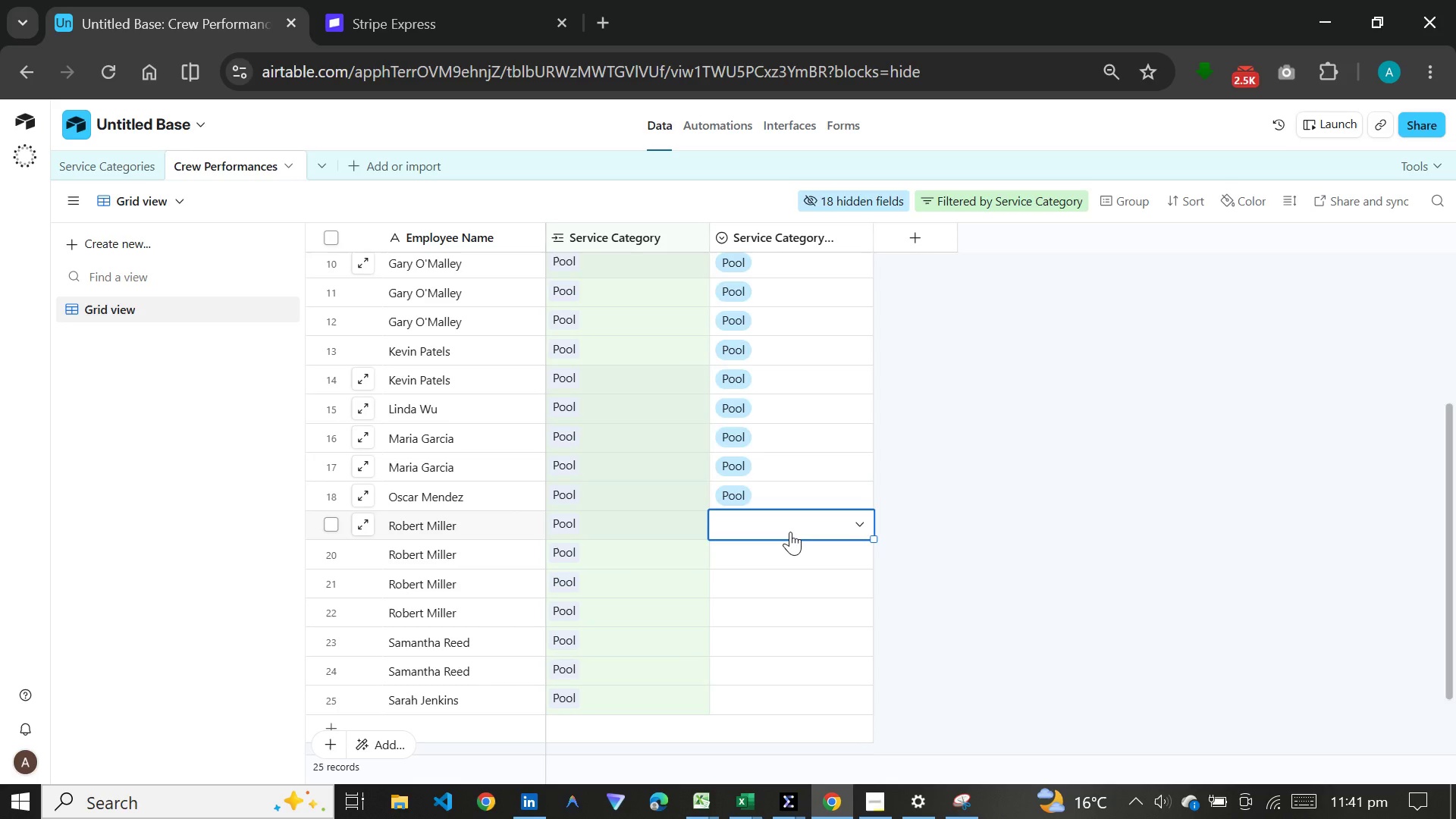 
left_click([790, 532])
 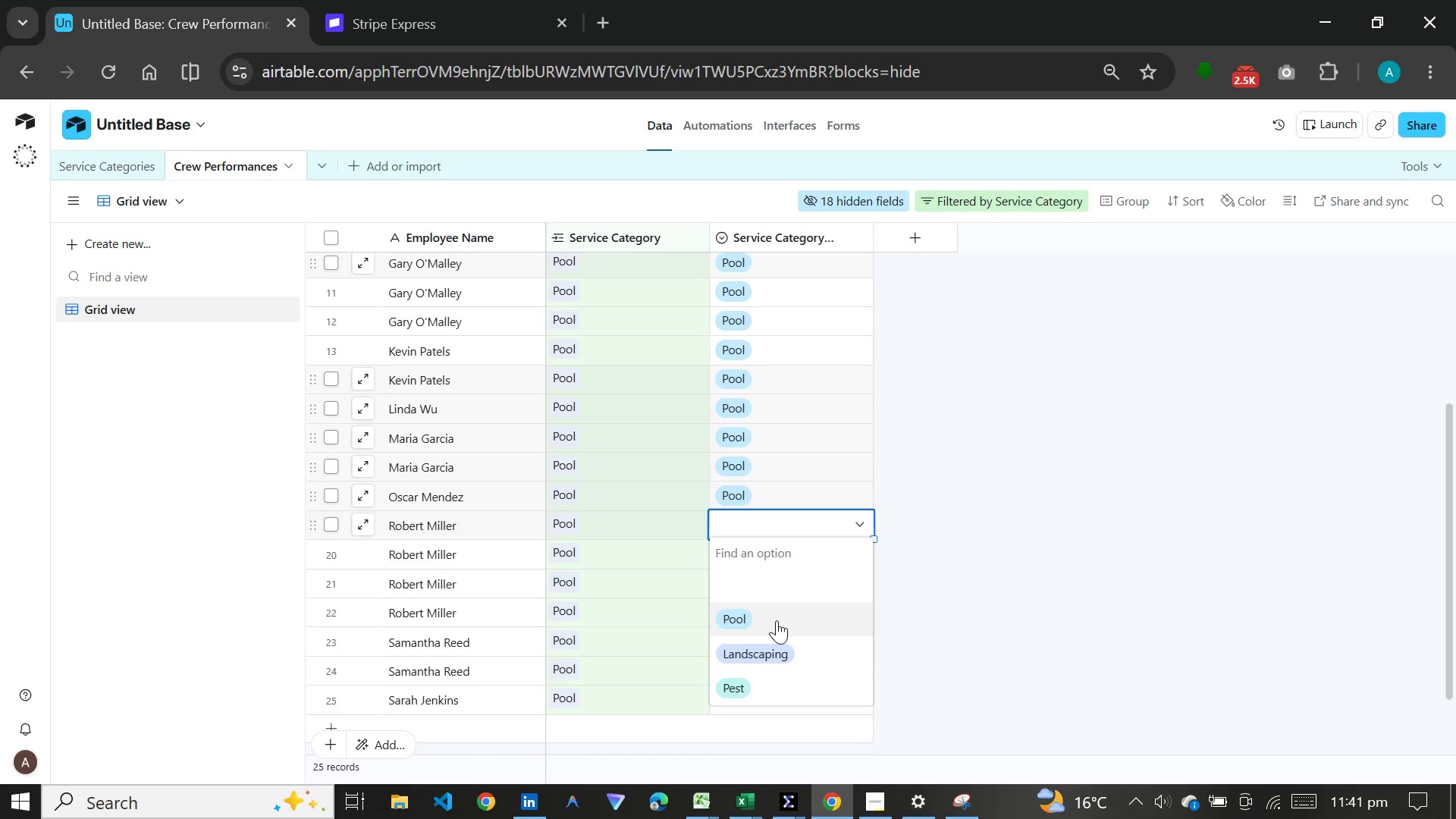 
left_click([777, 620])
 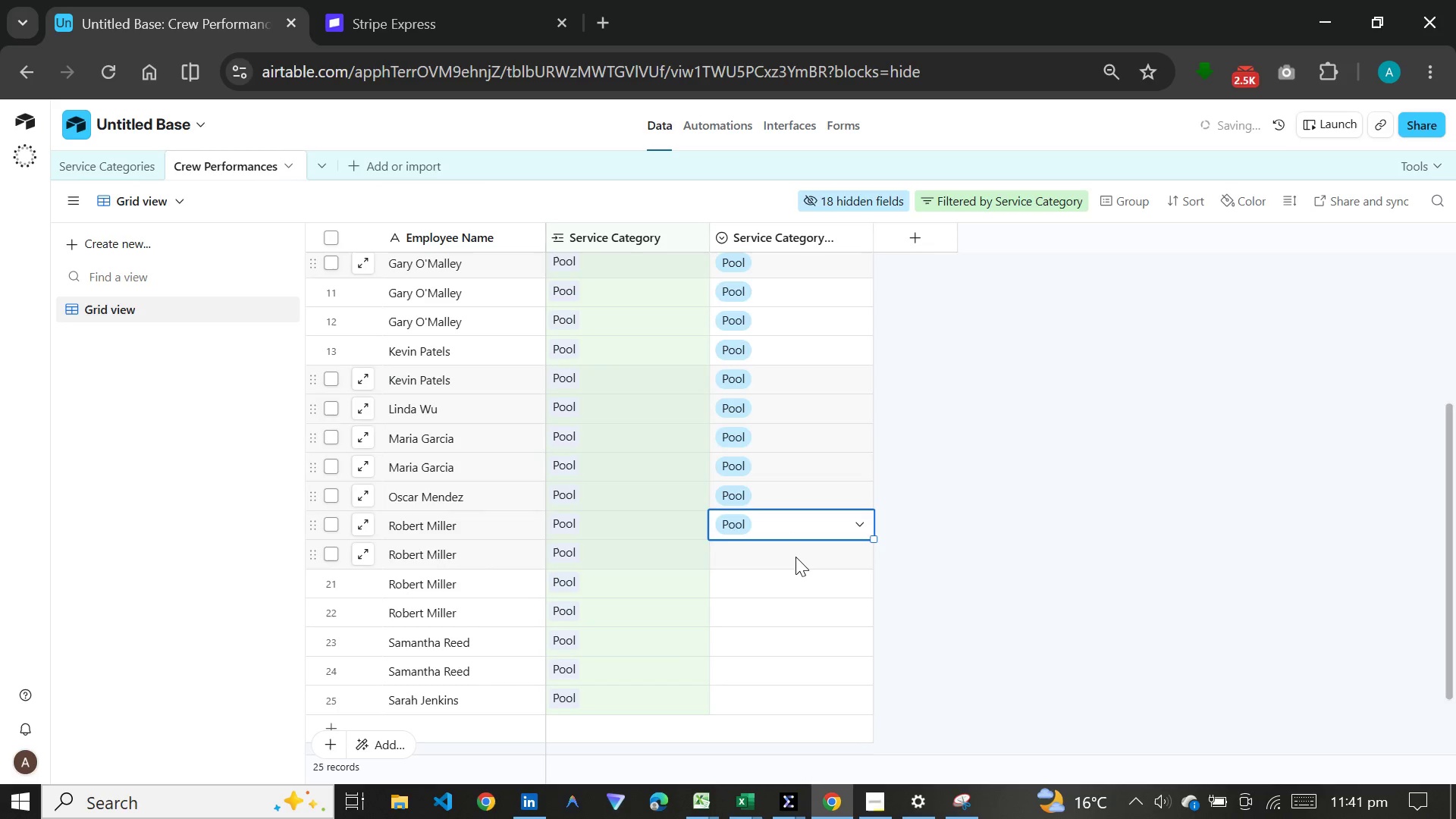 
double_click([795, 557])
 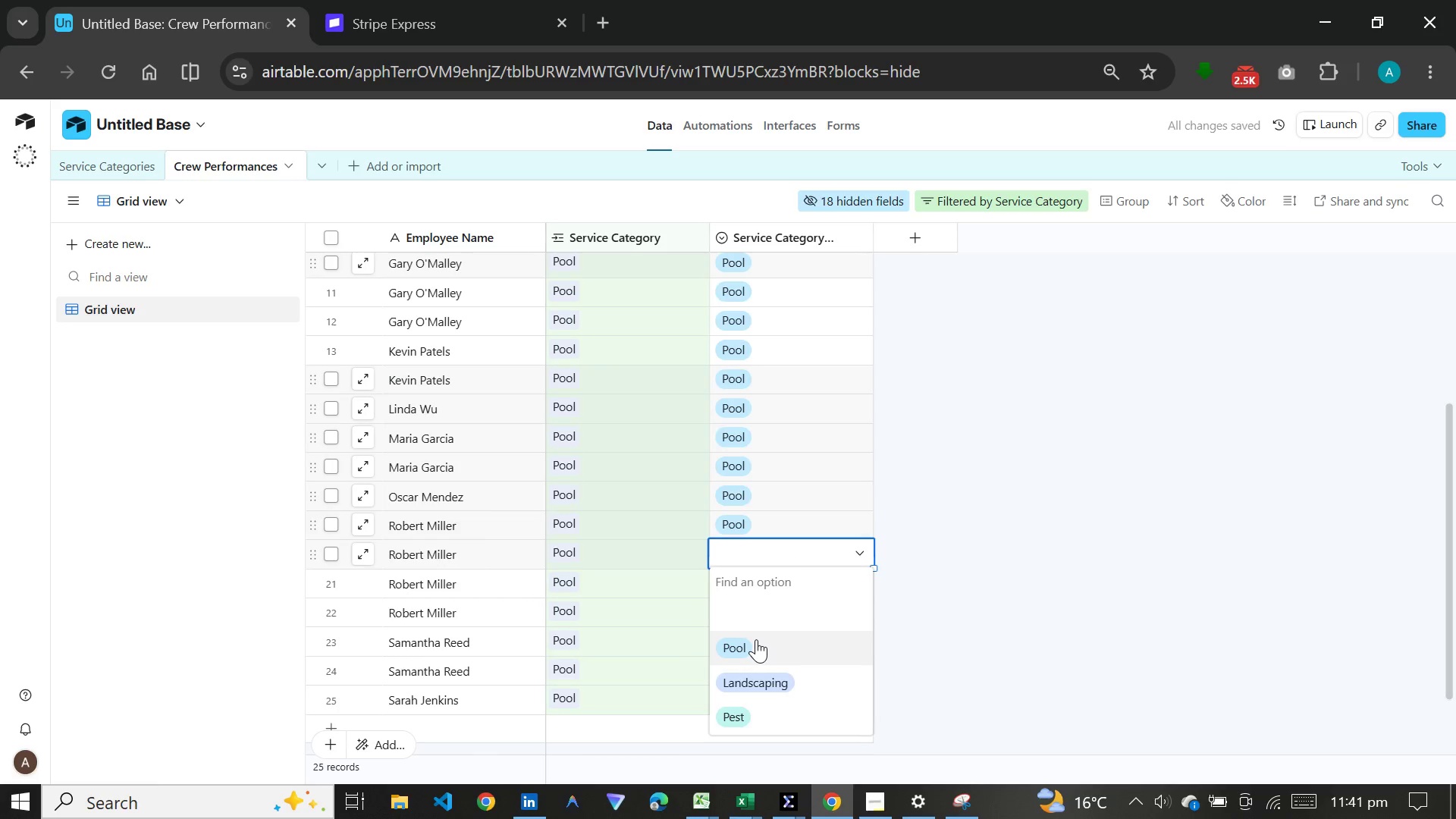 
left_click([756, 639])
 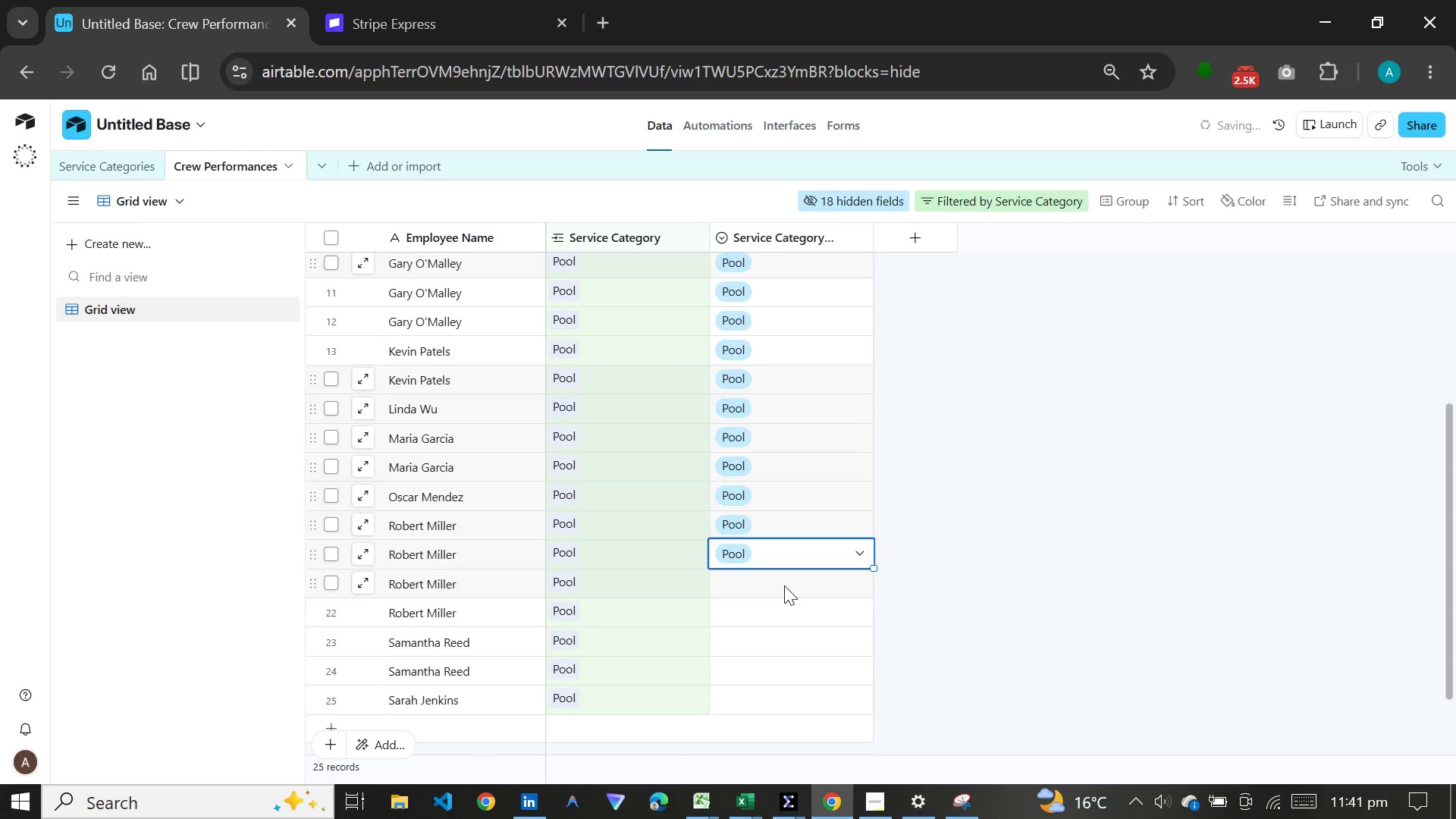 
double_click([784, 585])
 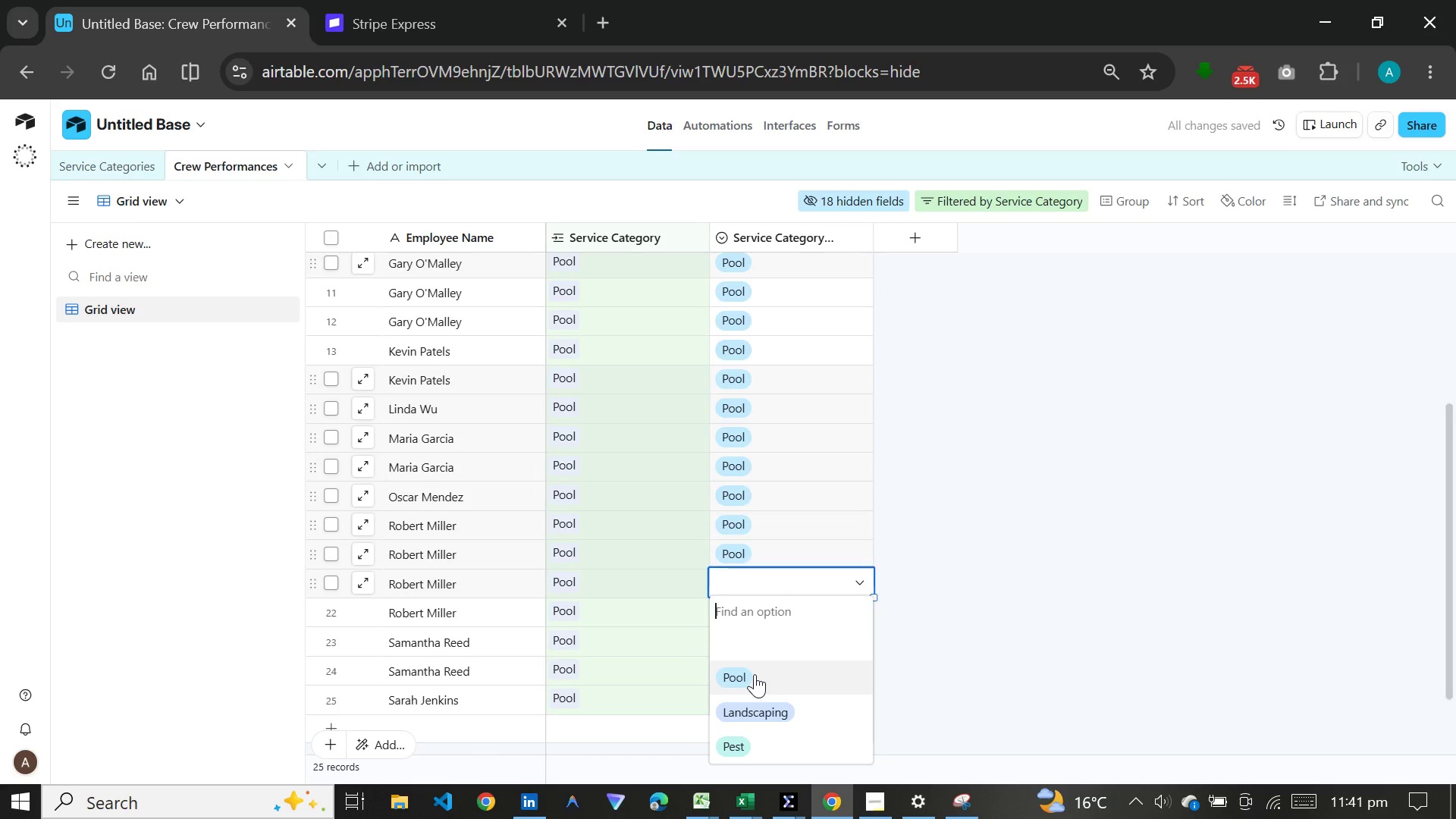 
left_click([755, 674])
 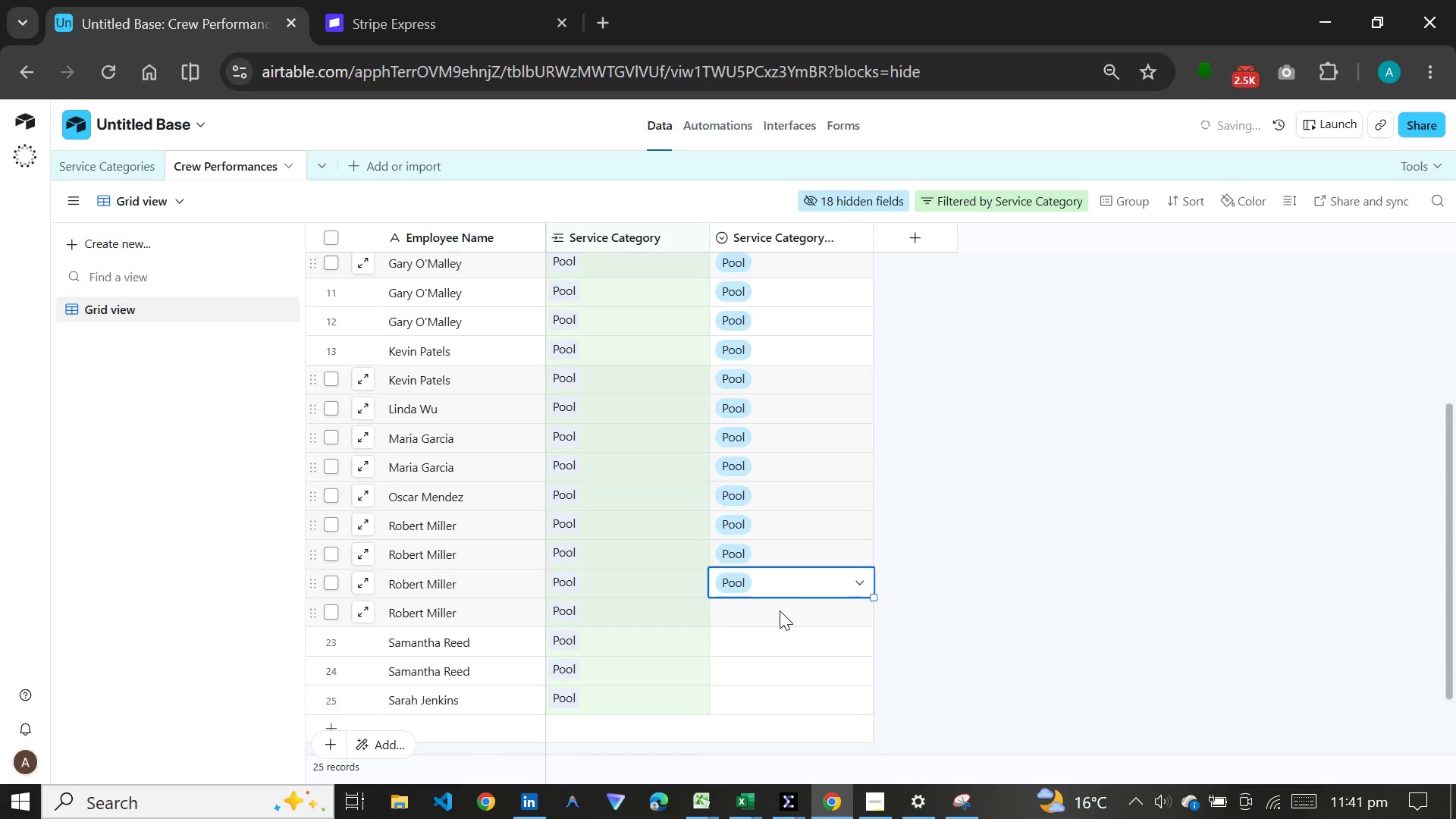 
double_click([780, 610])
 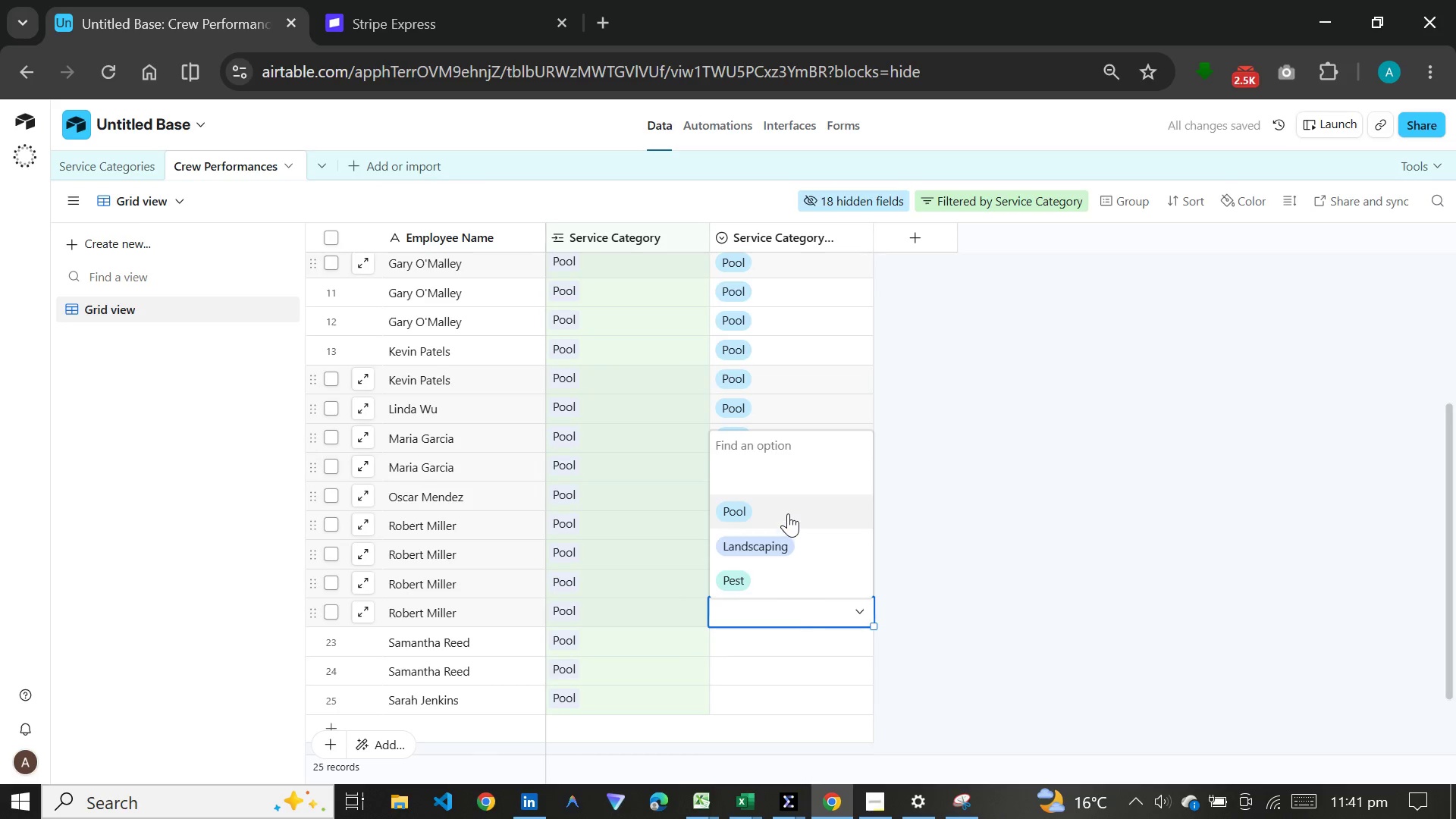 
left_click([788, 513])
 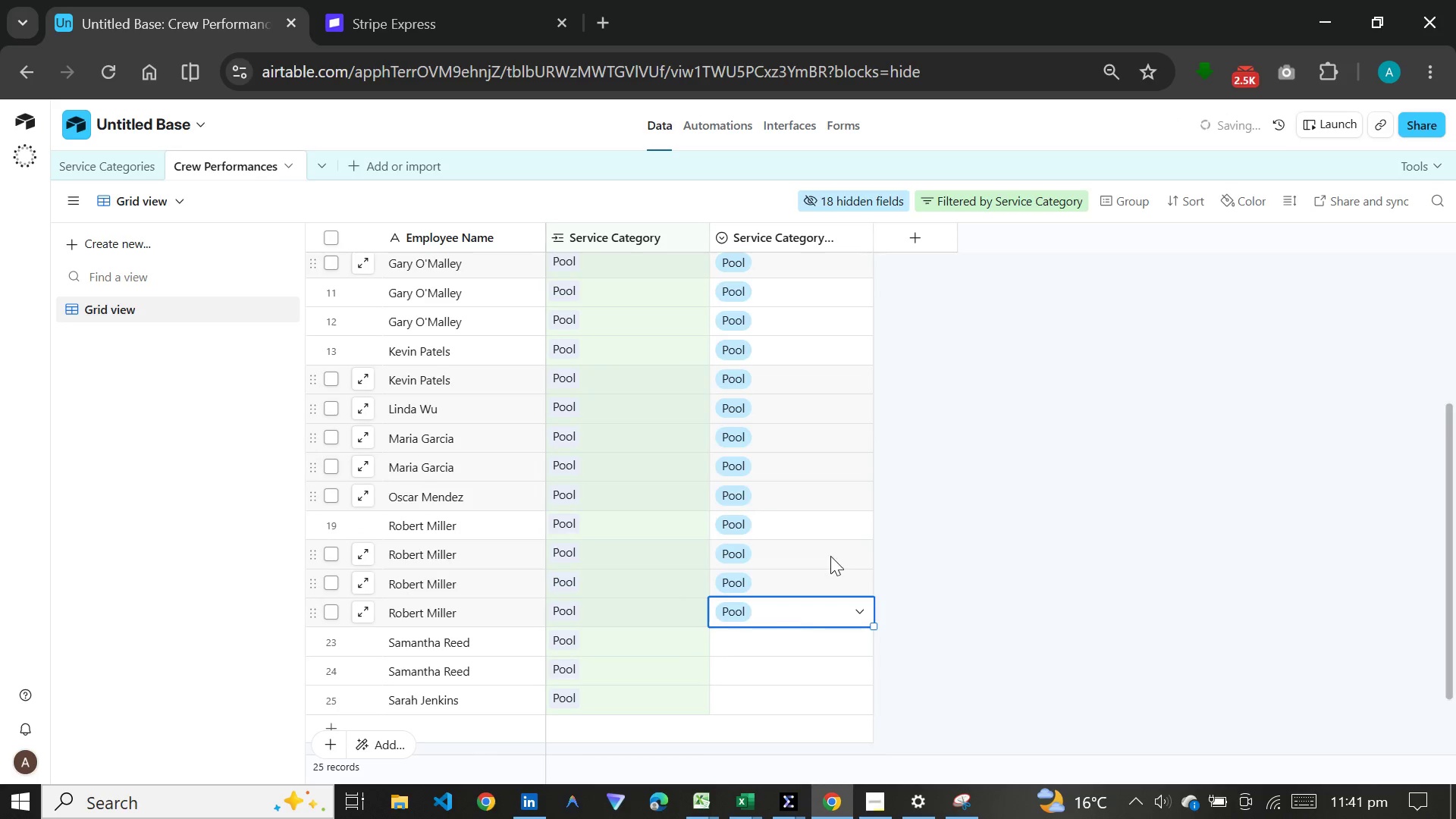 
scroll: coordinate [830, 556], scroll_direction: down, amount: 4.0
 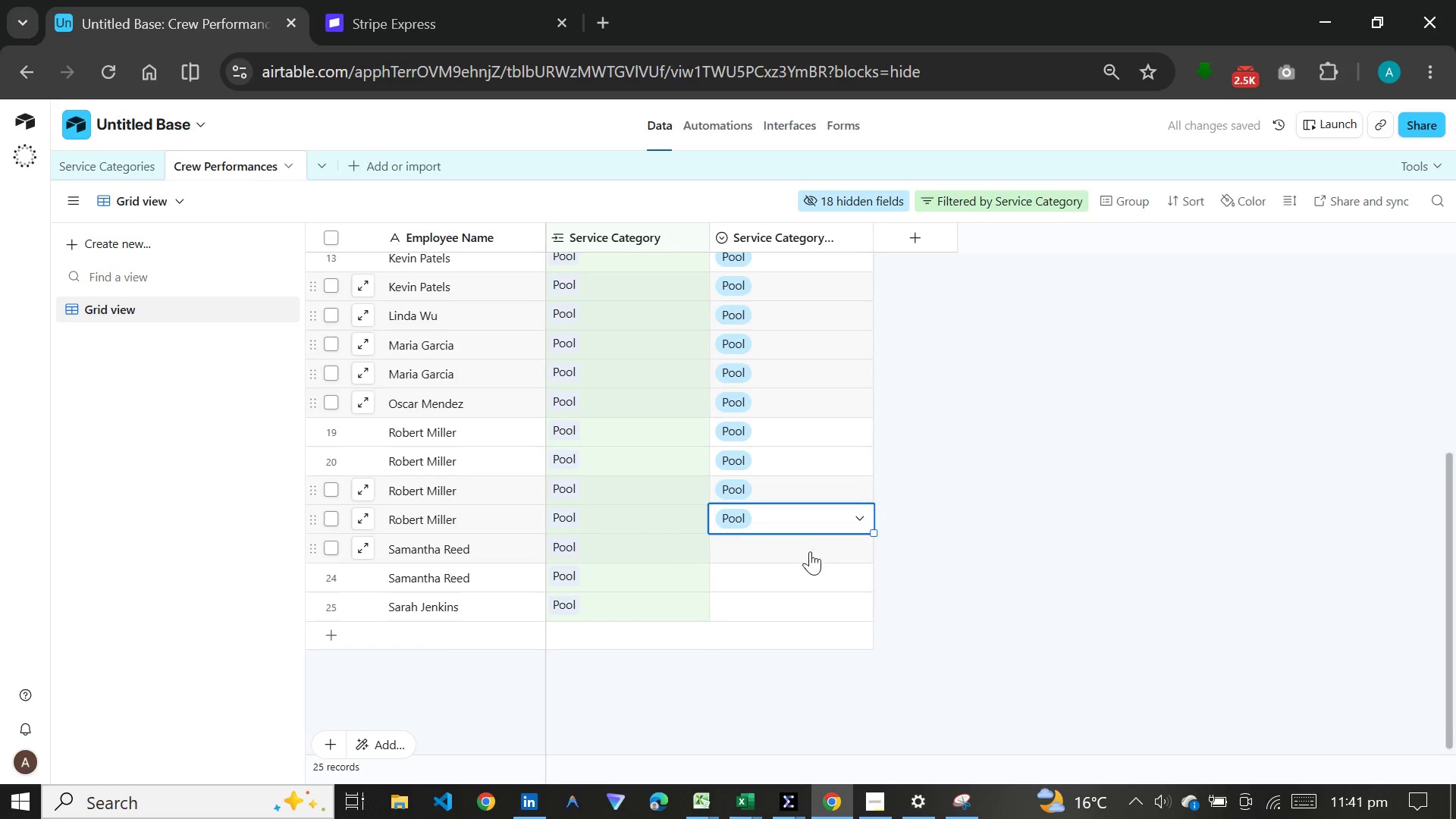 
double_click([810, 551])
 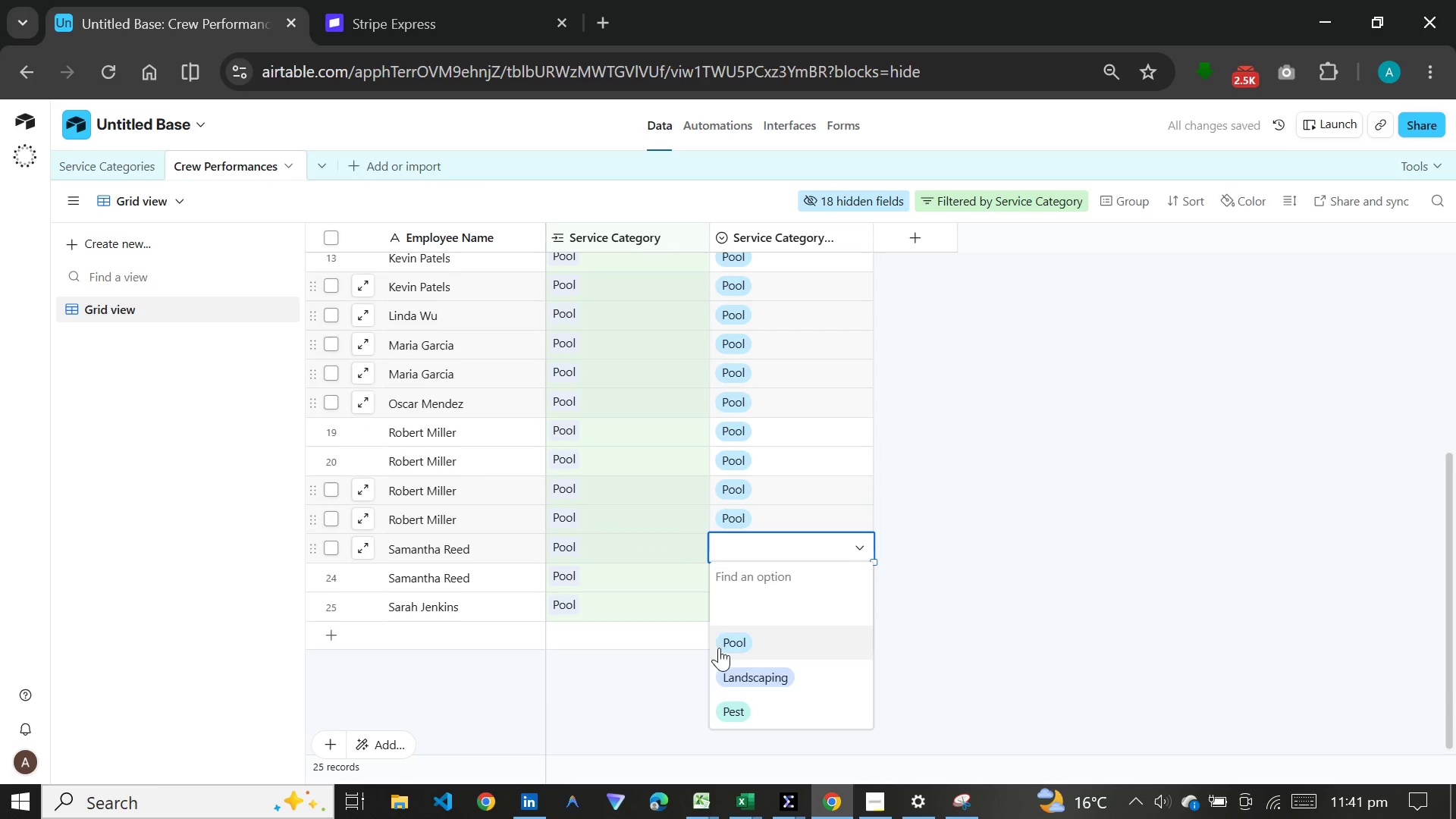 
left_click([728, 633])
 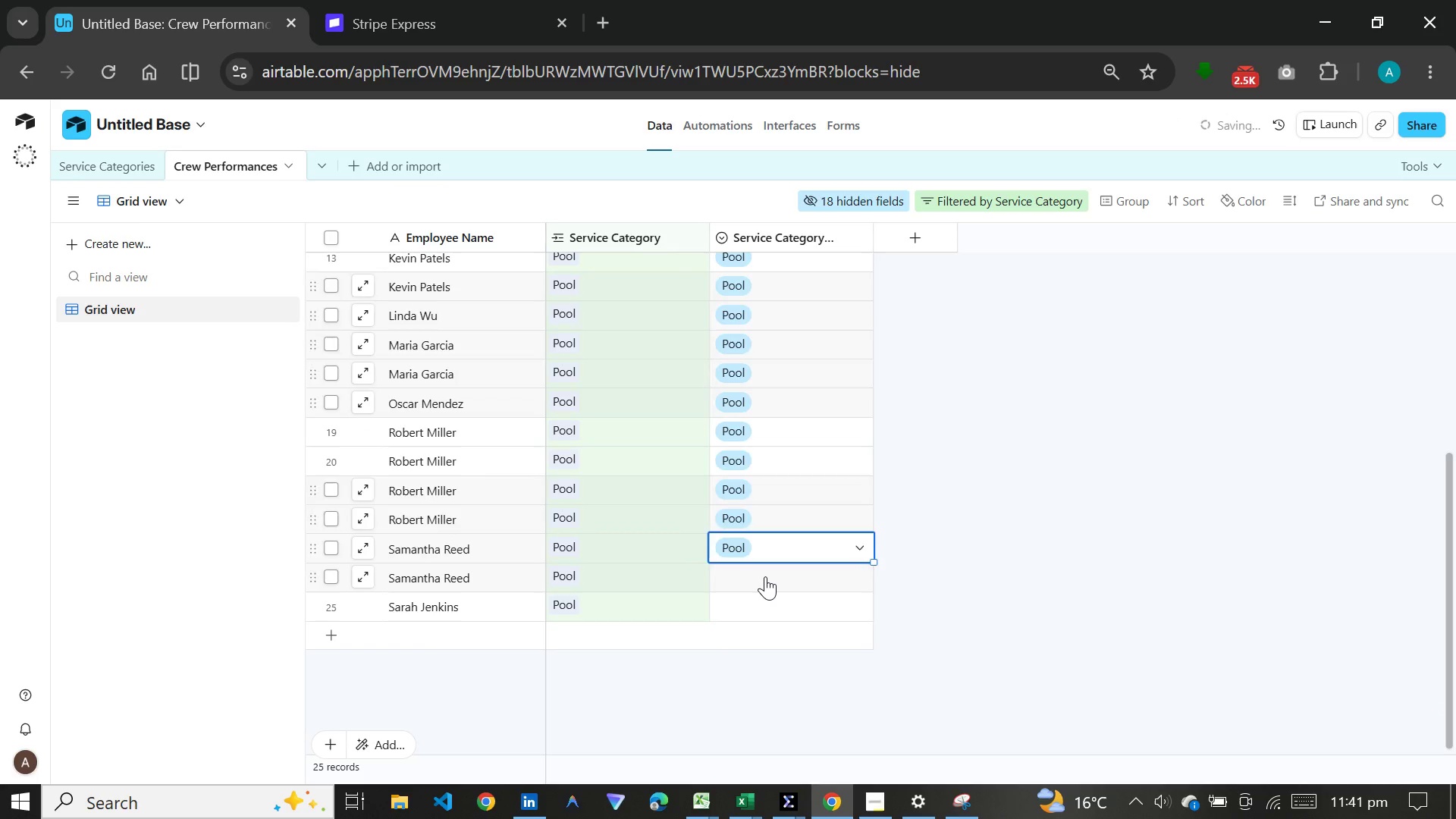 
double_click([765, 576])
 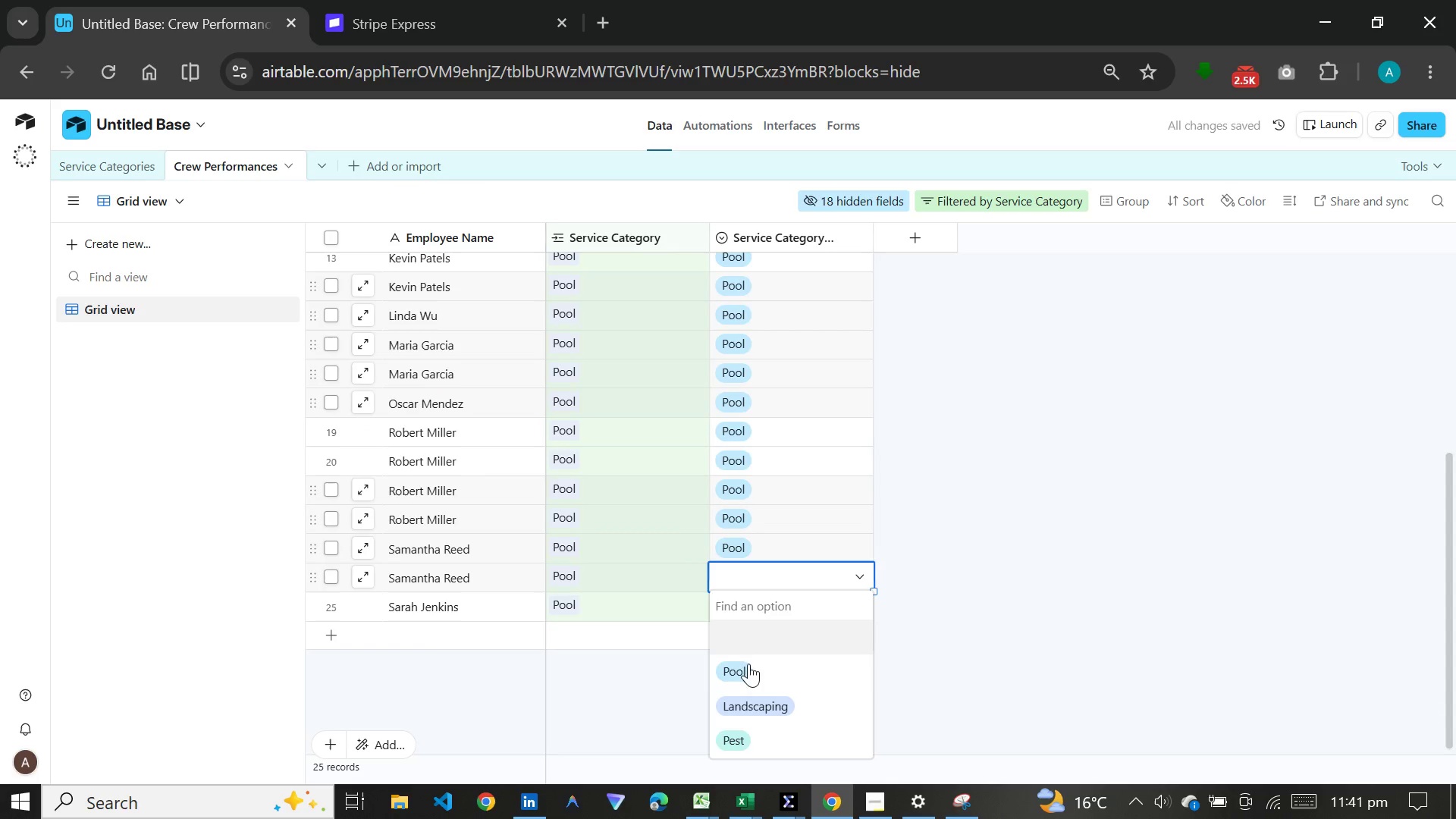 
left_click([745, 671])
 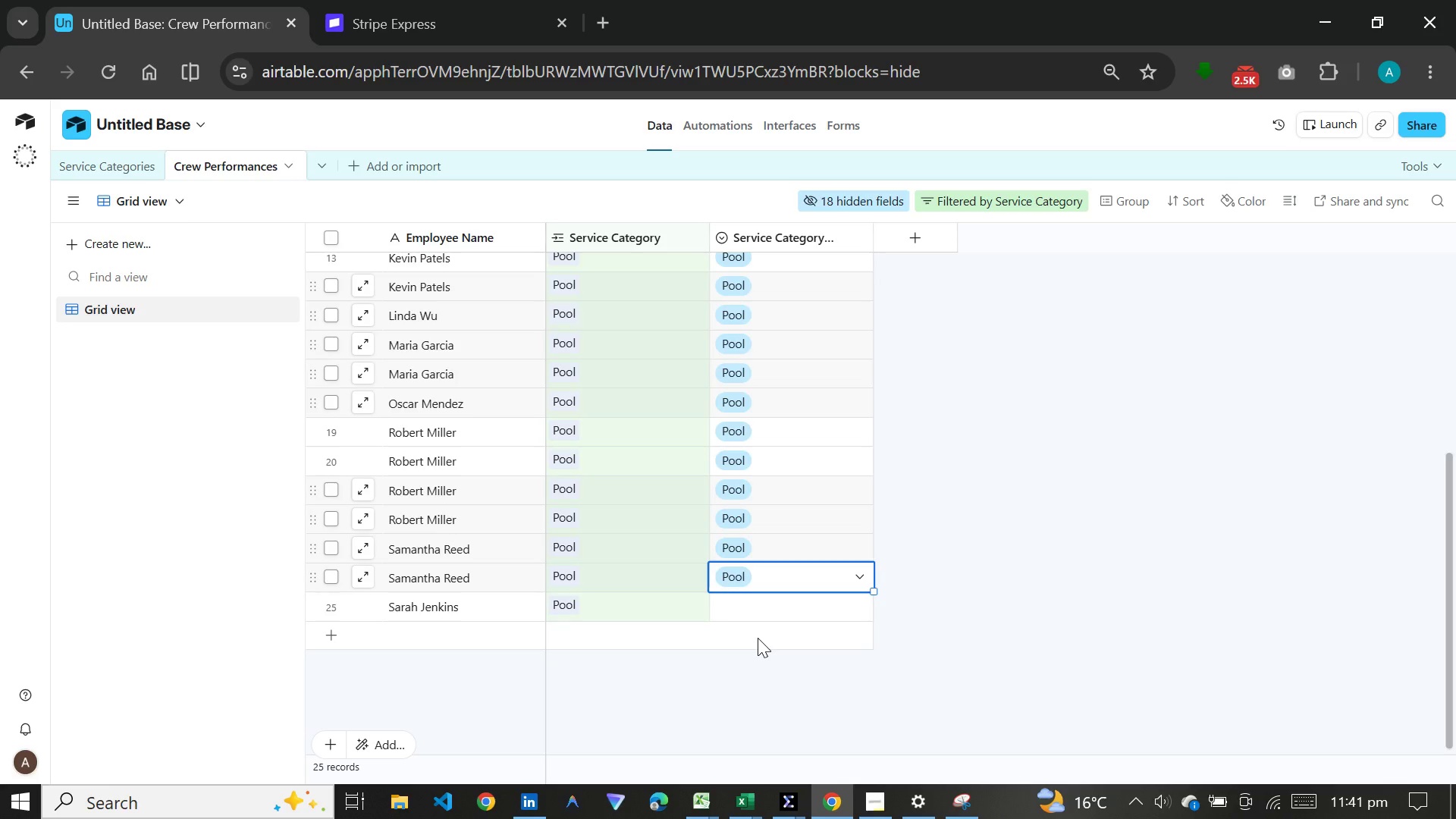 
wait(12.17)
 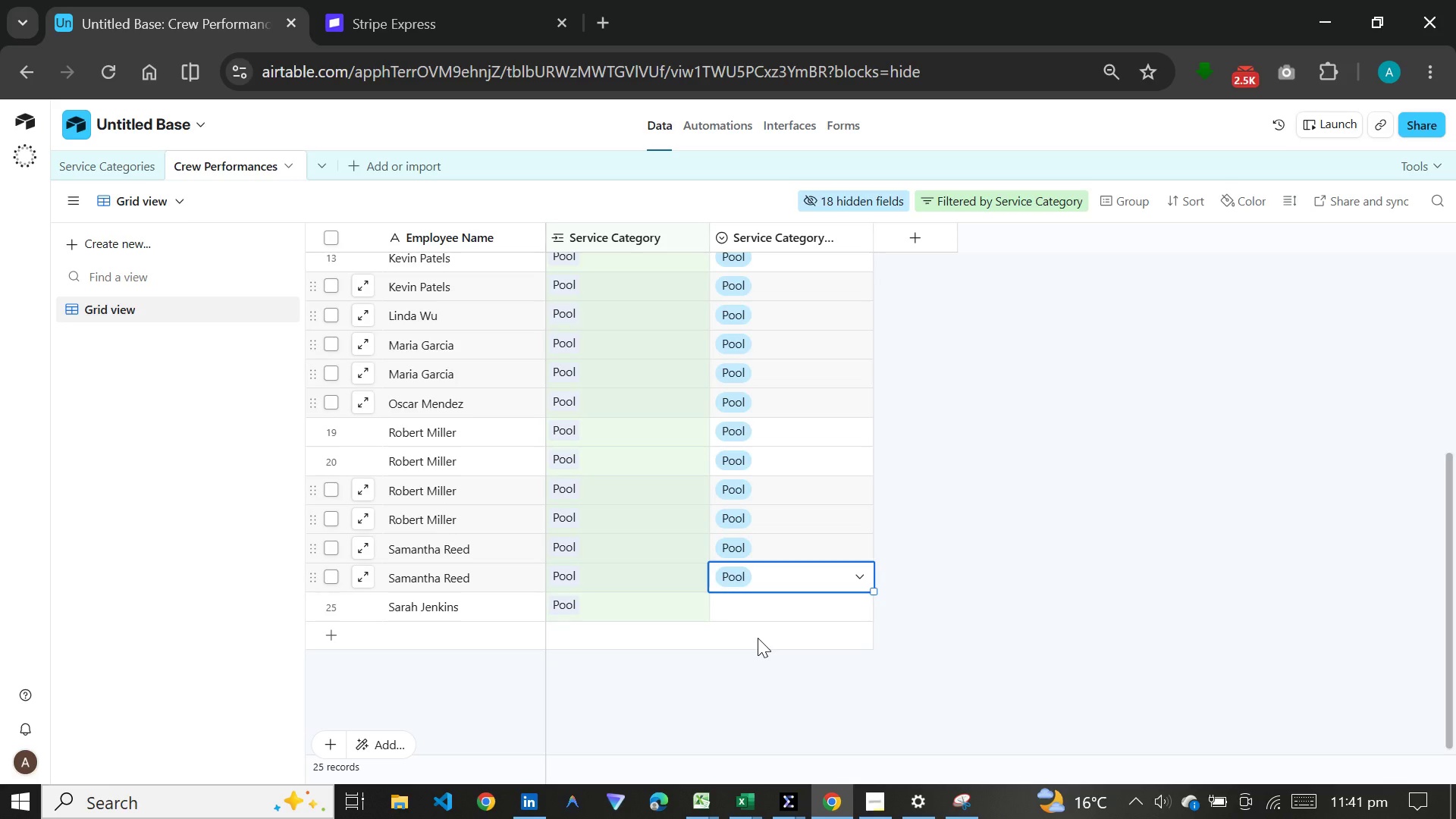 
double_click([792, 616])
 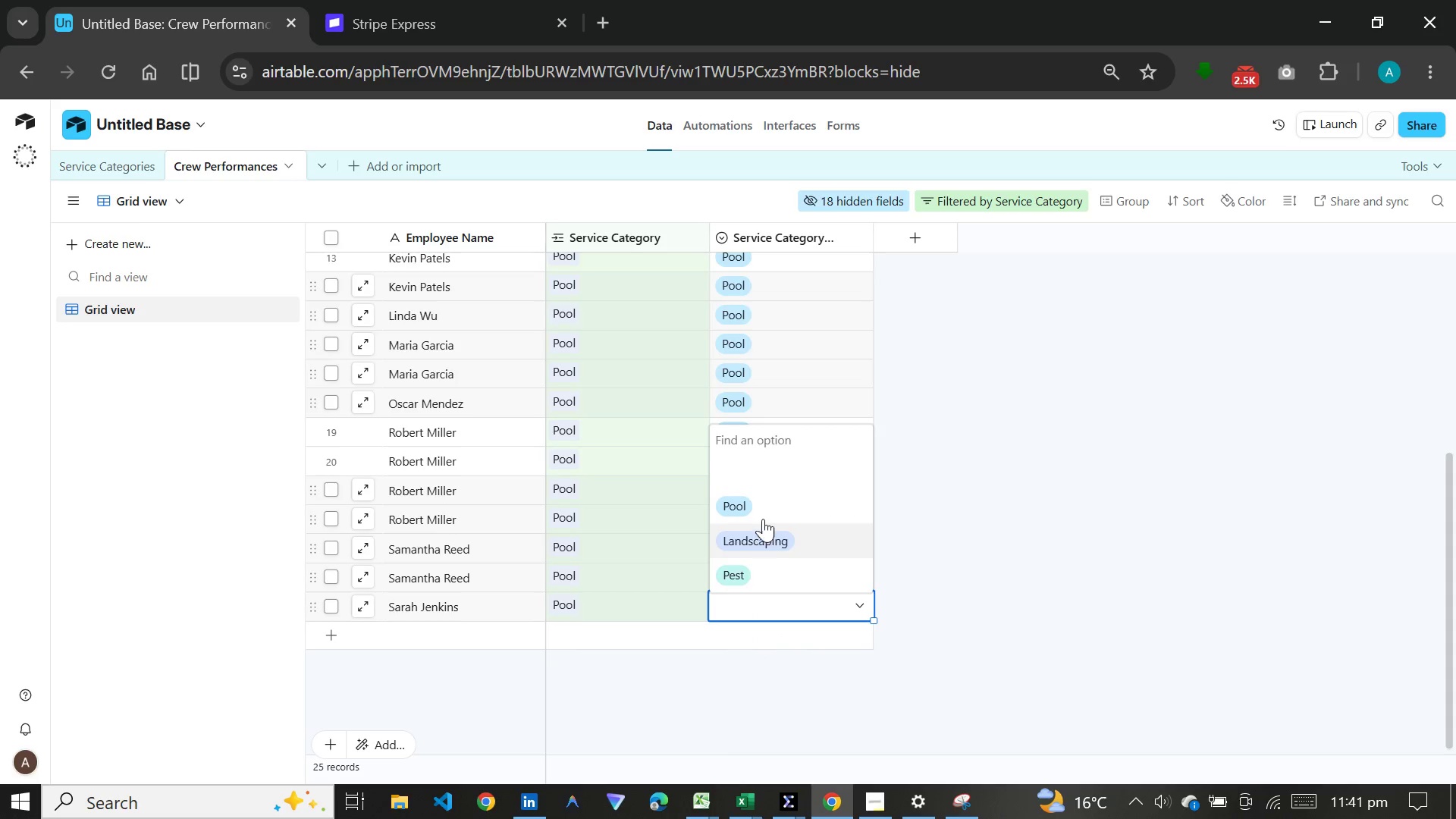 
left_click([763, 511])
 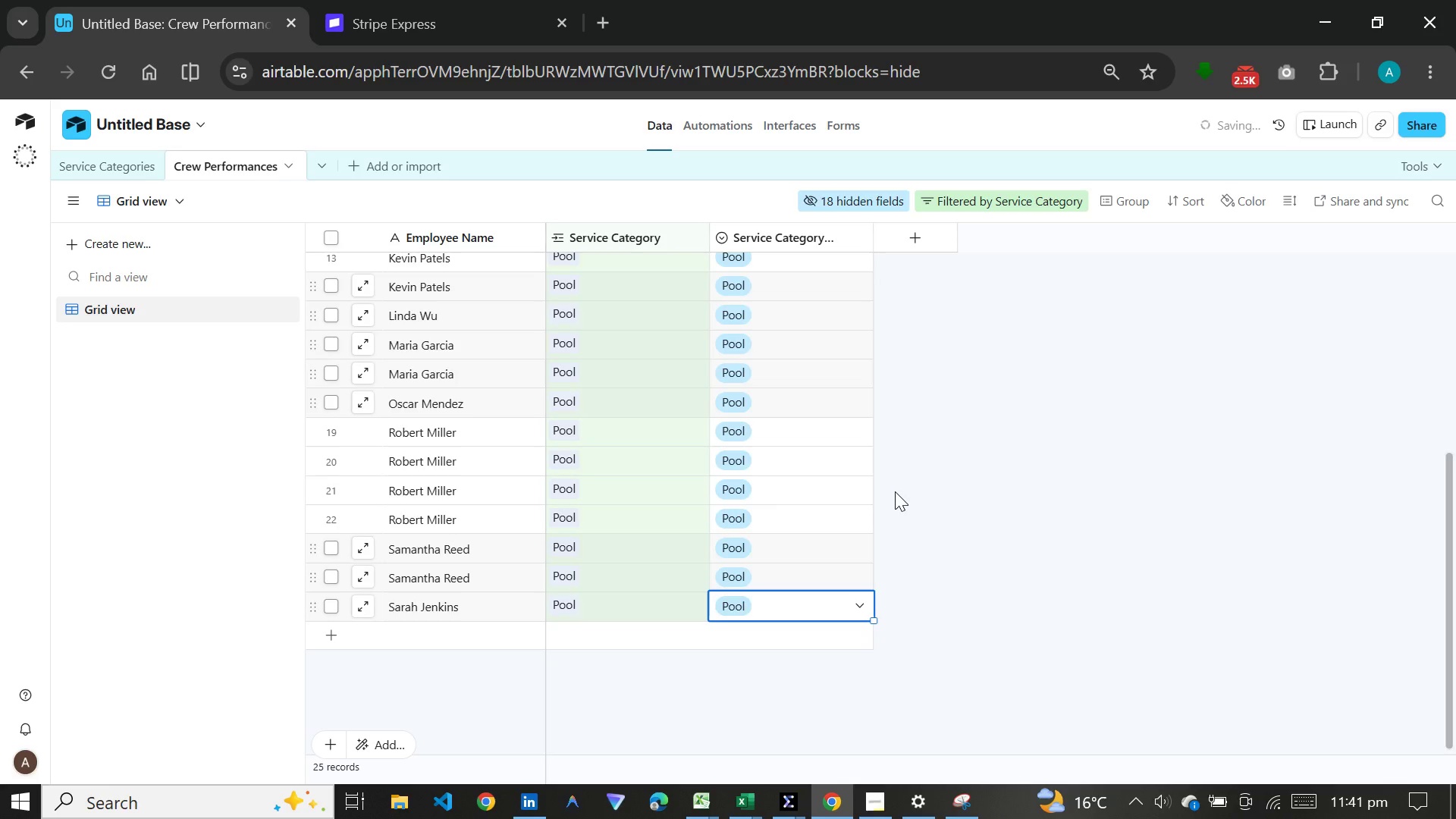 
scroll: coordinate [895, 491], scroll_direction: up, amount: 25.0
 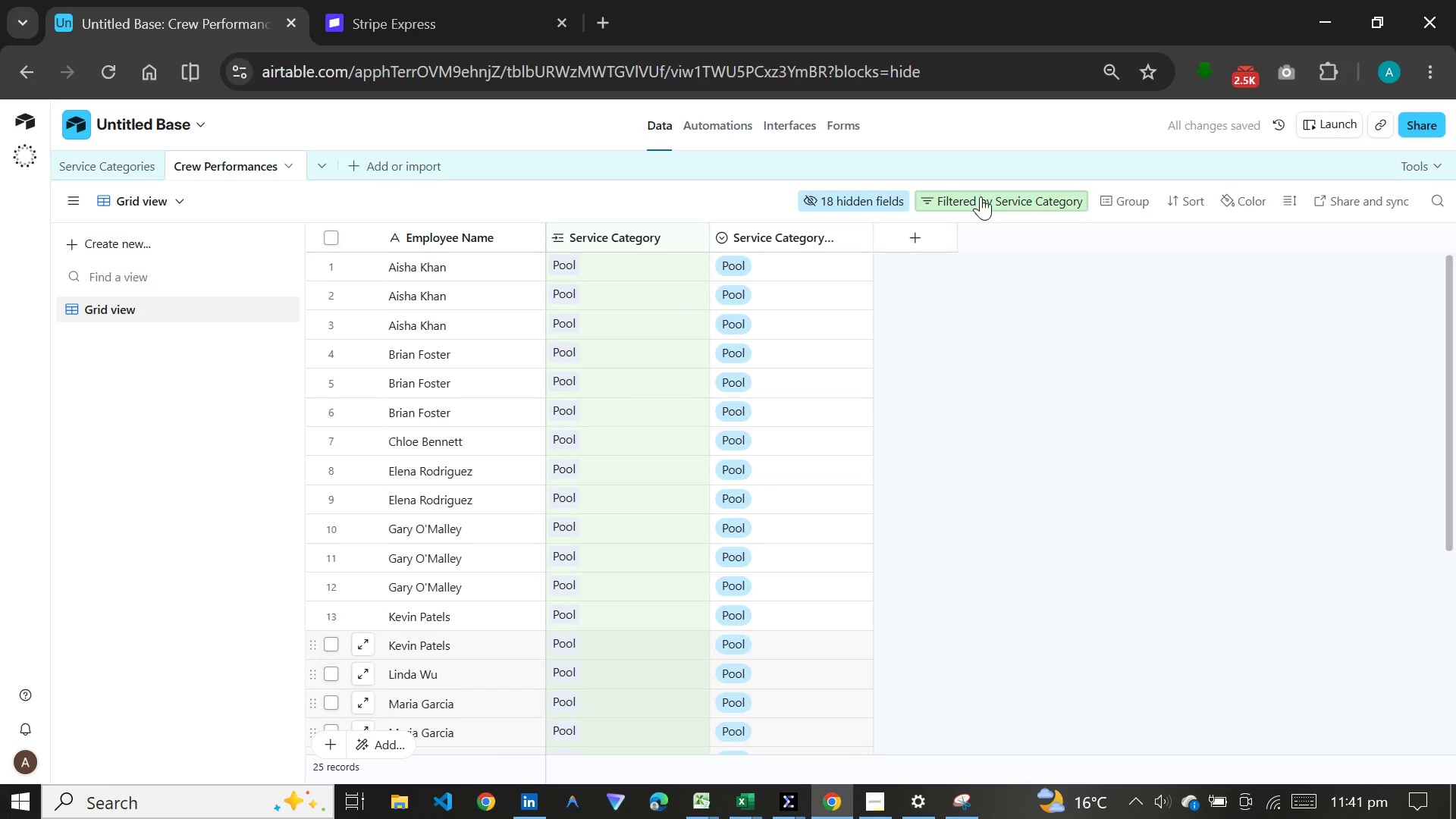 
left_click([981, 196])
 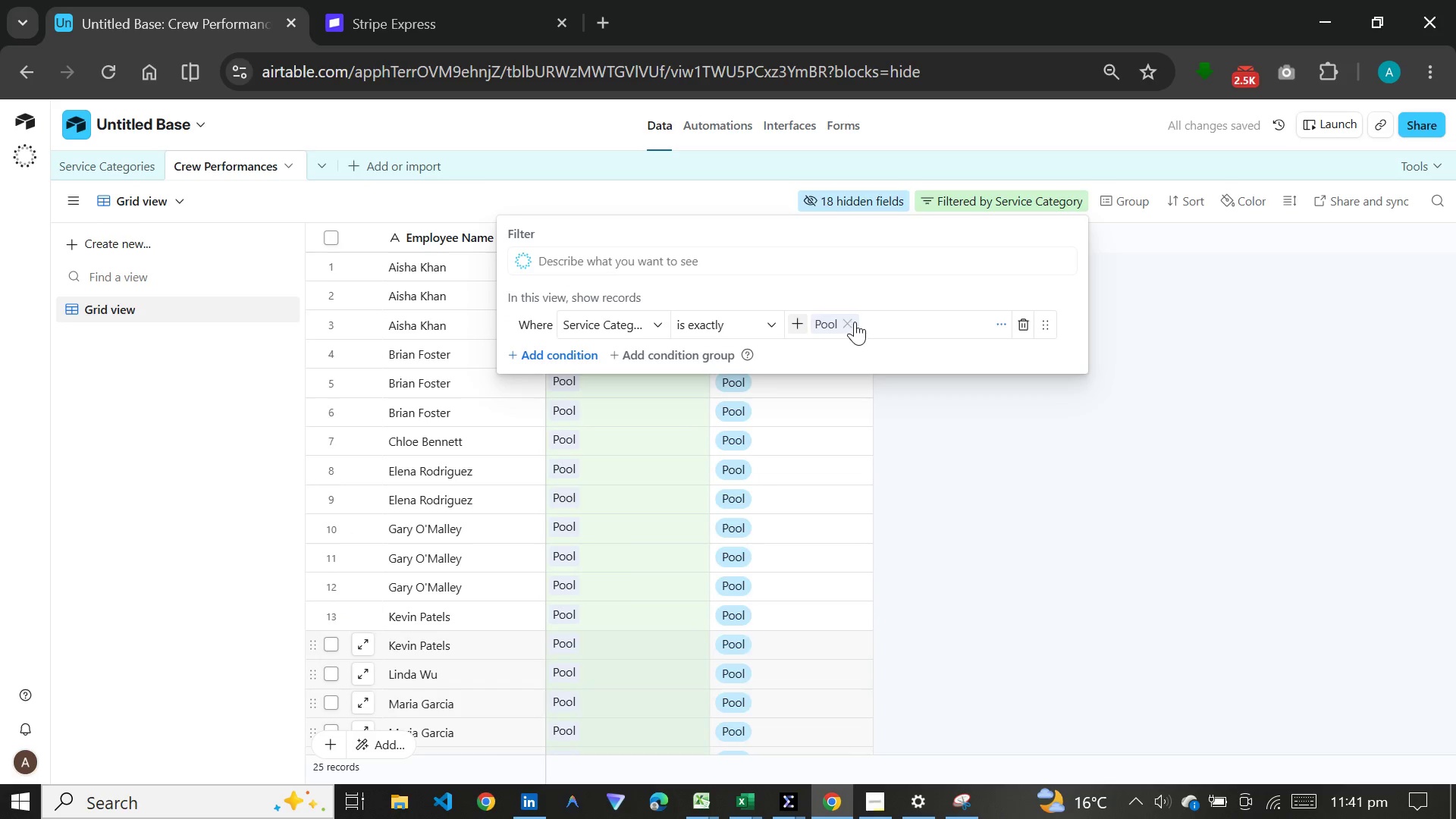 
left_click([855, 322])
 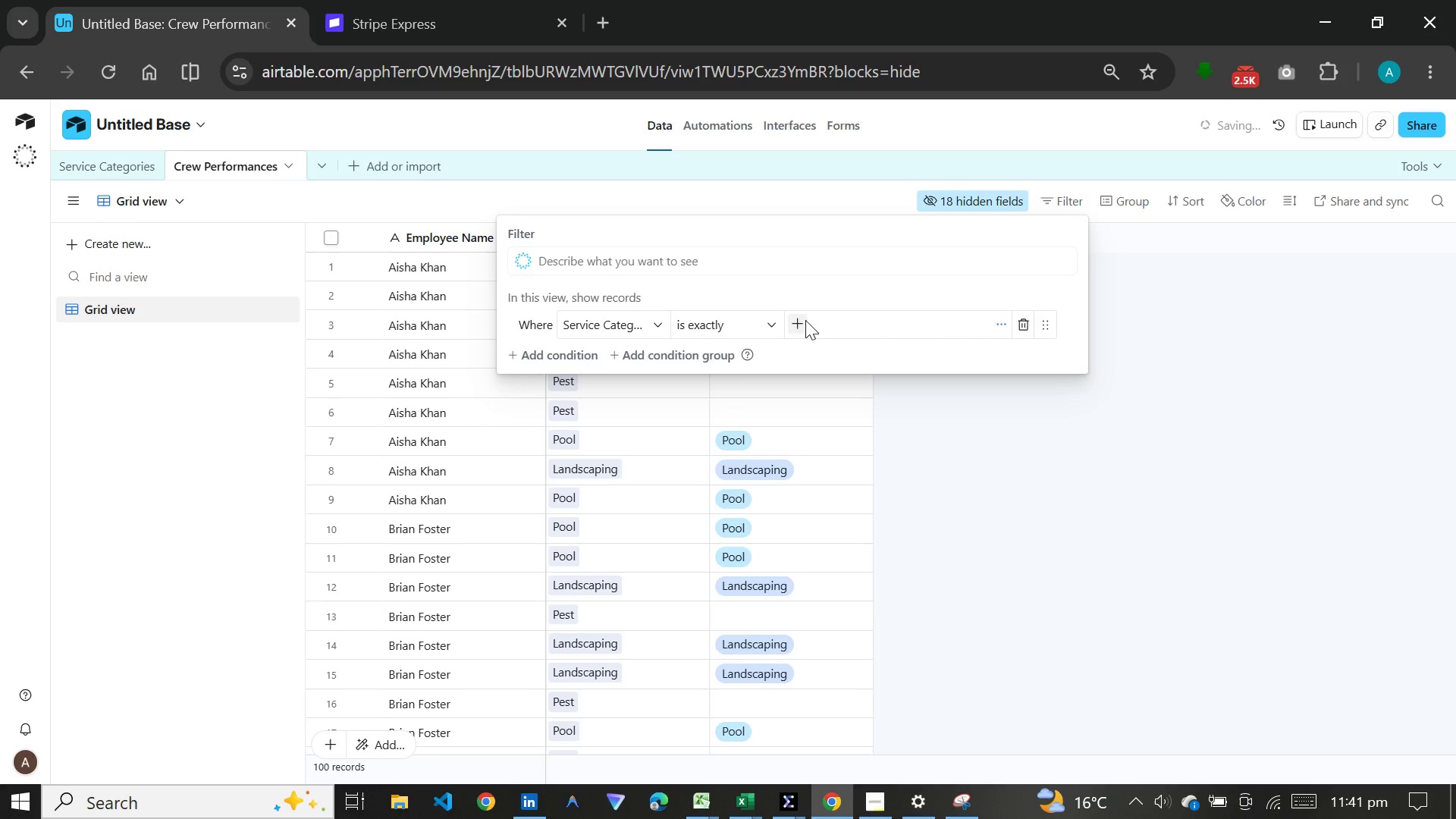 
left_click([802, 320])
 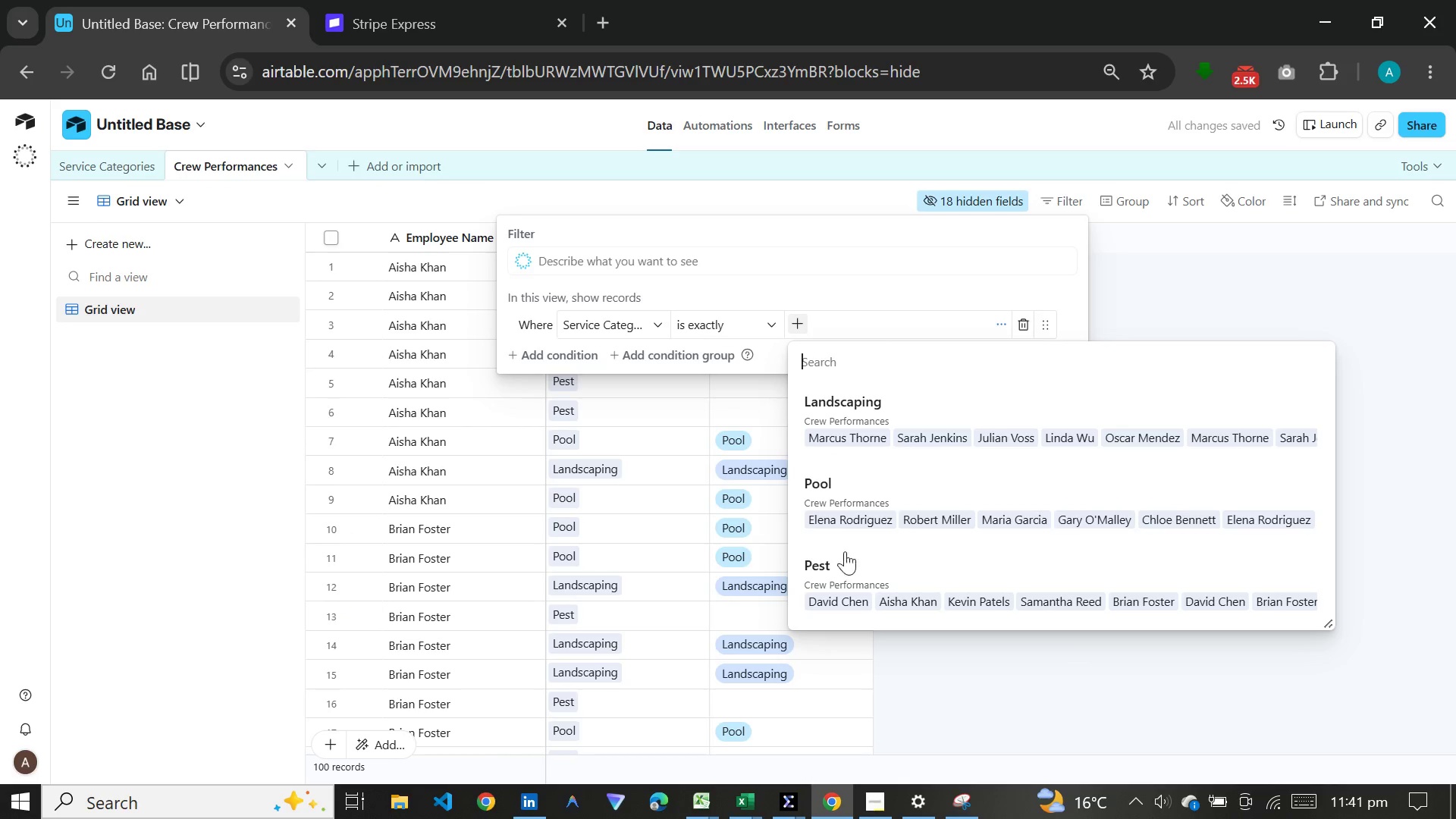 
left_click([847, 561])
 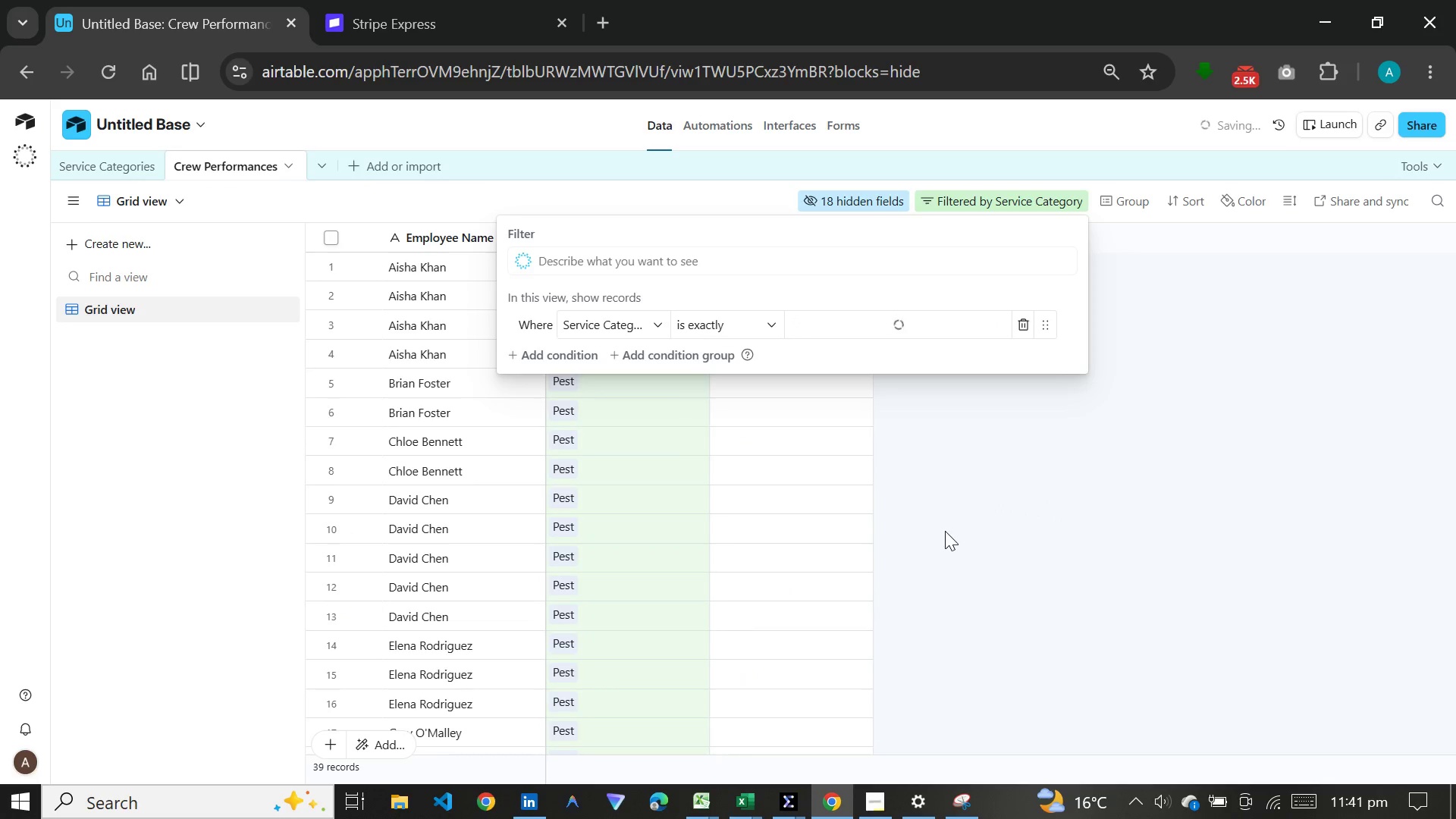 
left_click([945, 531])
 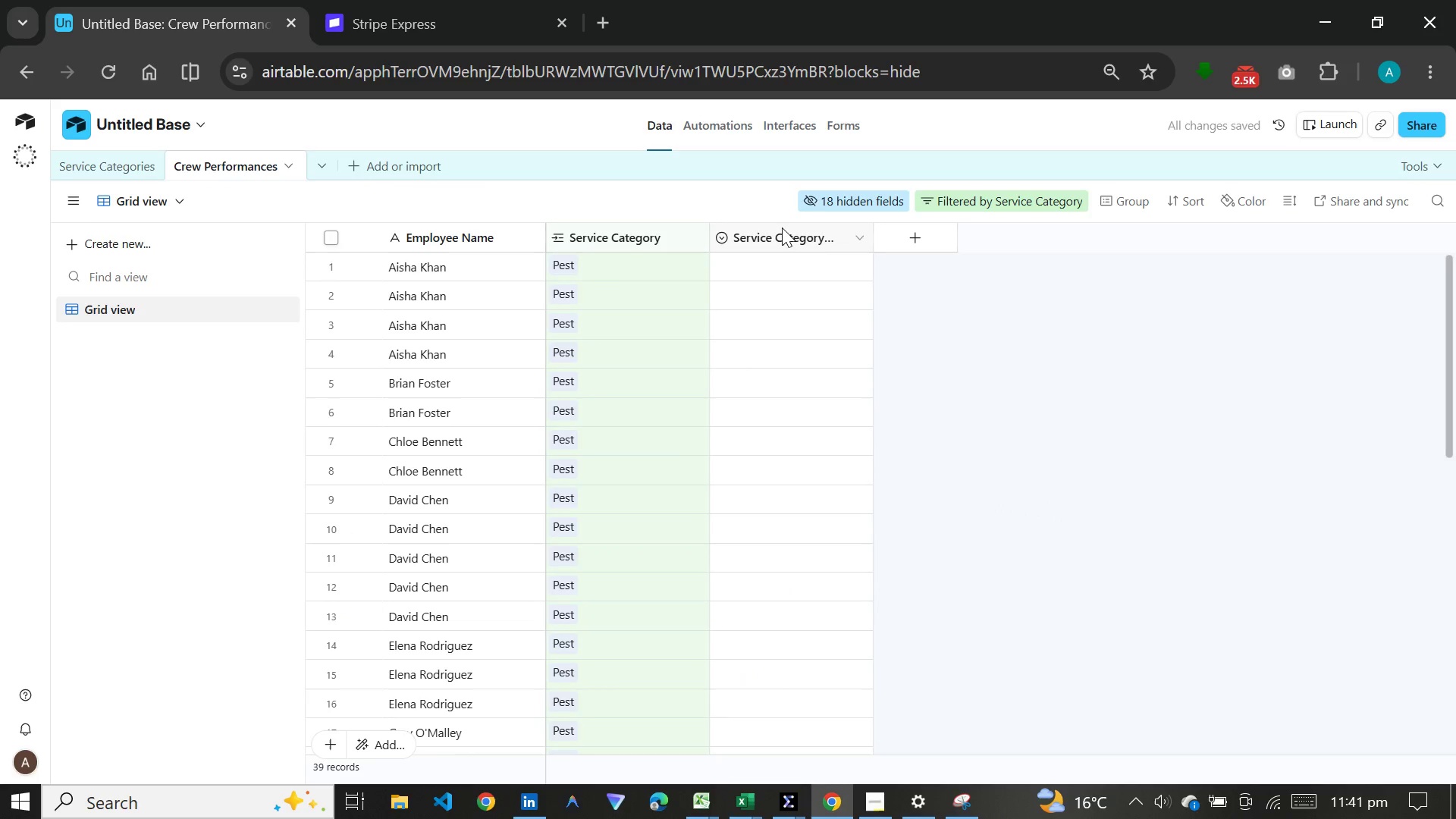 
double_click([782, 228])
 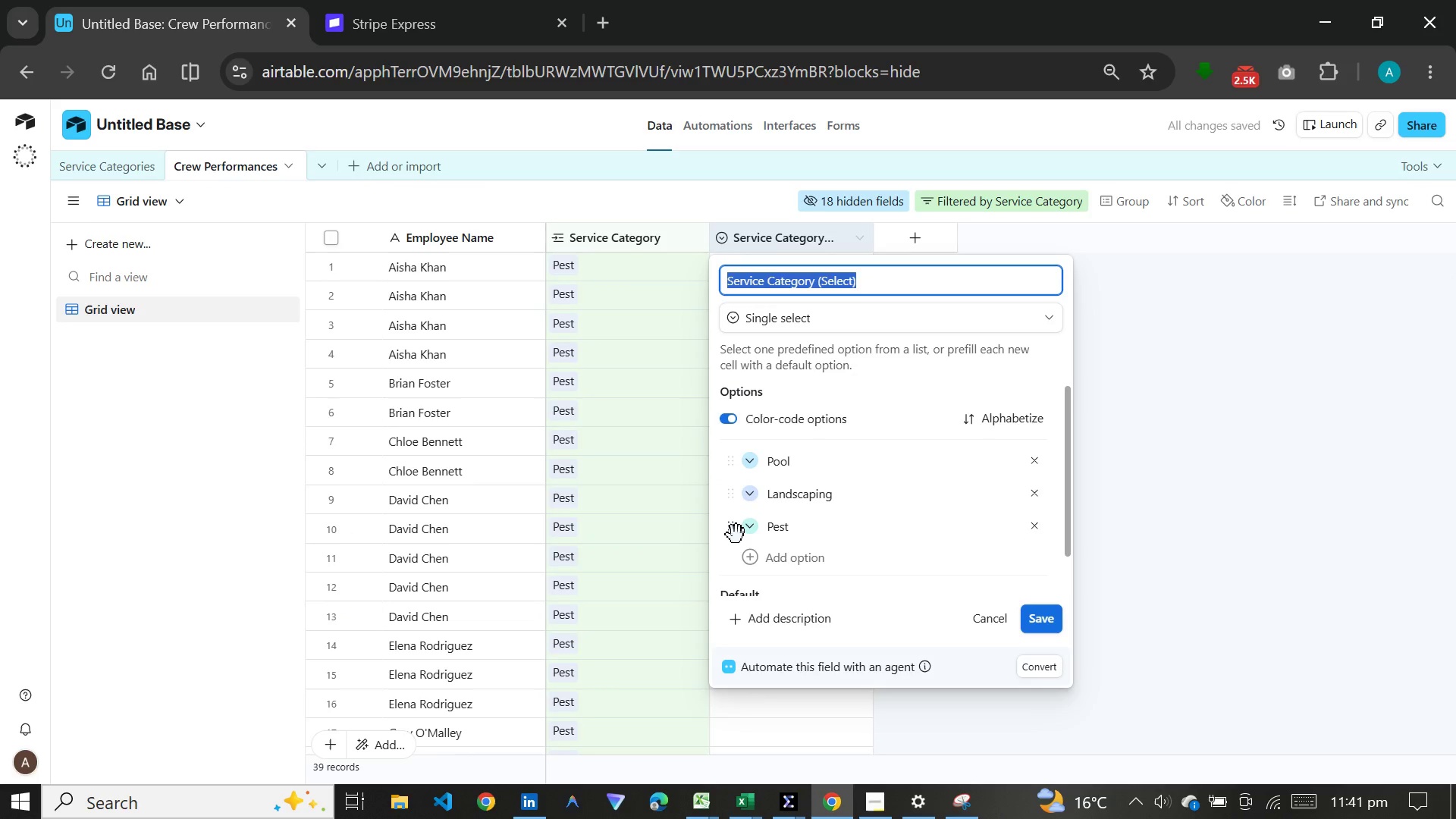 
left_click_drag(start_coordinate=[736, 535], to_coordinate=[736, 458])
 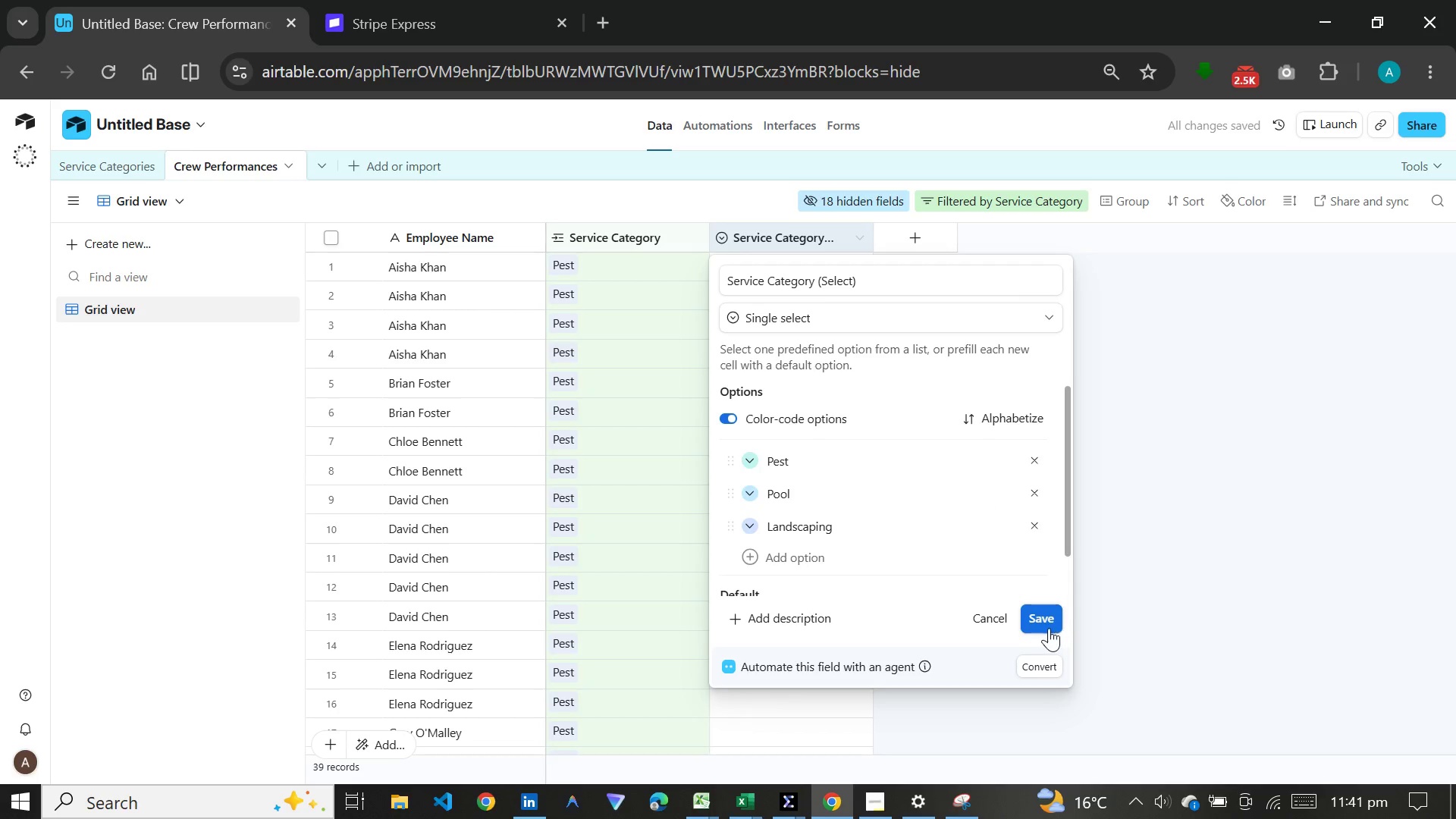 
left_click([1041, 610])
 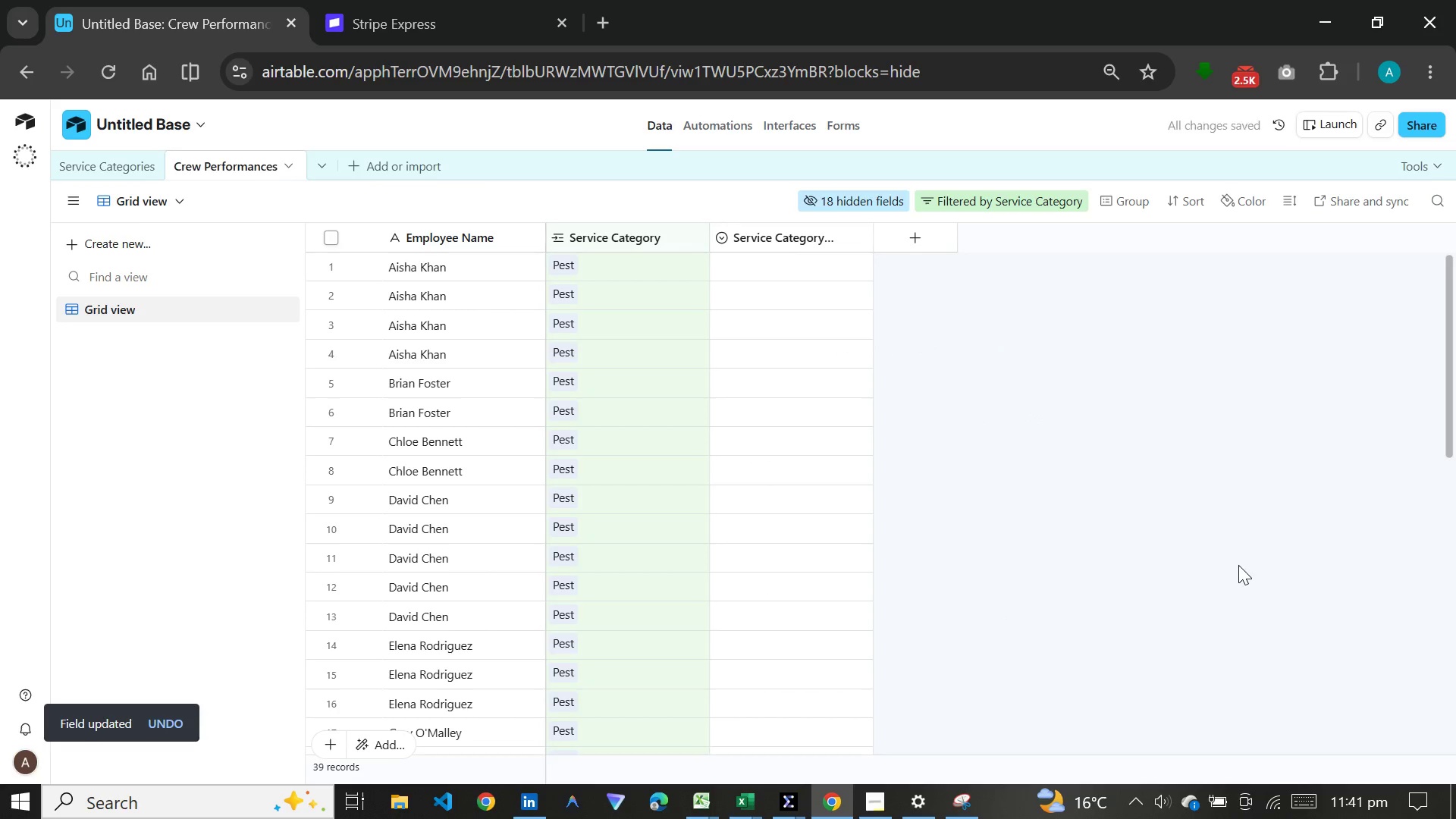 
left_click([986, 554])
 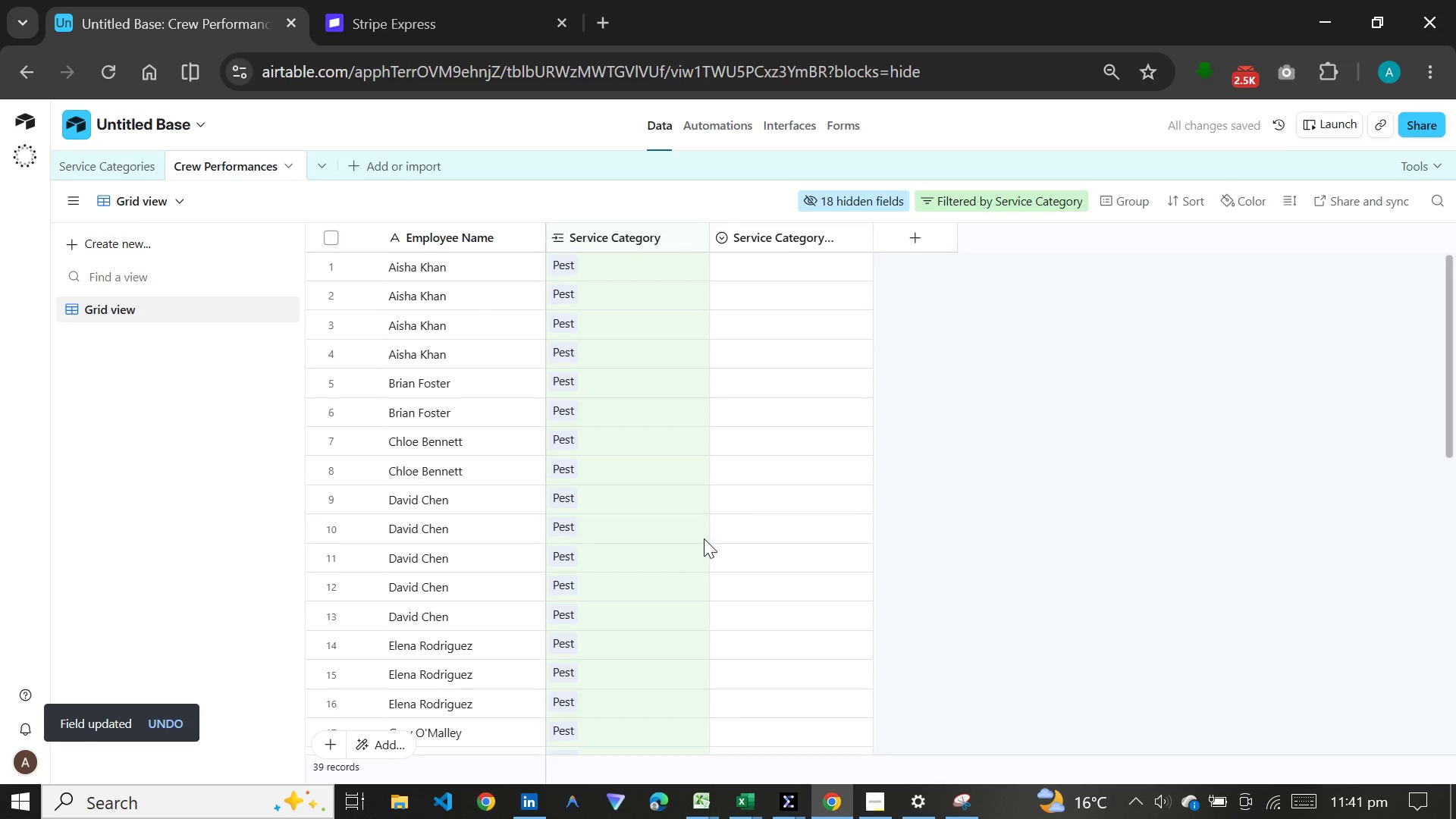 
scroll: coordinate [704, 538], scroll_direction: up, amount: 8.0
 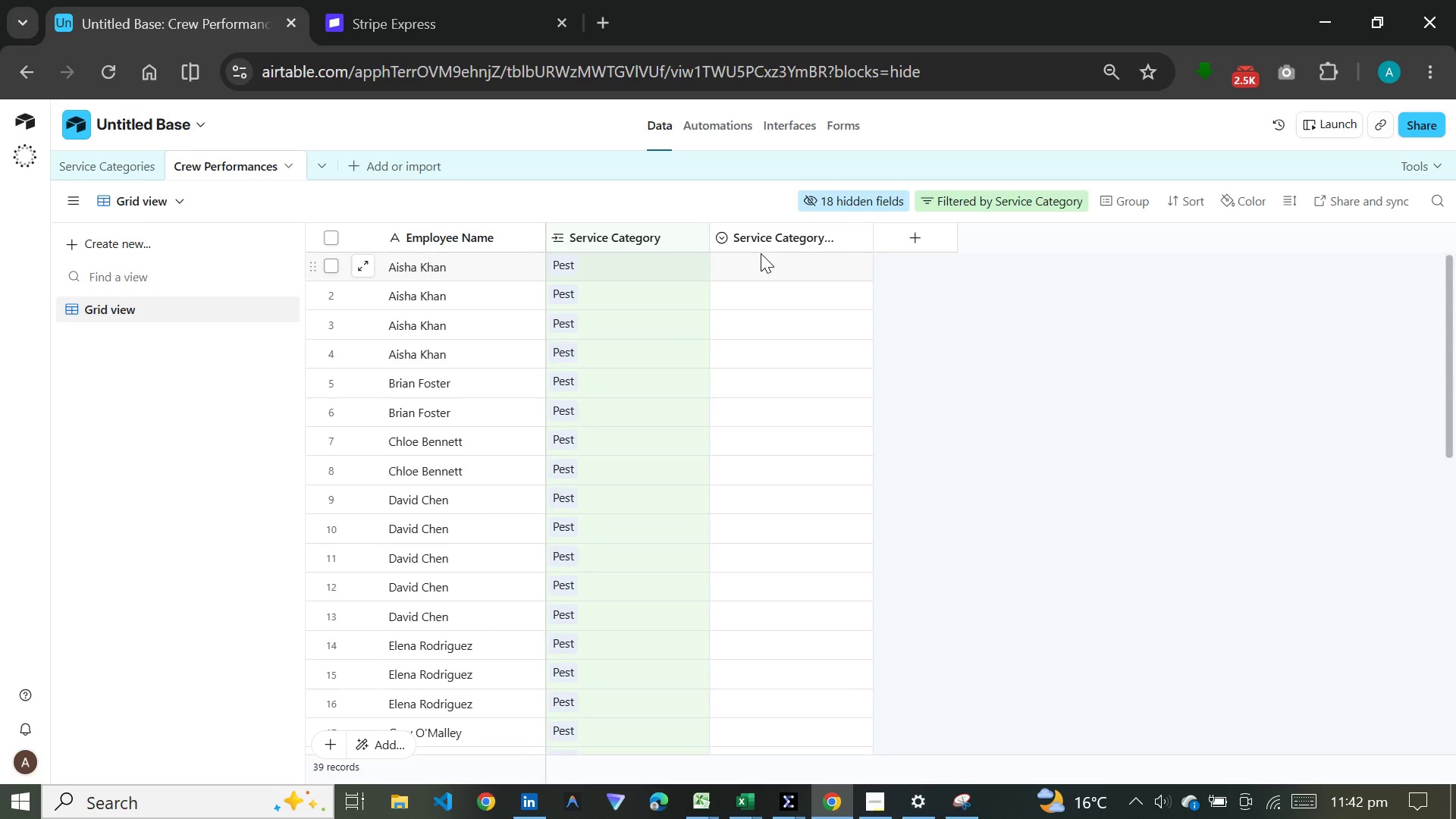 
wait(18.26)
 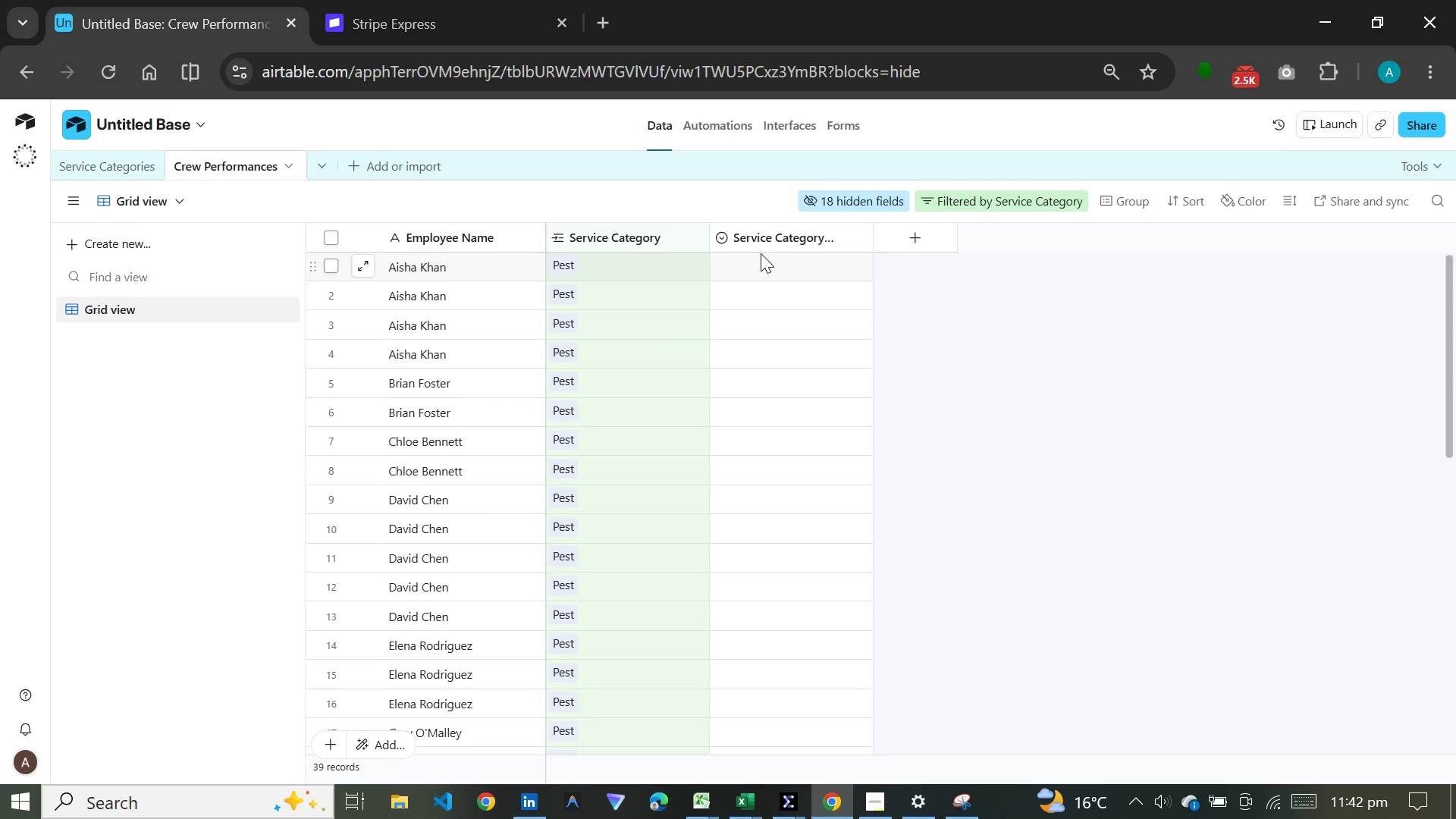 
double_click([784, 275])
 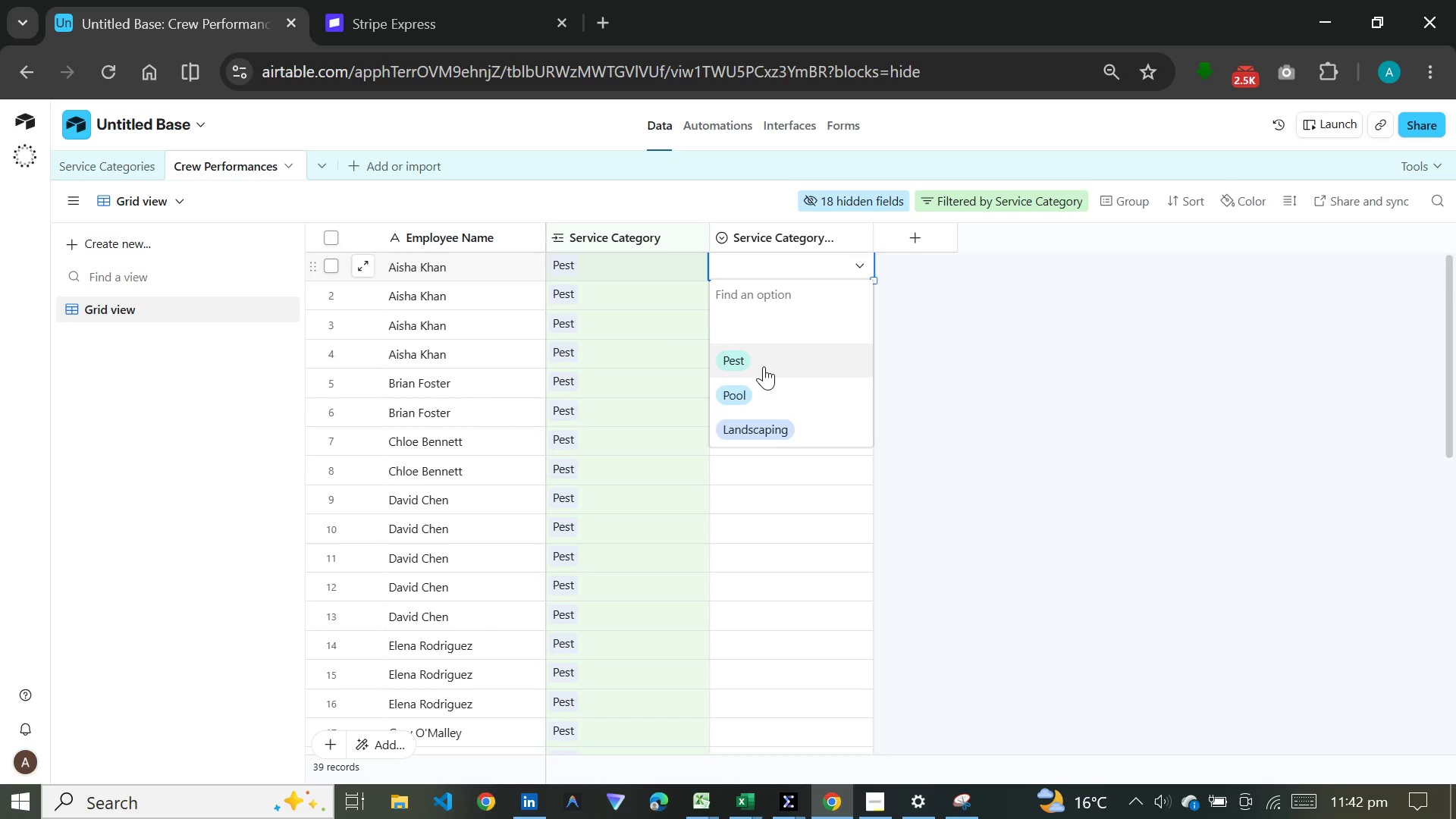 
left_click([764, 366])
 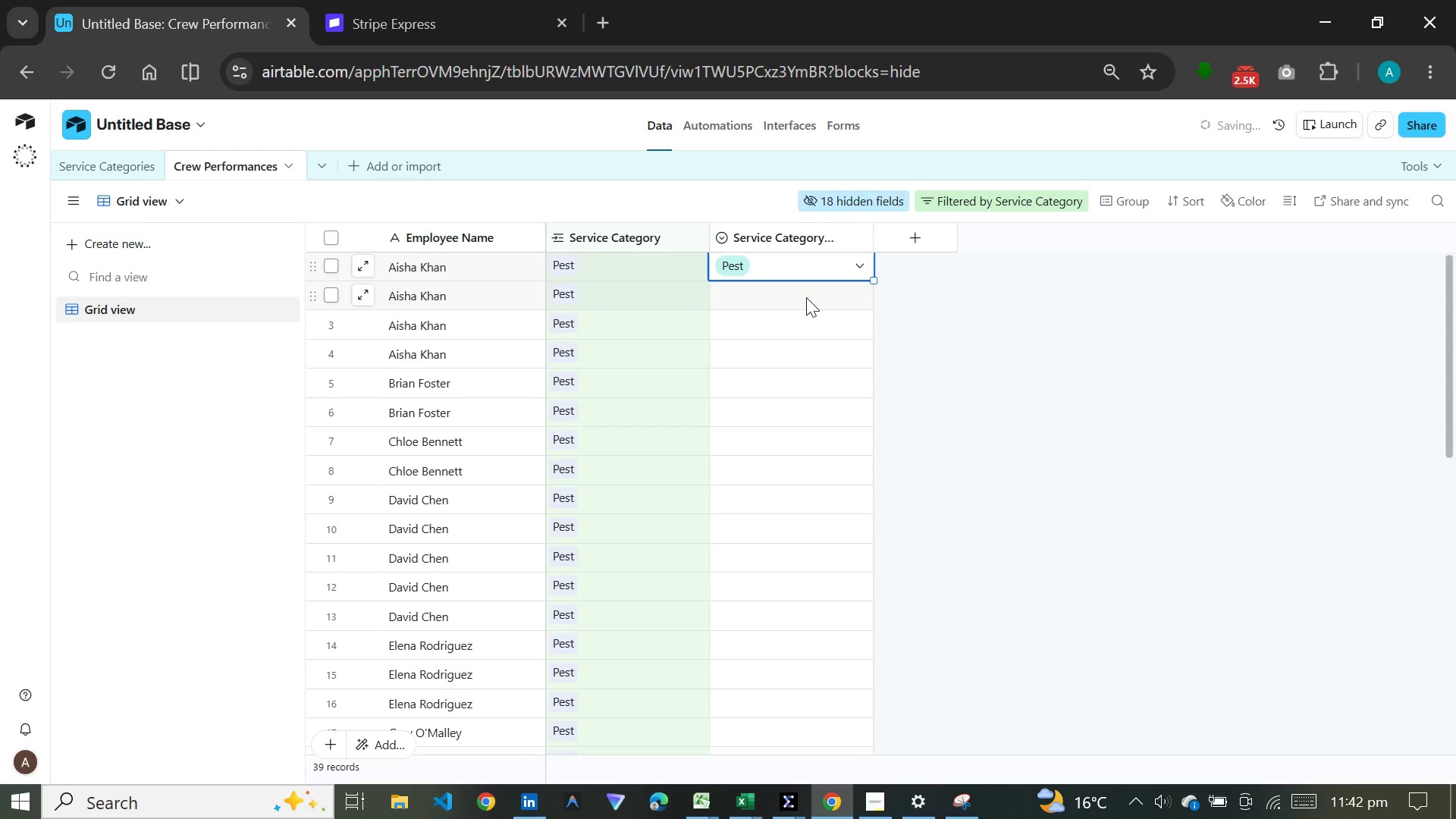 
double_click([806, 297])
 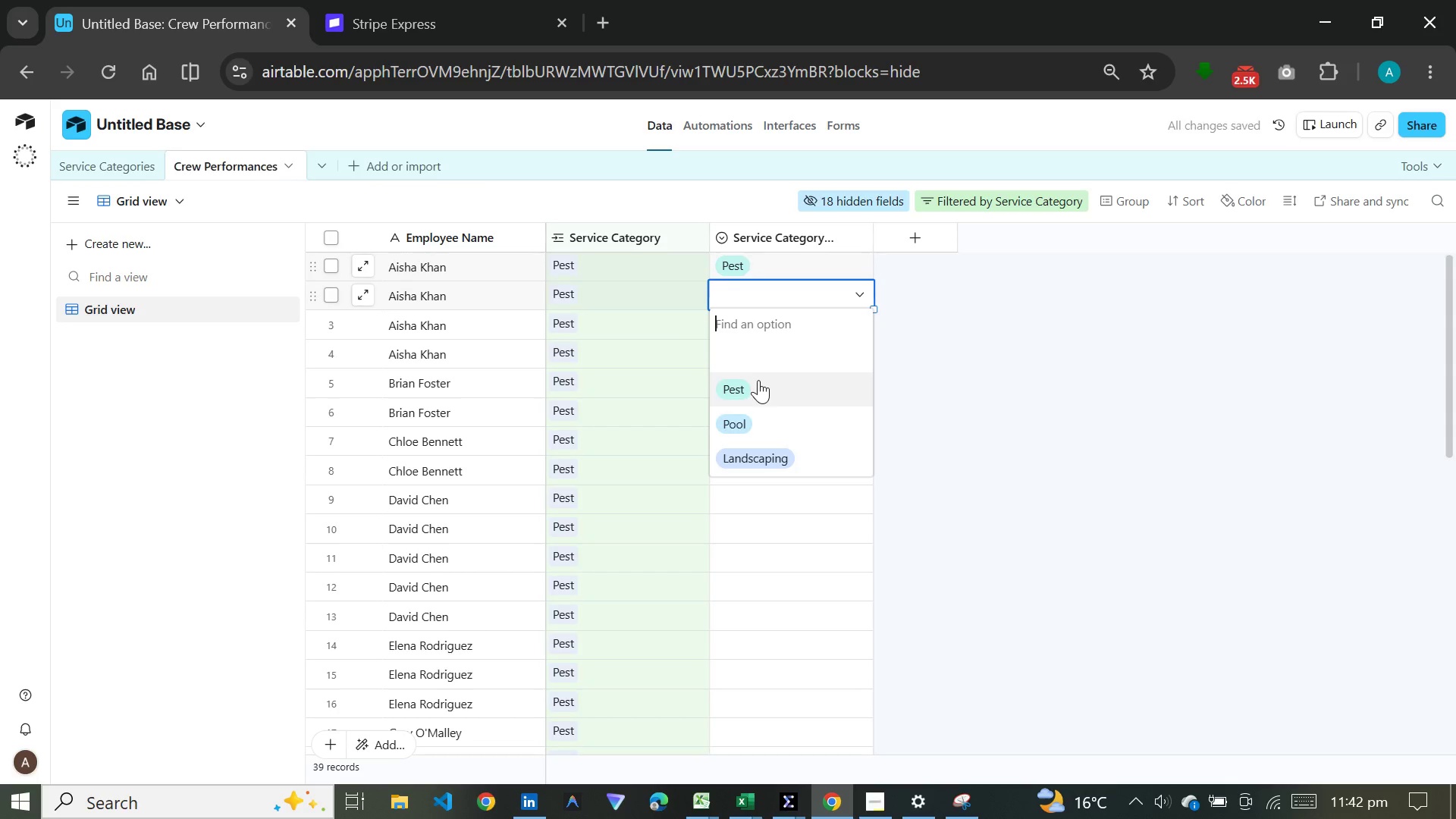 
left_click([758, 381])
 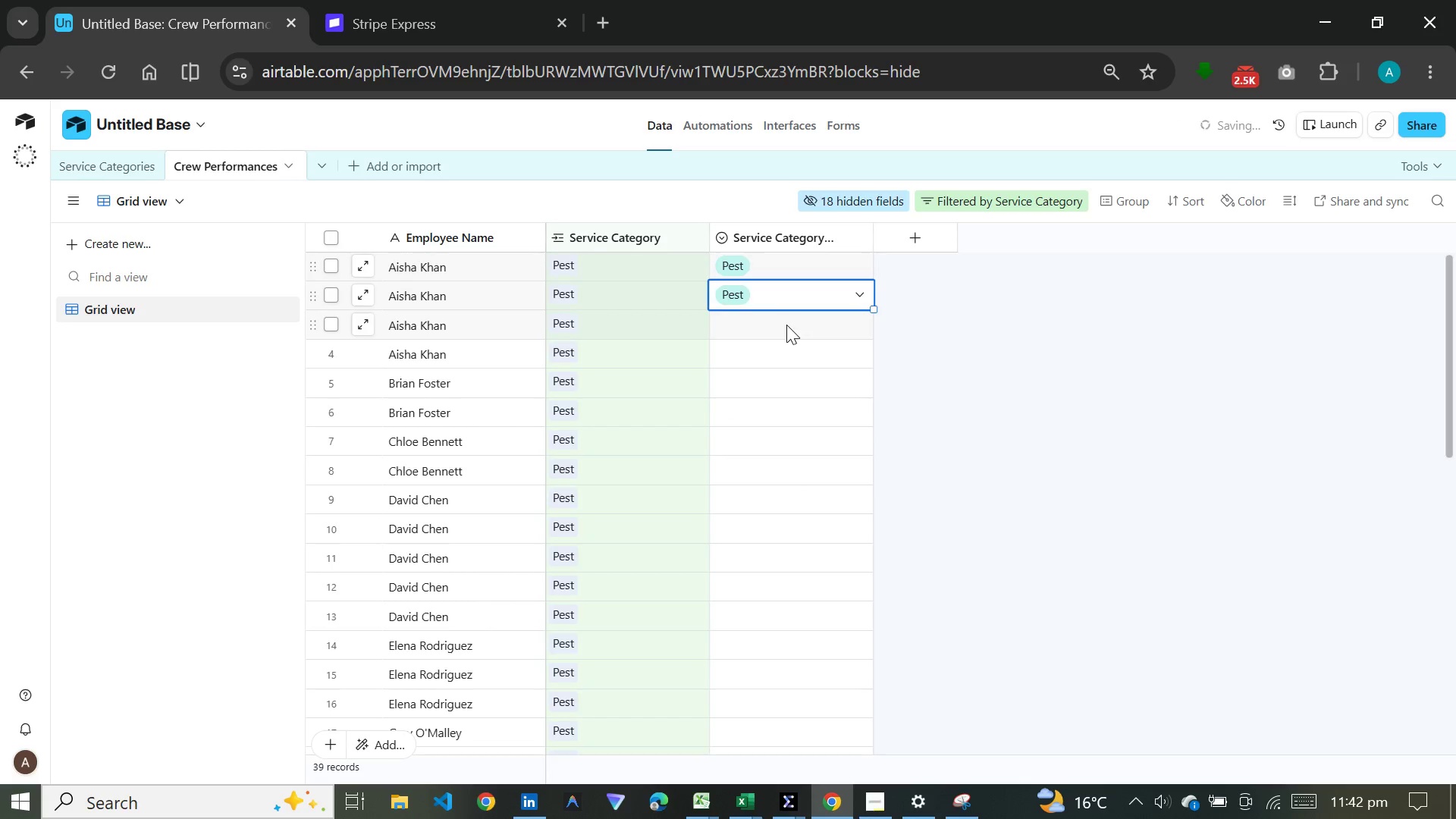 
double_click([786, 325])
 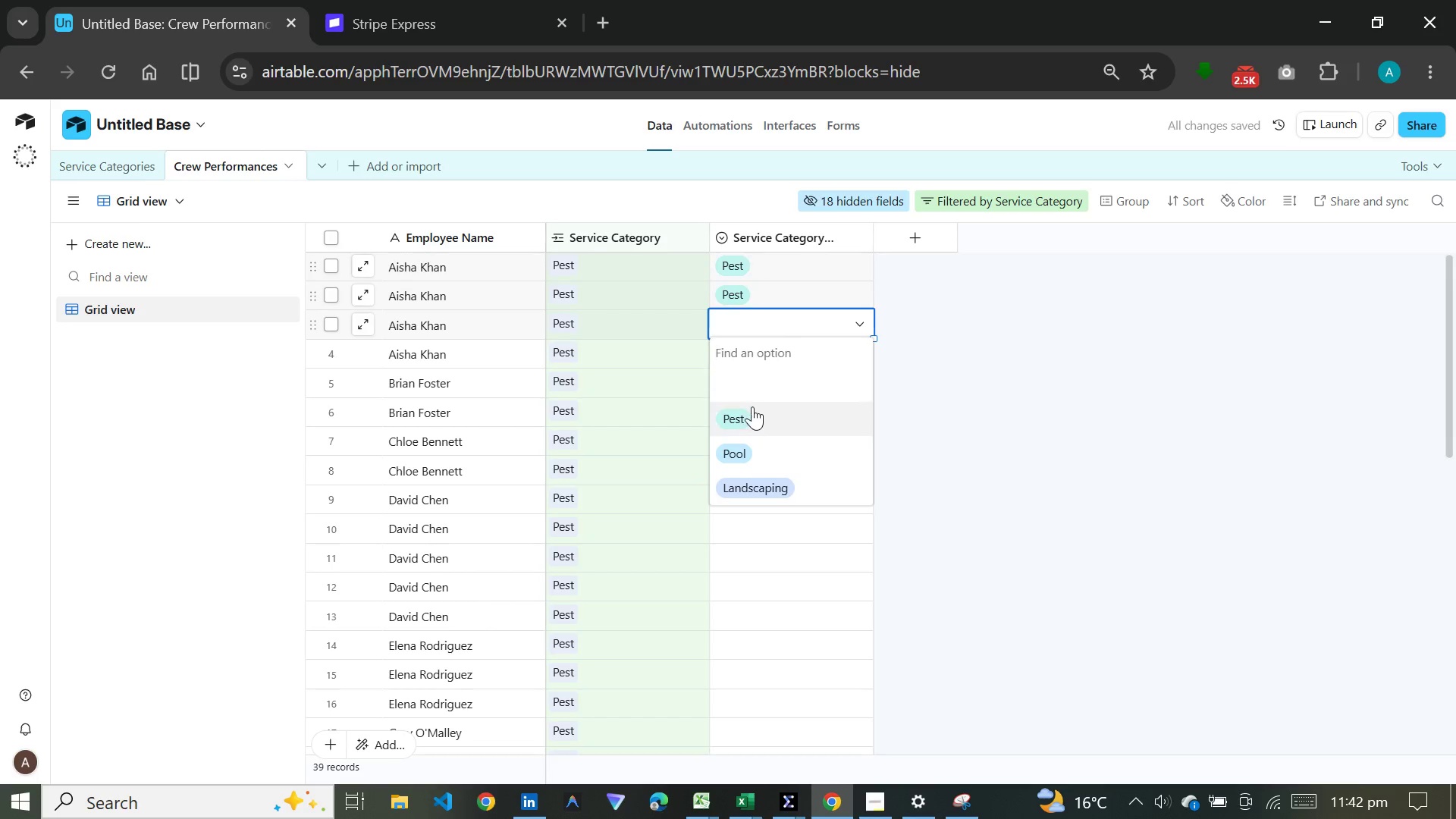 
left_click([752, 406])
 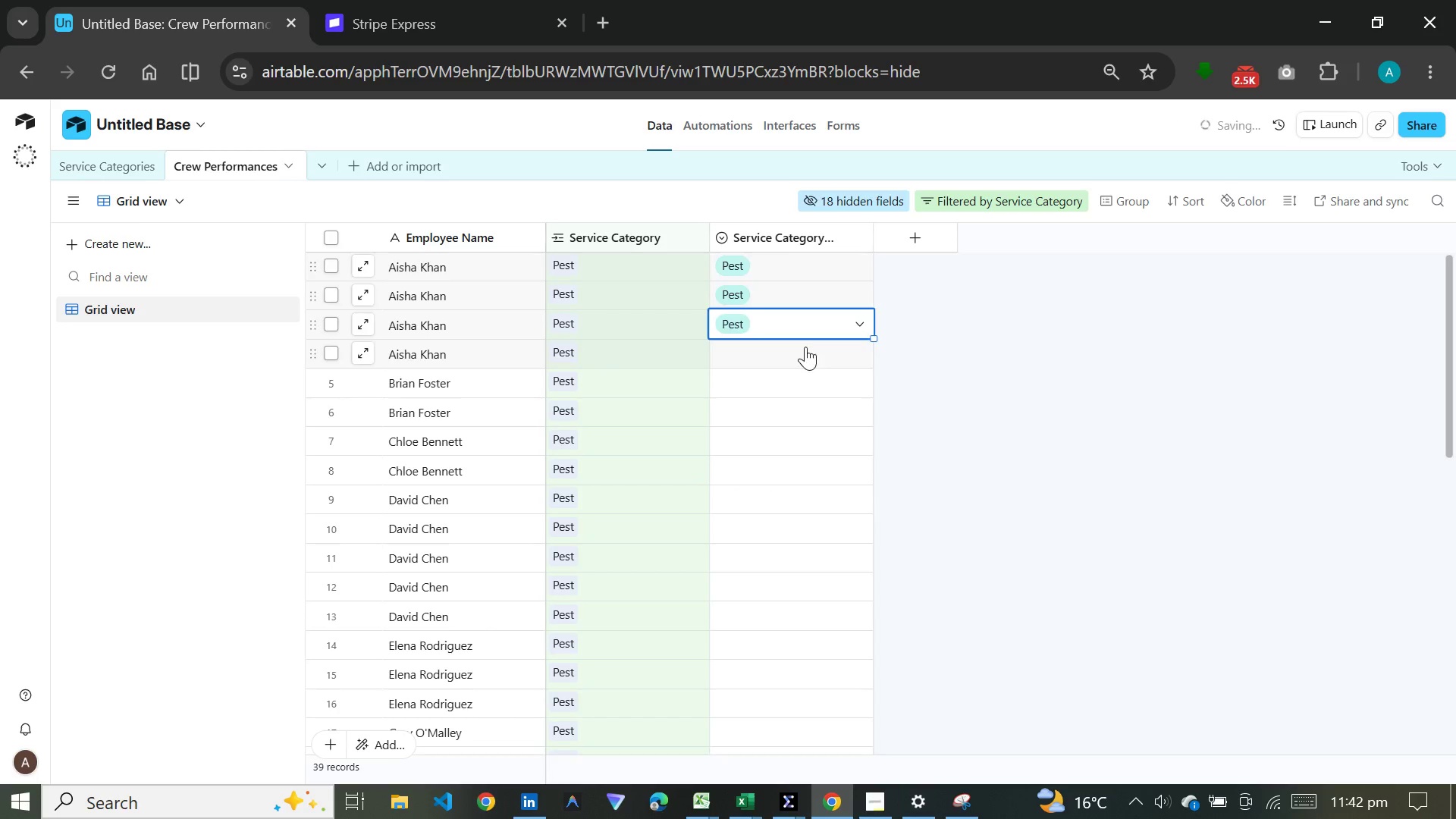 
double_click([805, 347])
 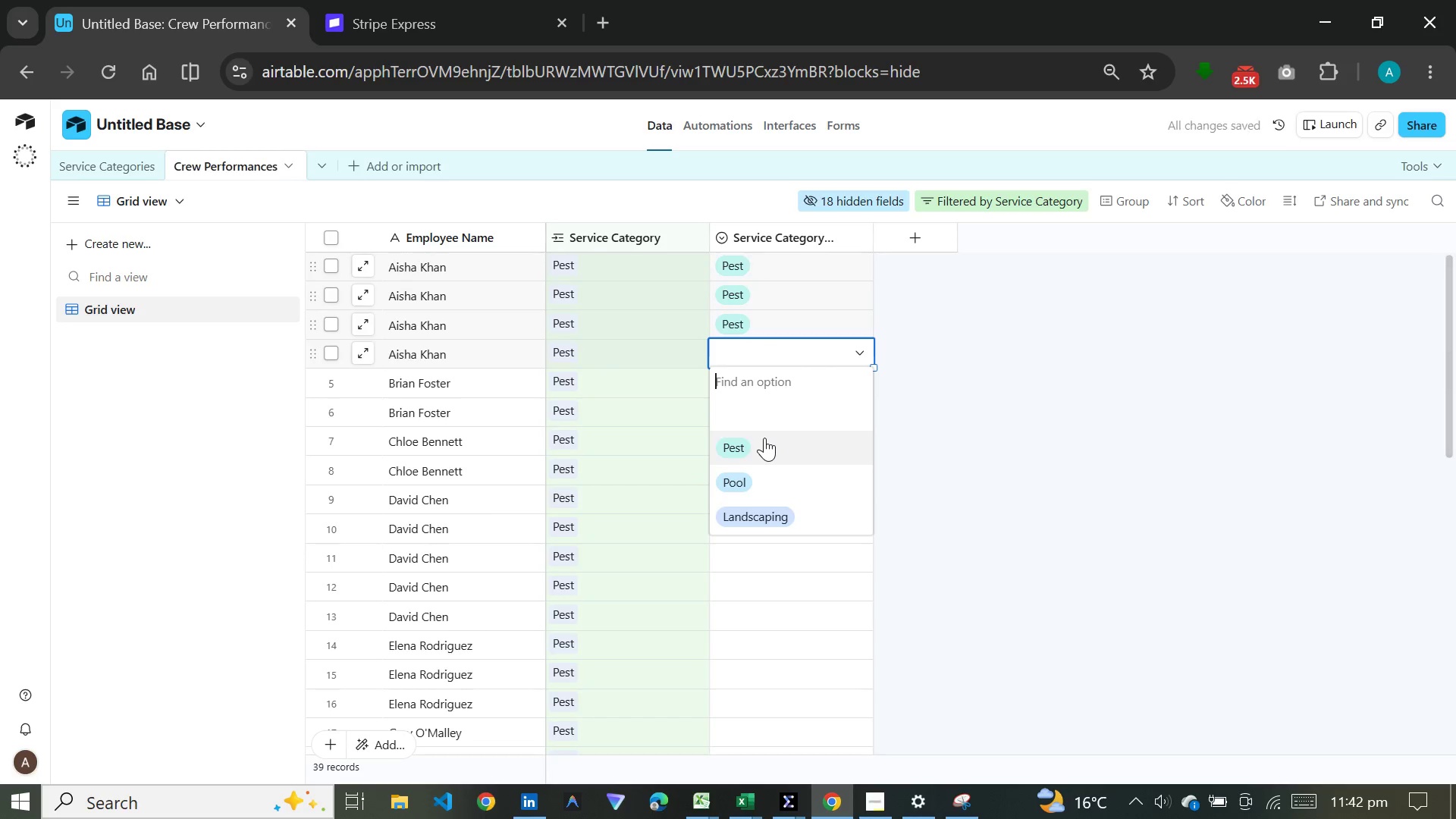 
left_click([764, 438])
 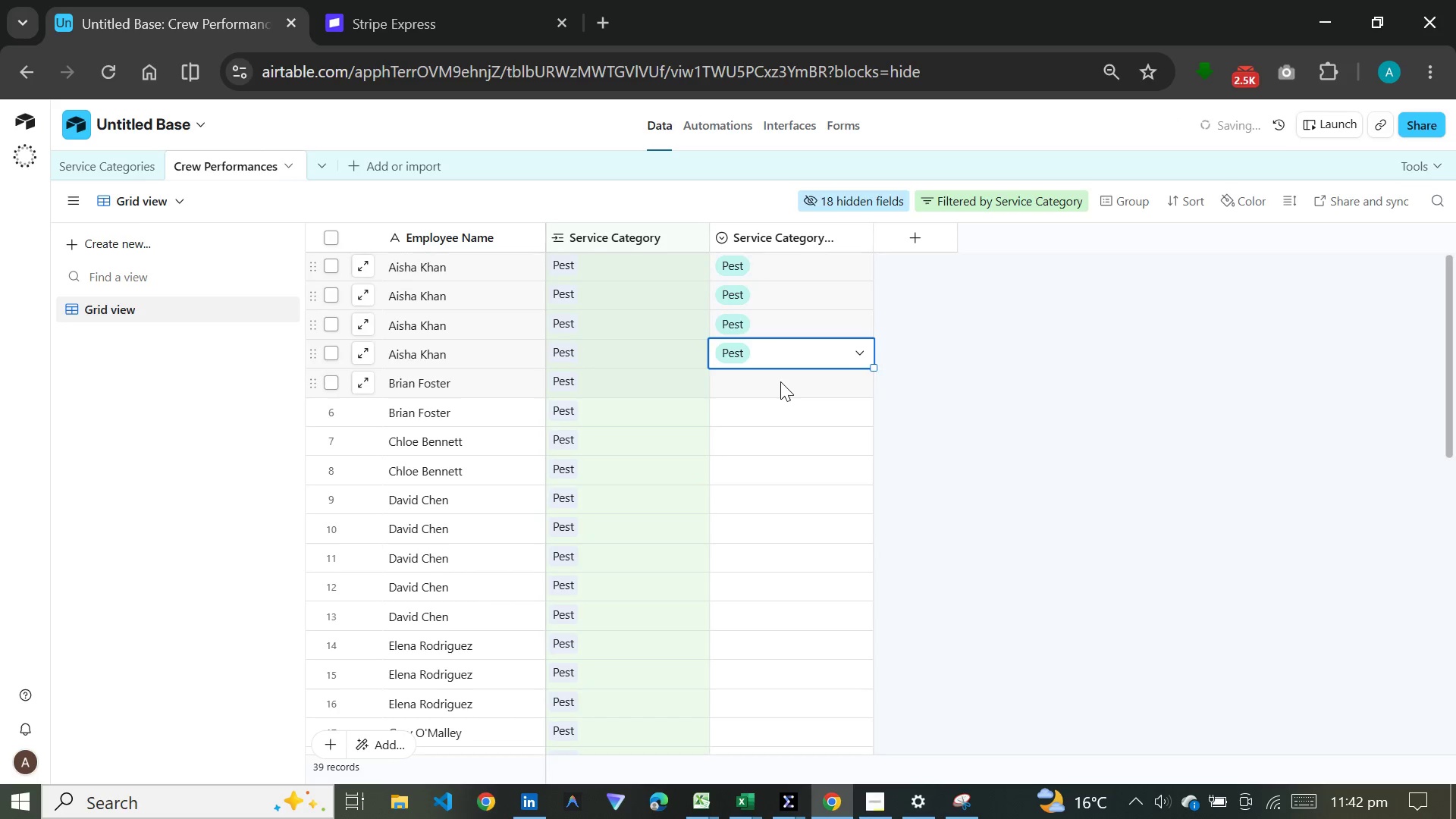 
double_click([780, 381])
 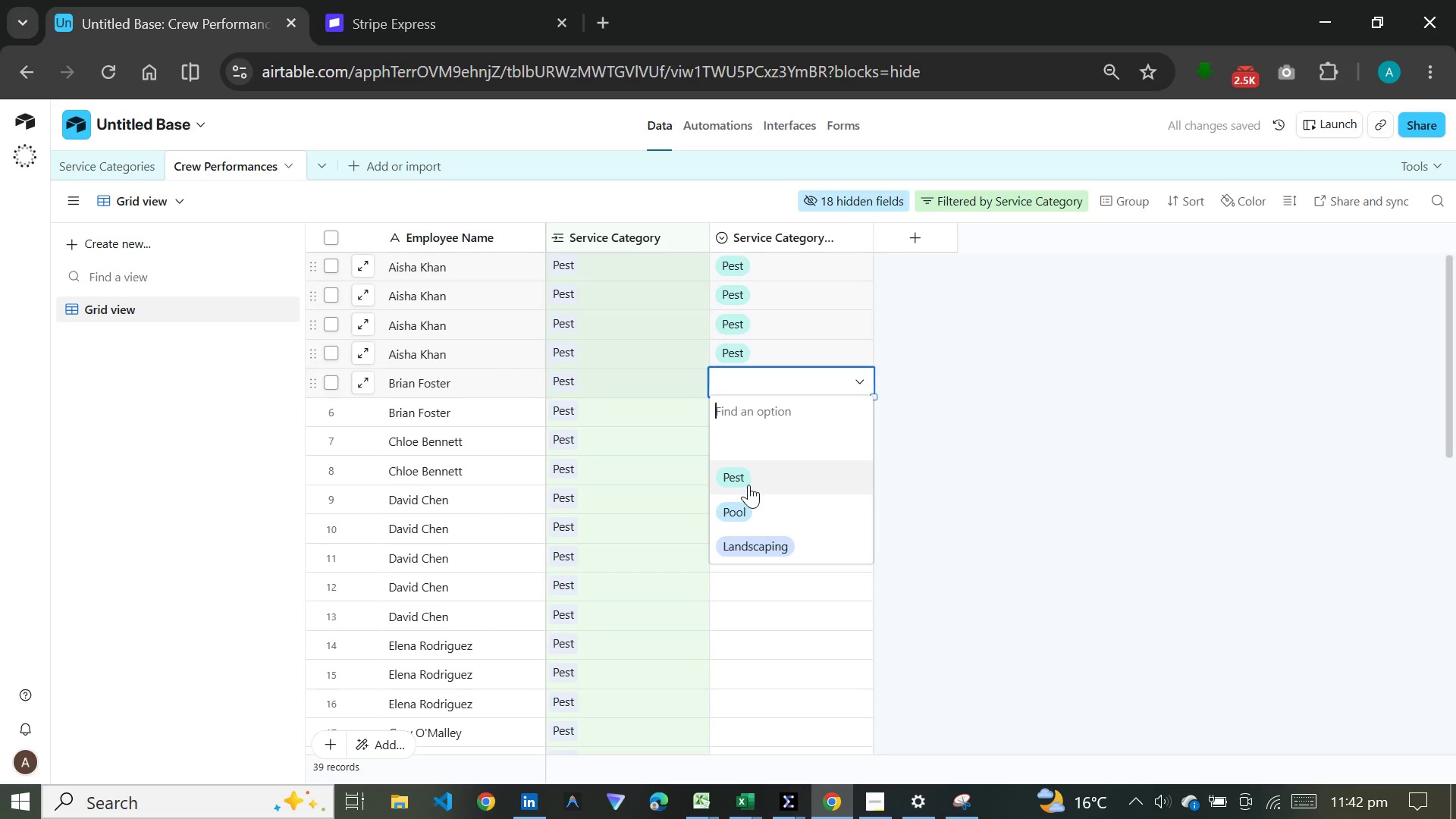 
left_click([748, 485])
 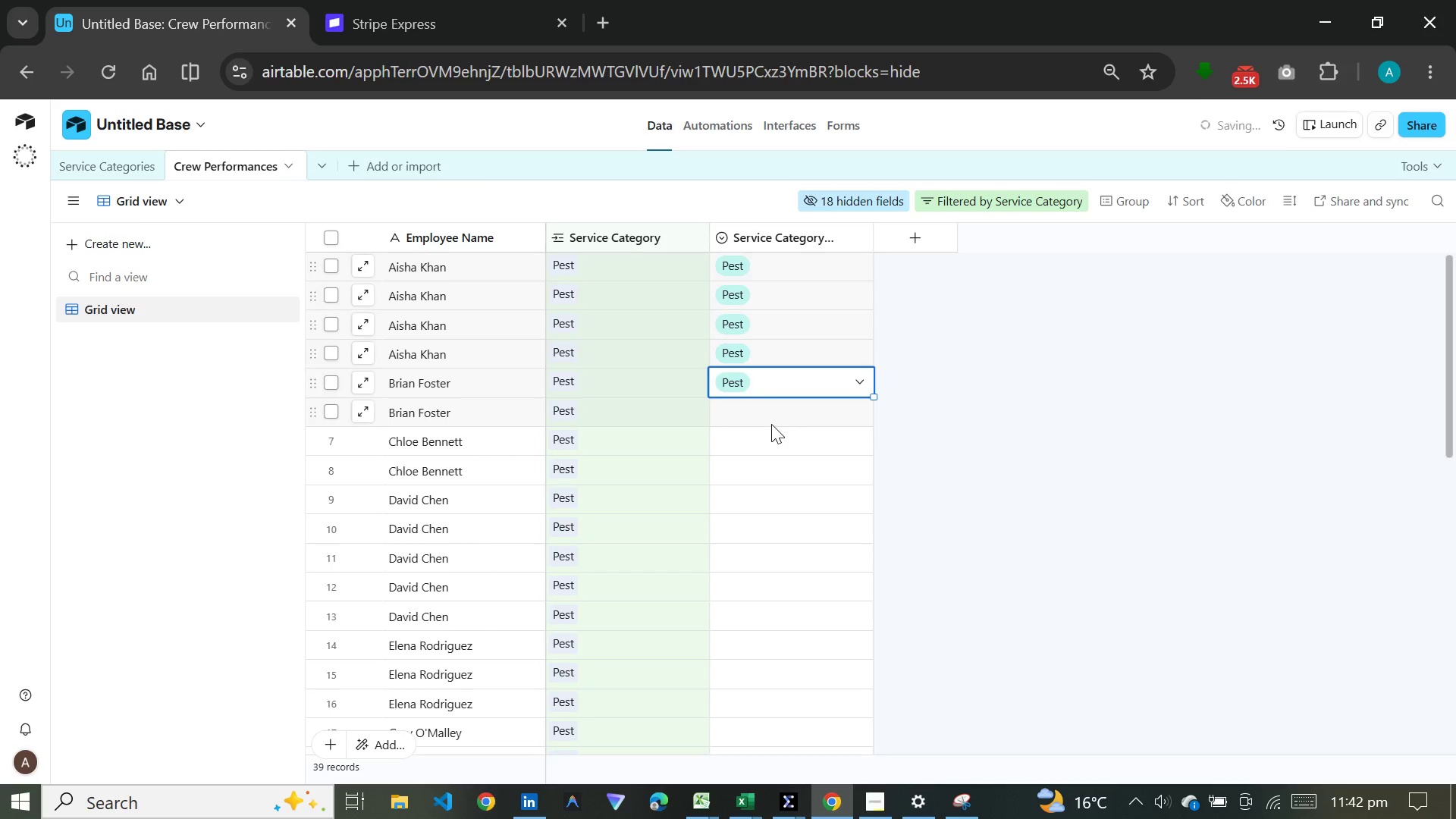 
double_click([771, 424])
 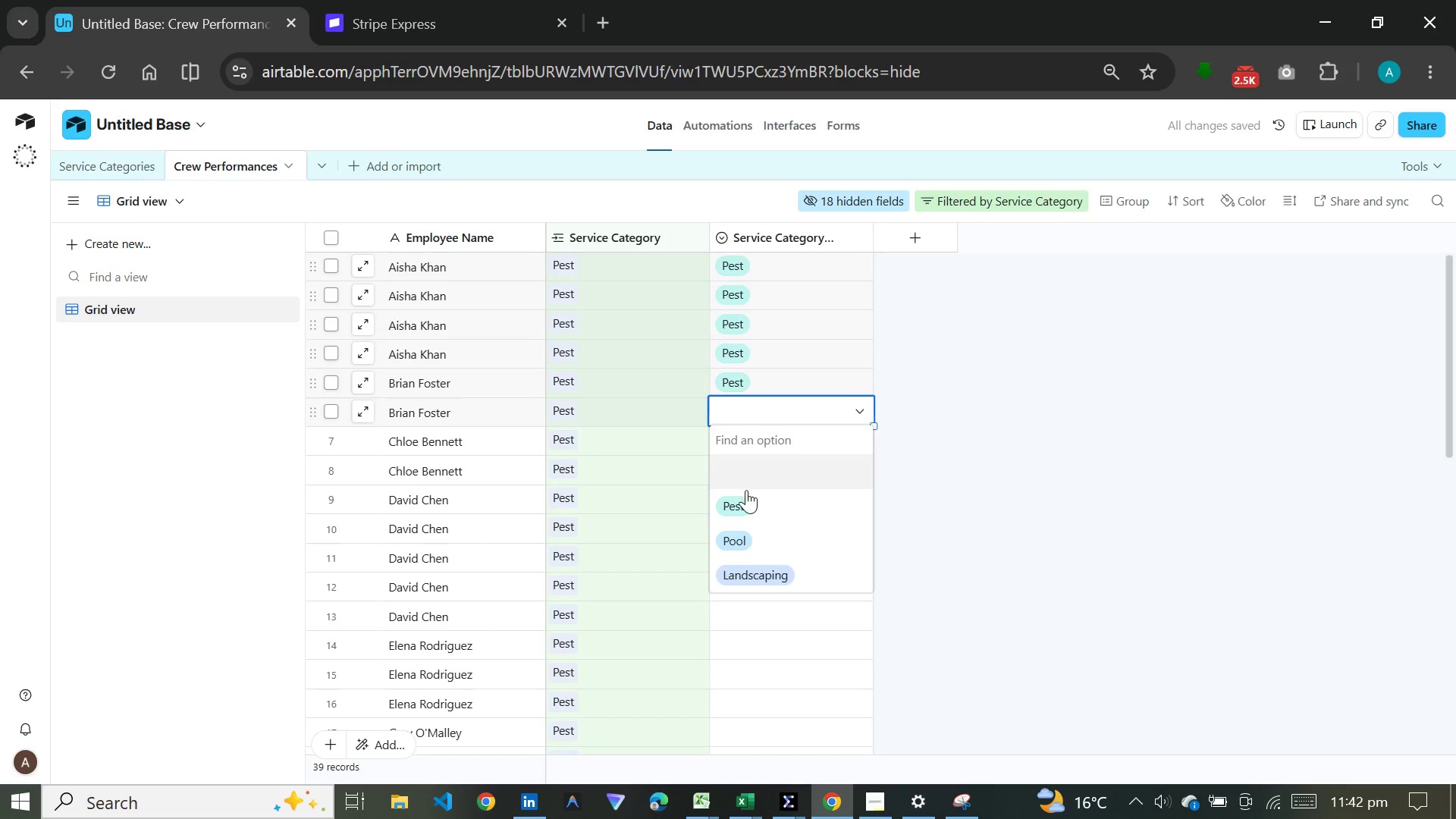 
left_click([744, 503])
 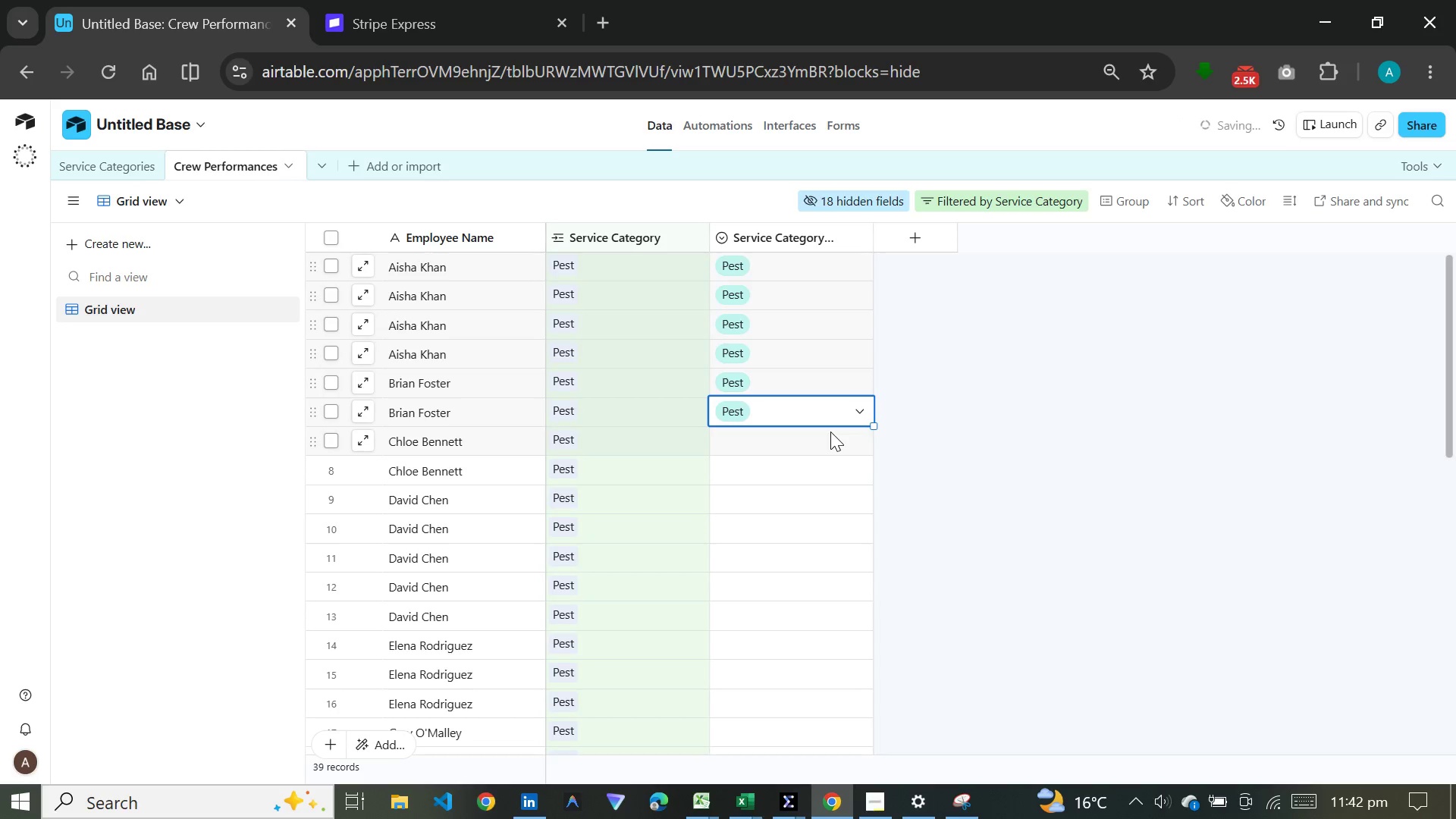 
double_click([830, 431])
 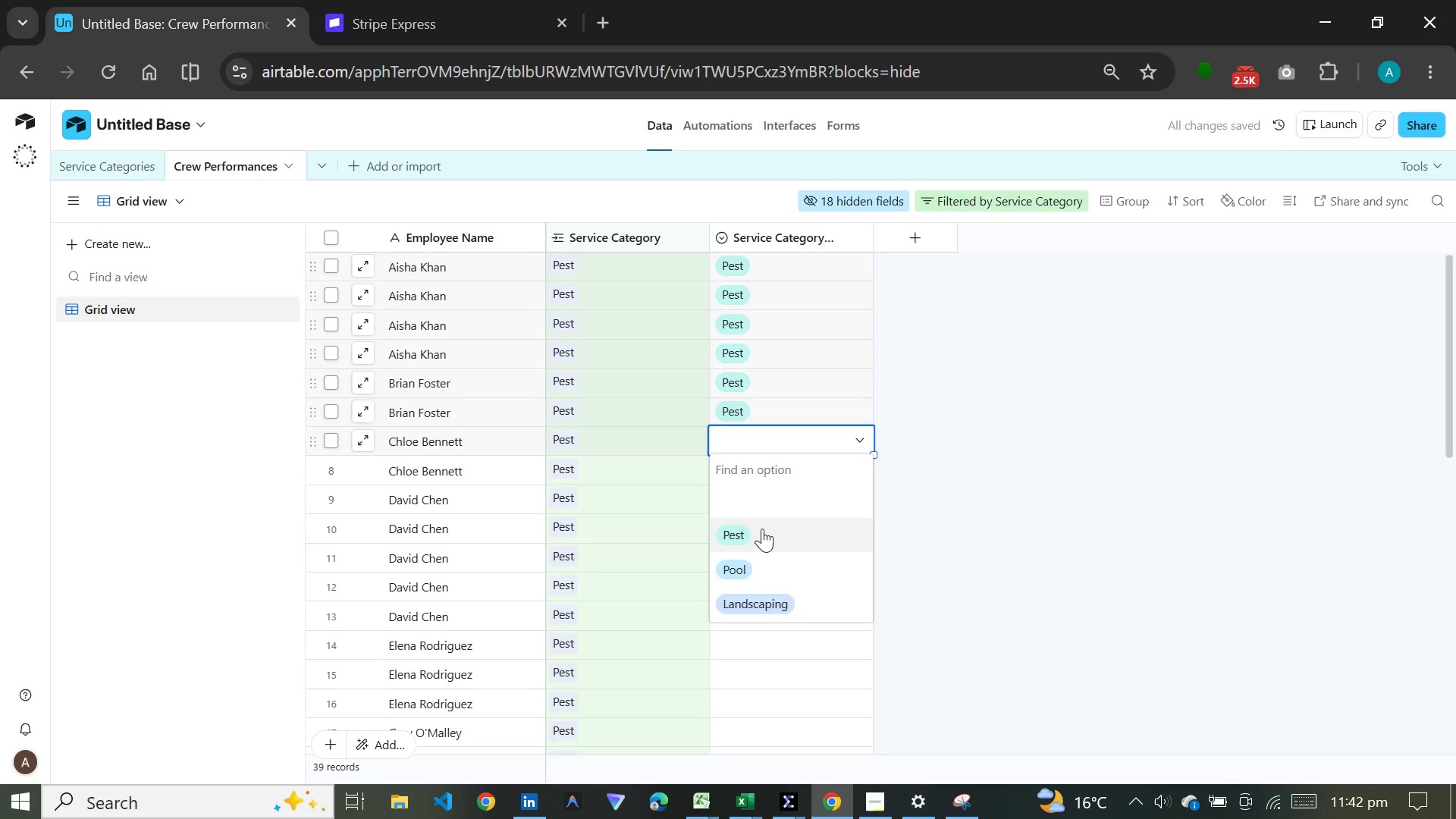 
left_click([758, 532])
 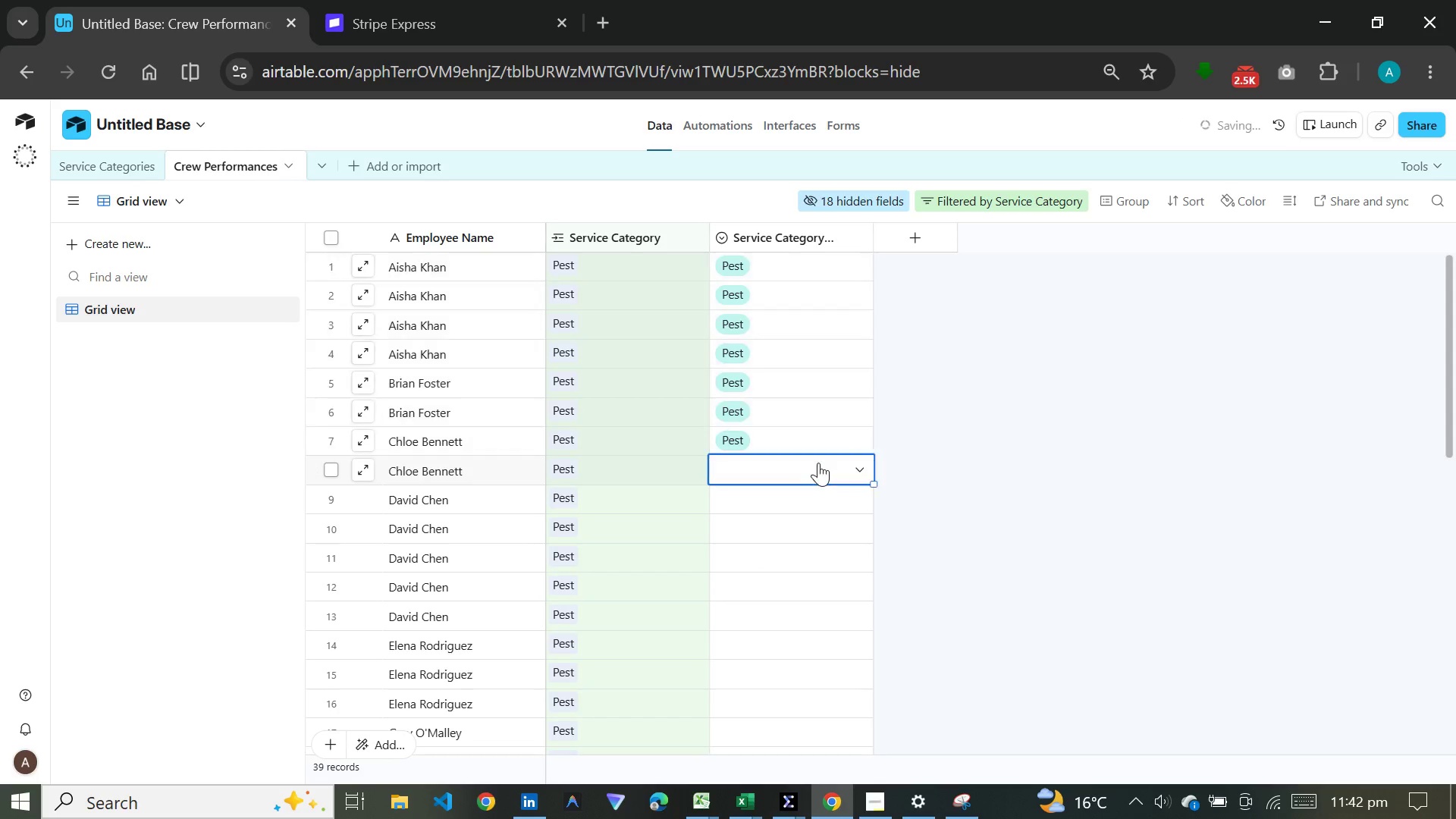 
double_click([818, 463])
 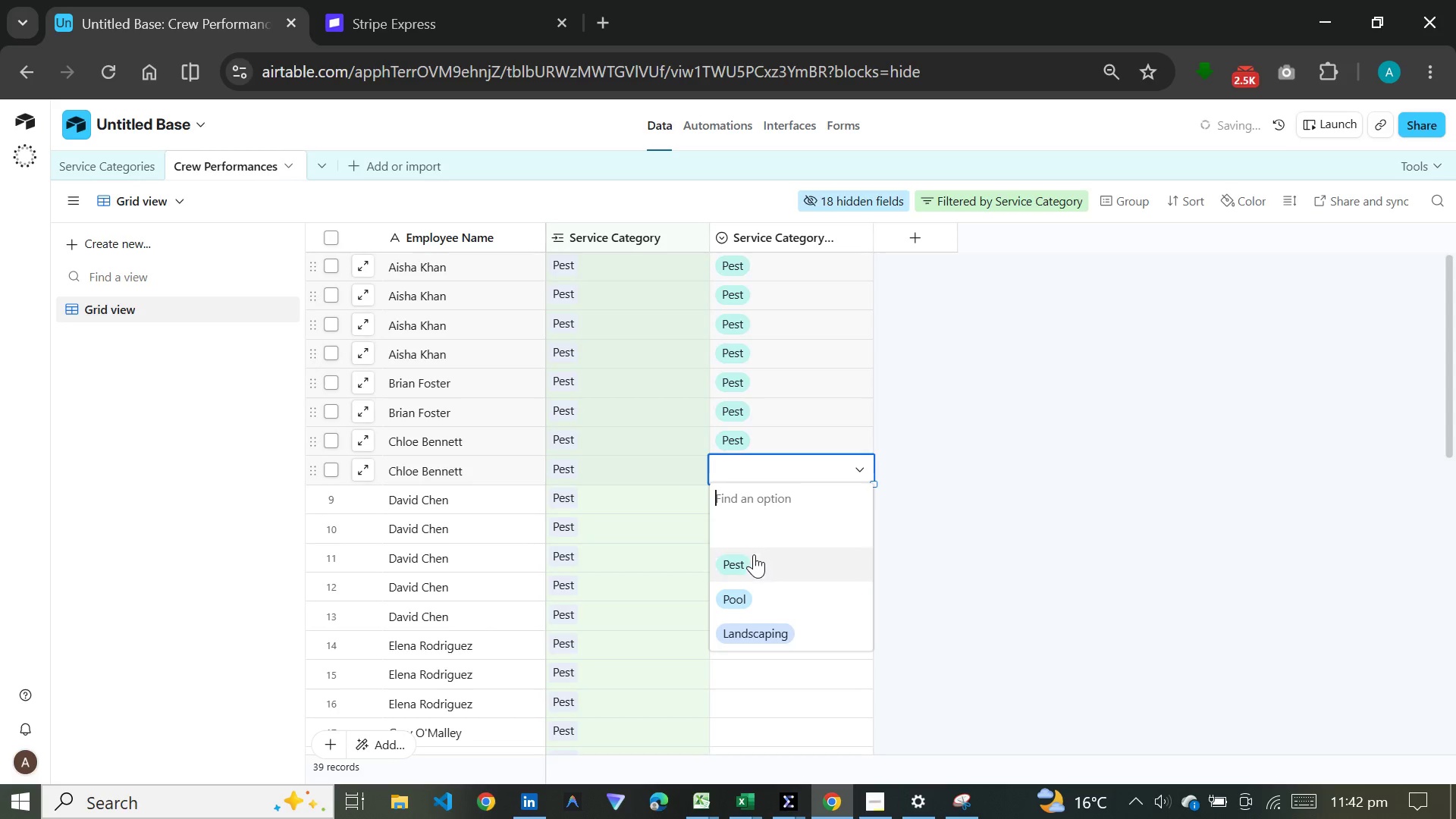 
left_click([754, 554])
 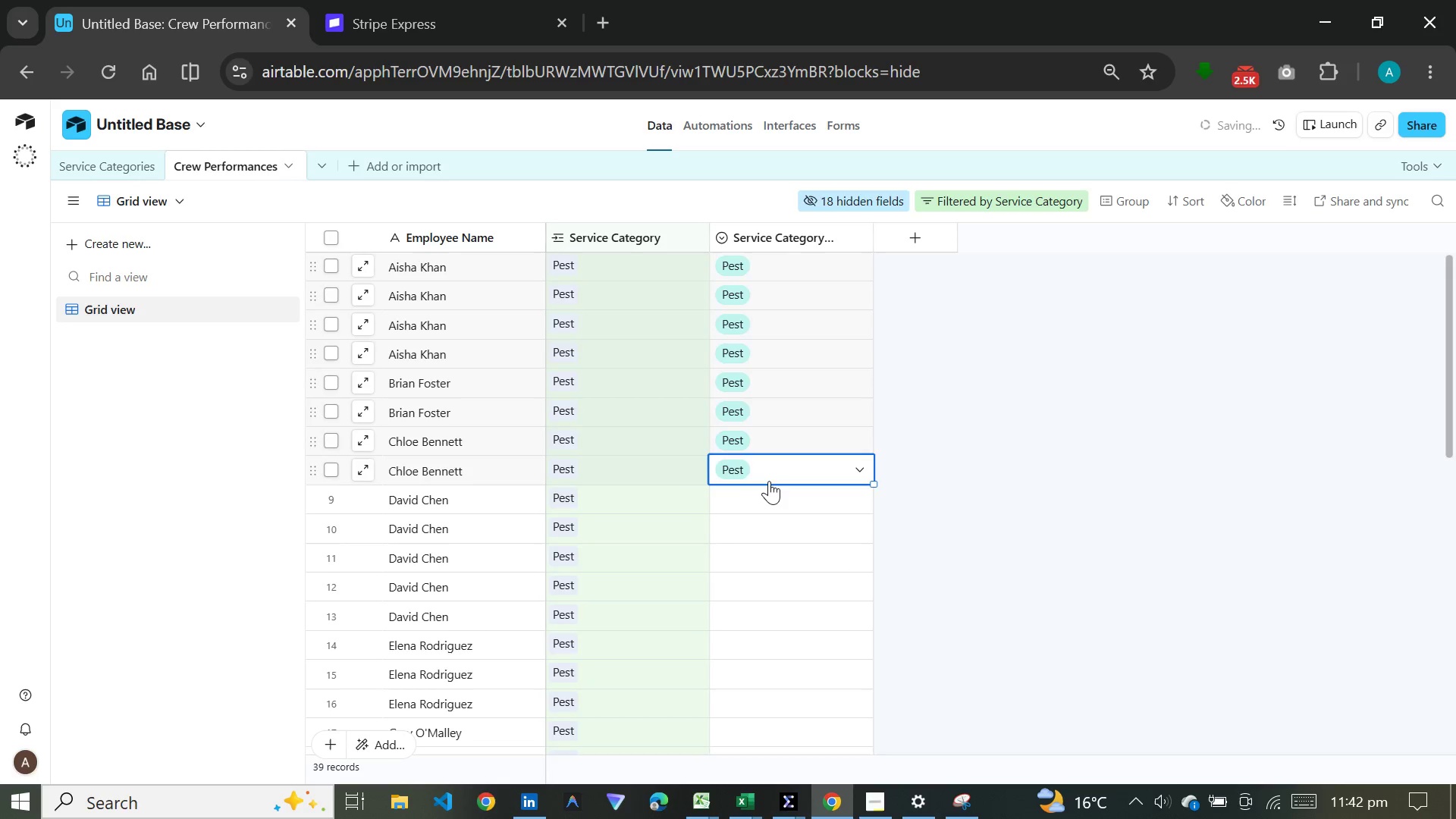 
left_click([769, 481])
 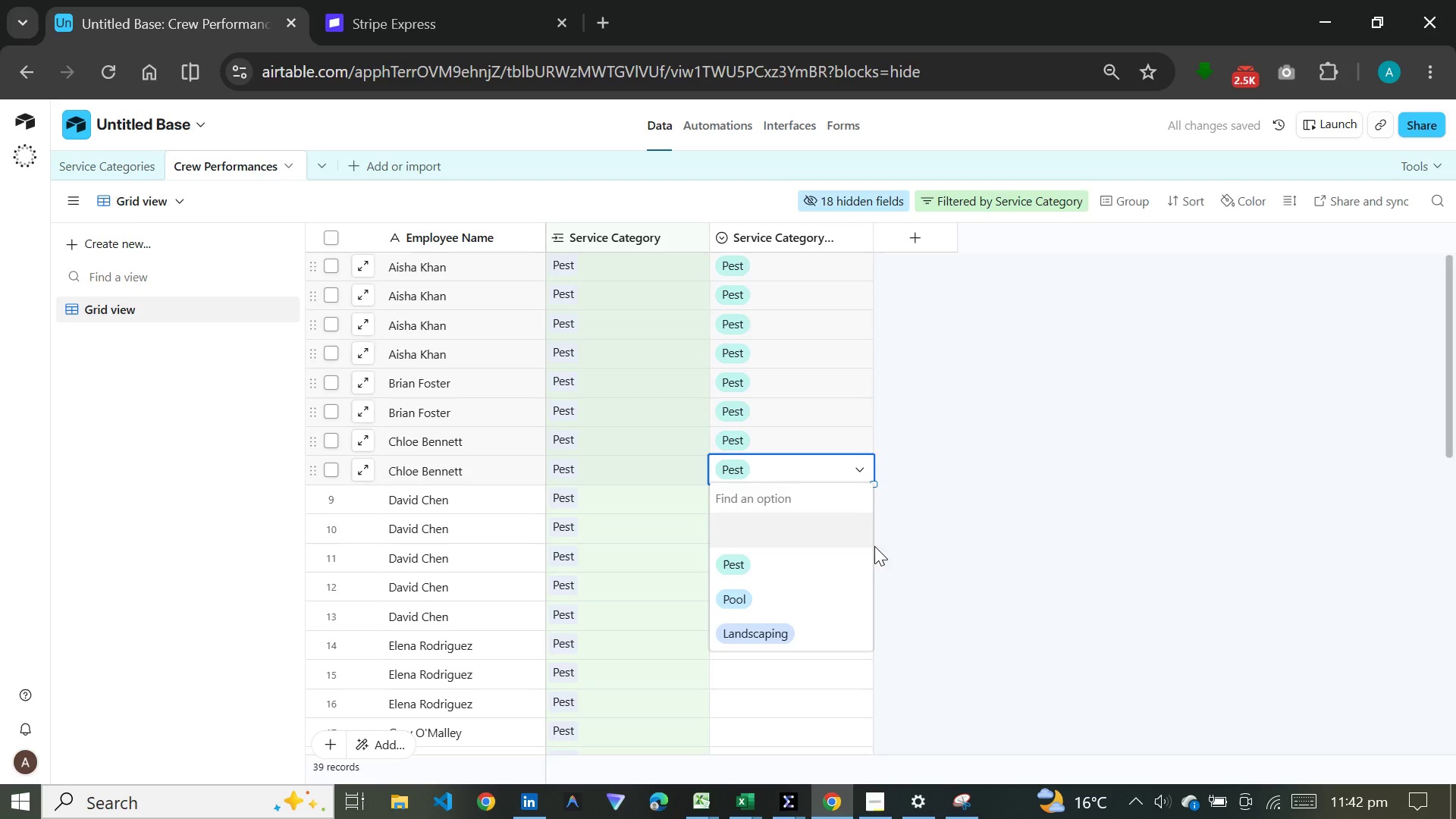 
left_click([925, 546])
 